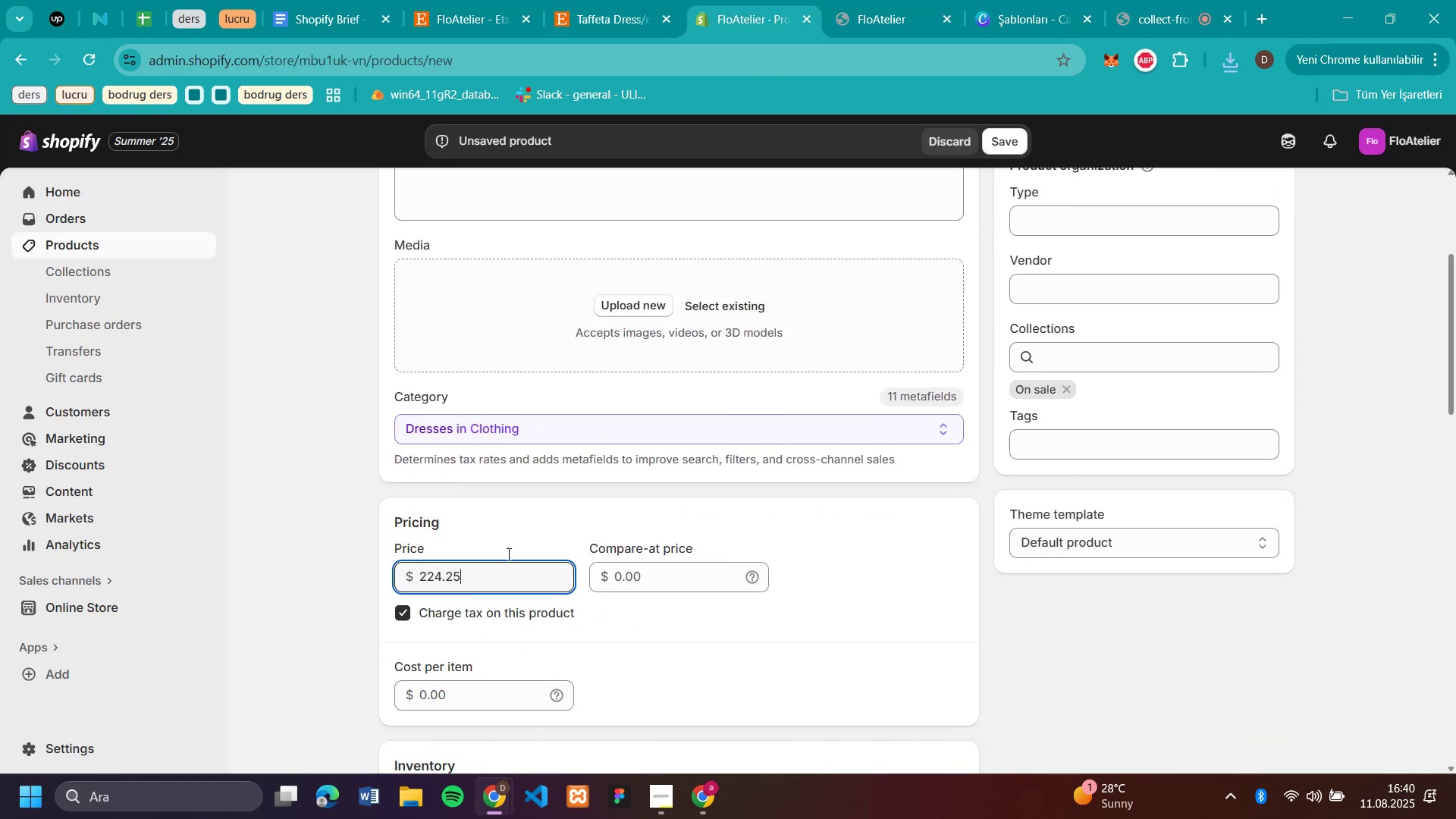 
scroll: coordinate [667, 241], scroll_direction: up, amount: 2.0
 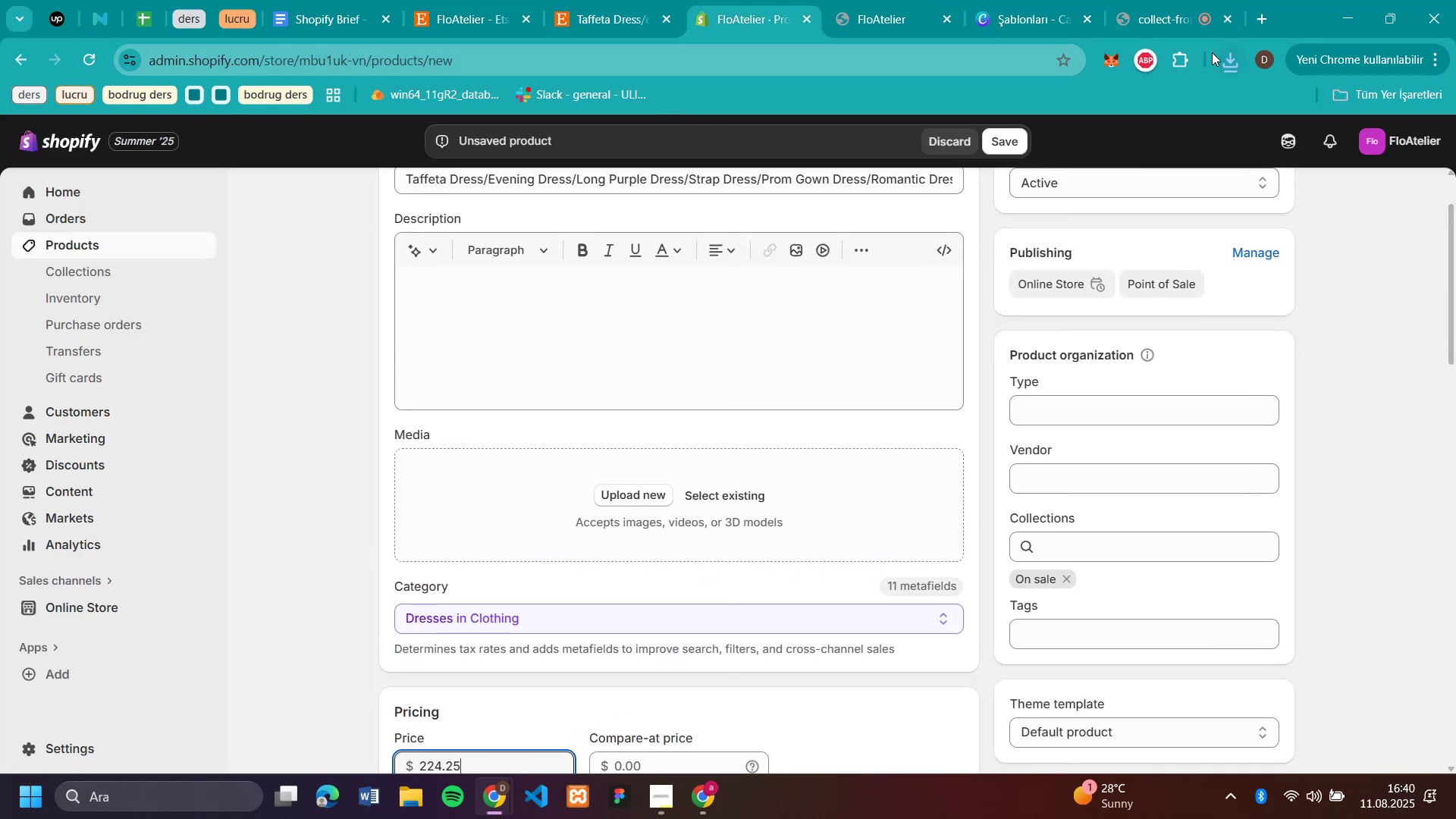 
left_click([1222, 63])
 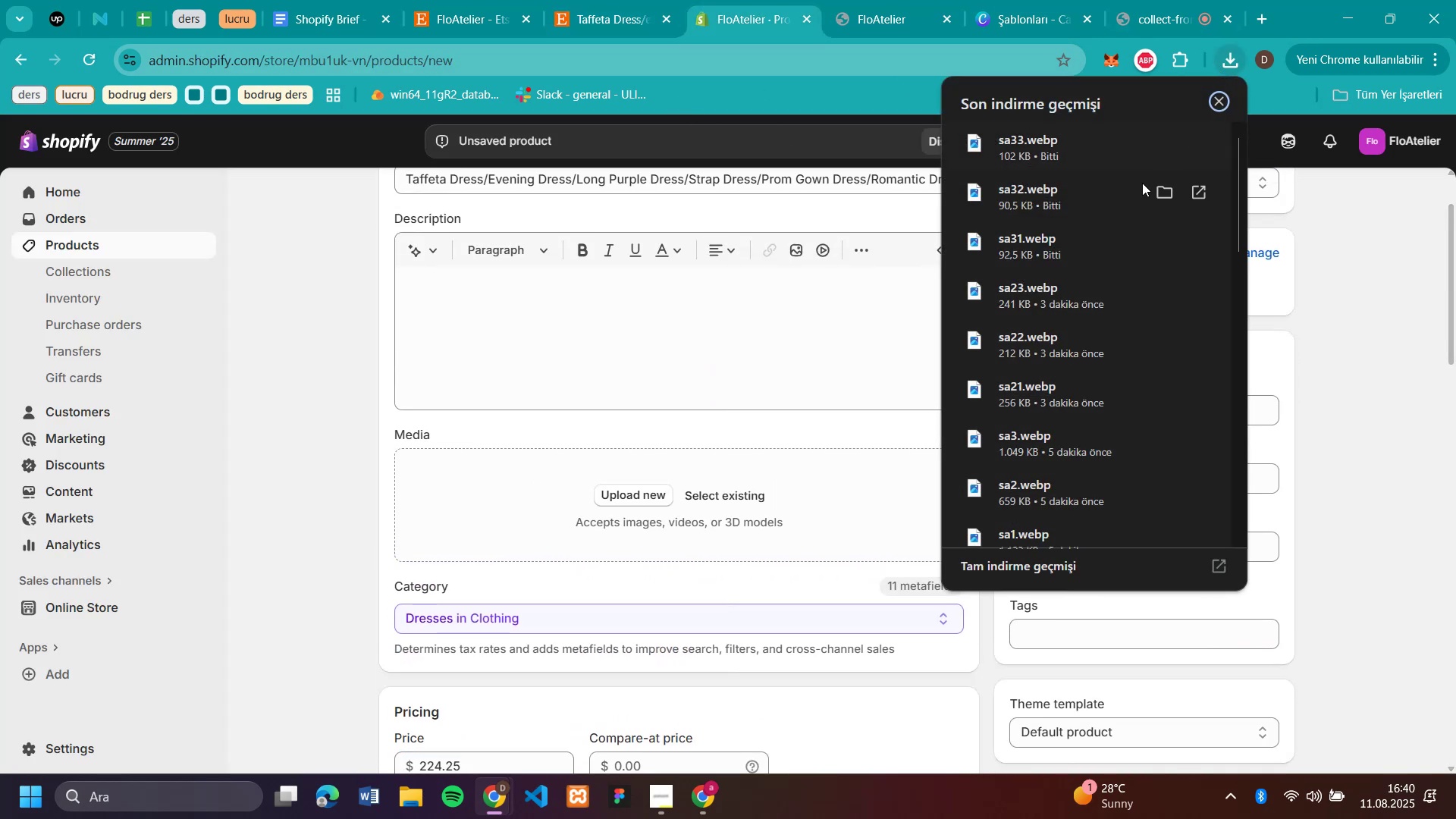 
left_click_drag(start_coordinate=[1072, 241], to_coordinate=[540, 491])
 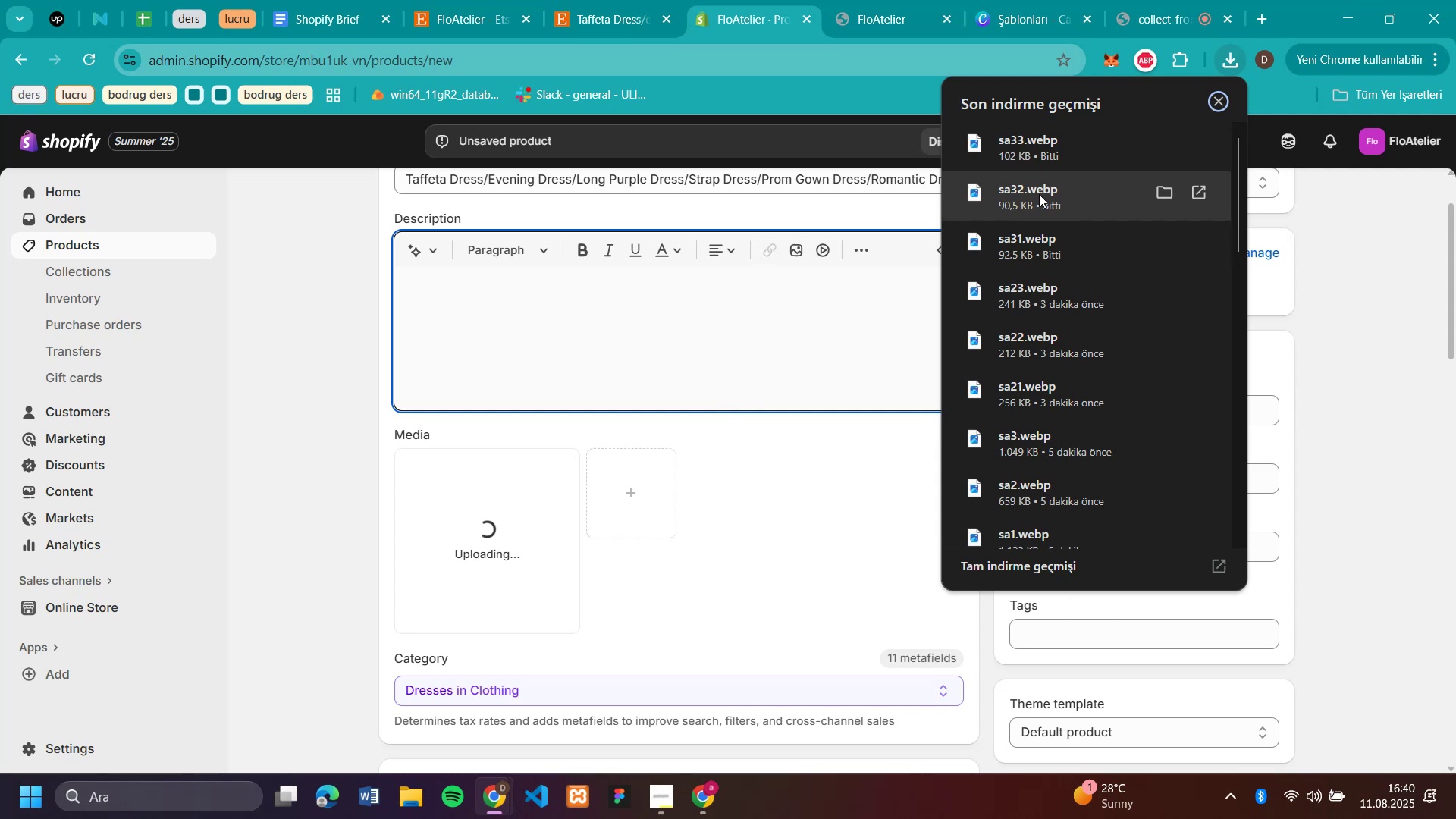 
left_click_drag(start_coordinate=[1038, 196], to_coordinate=[800, 467])
 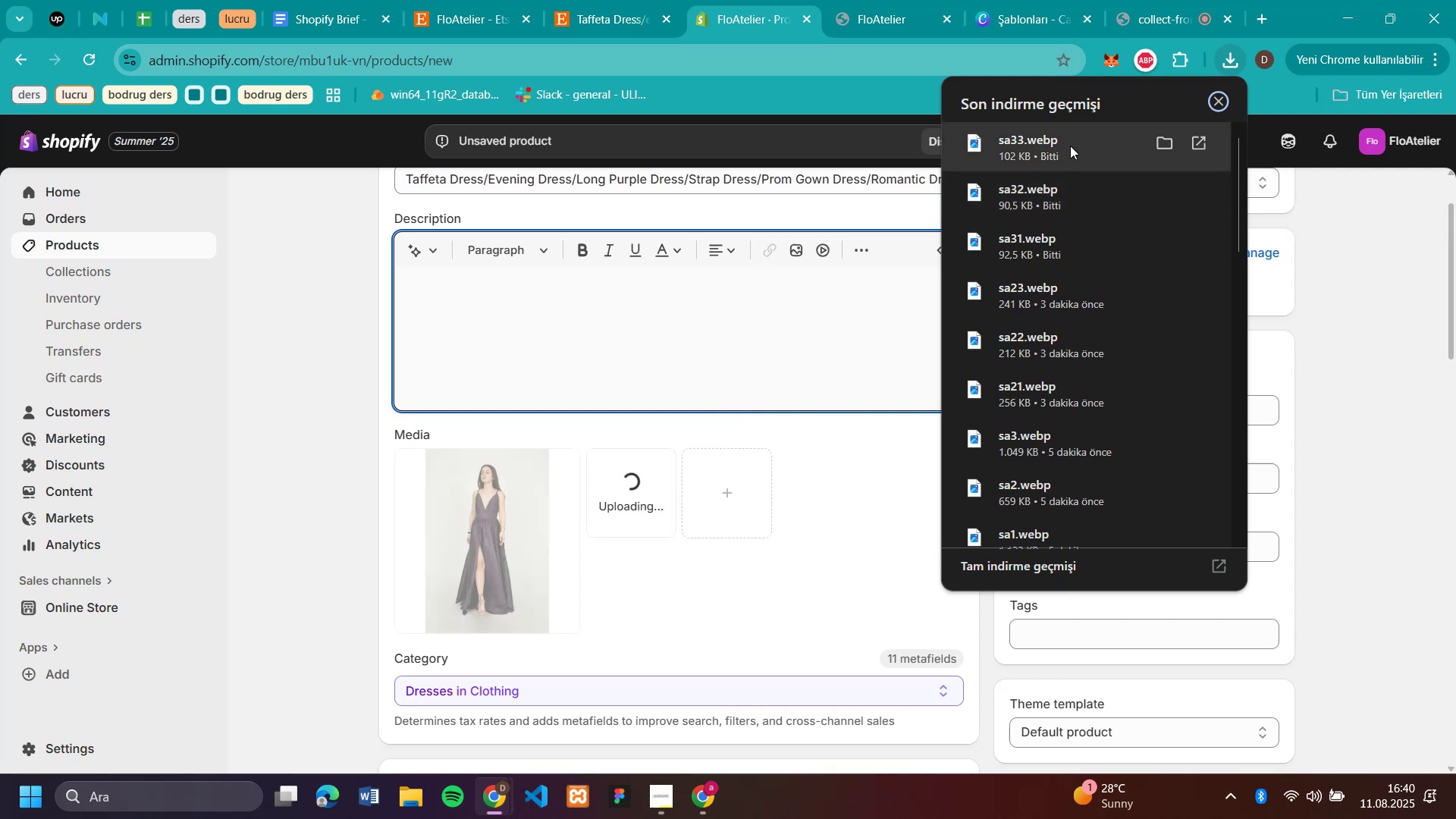 
left_click_drag(start_coordinate=[1064, 149], to_coordinate=[807, 453])
 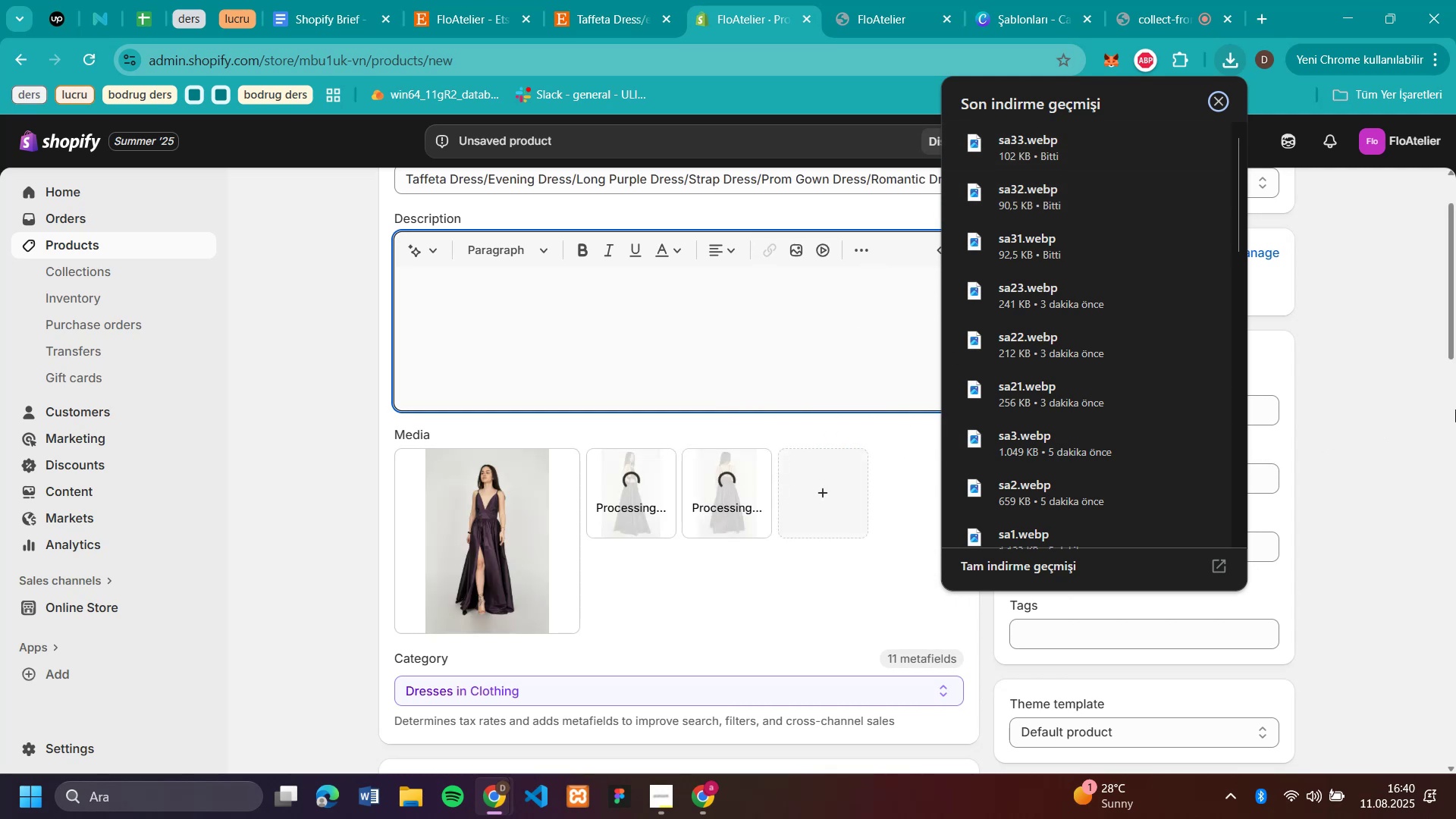 
left_click([1455, 410])
 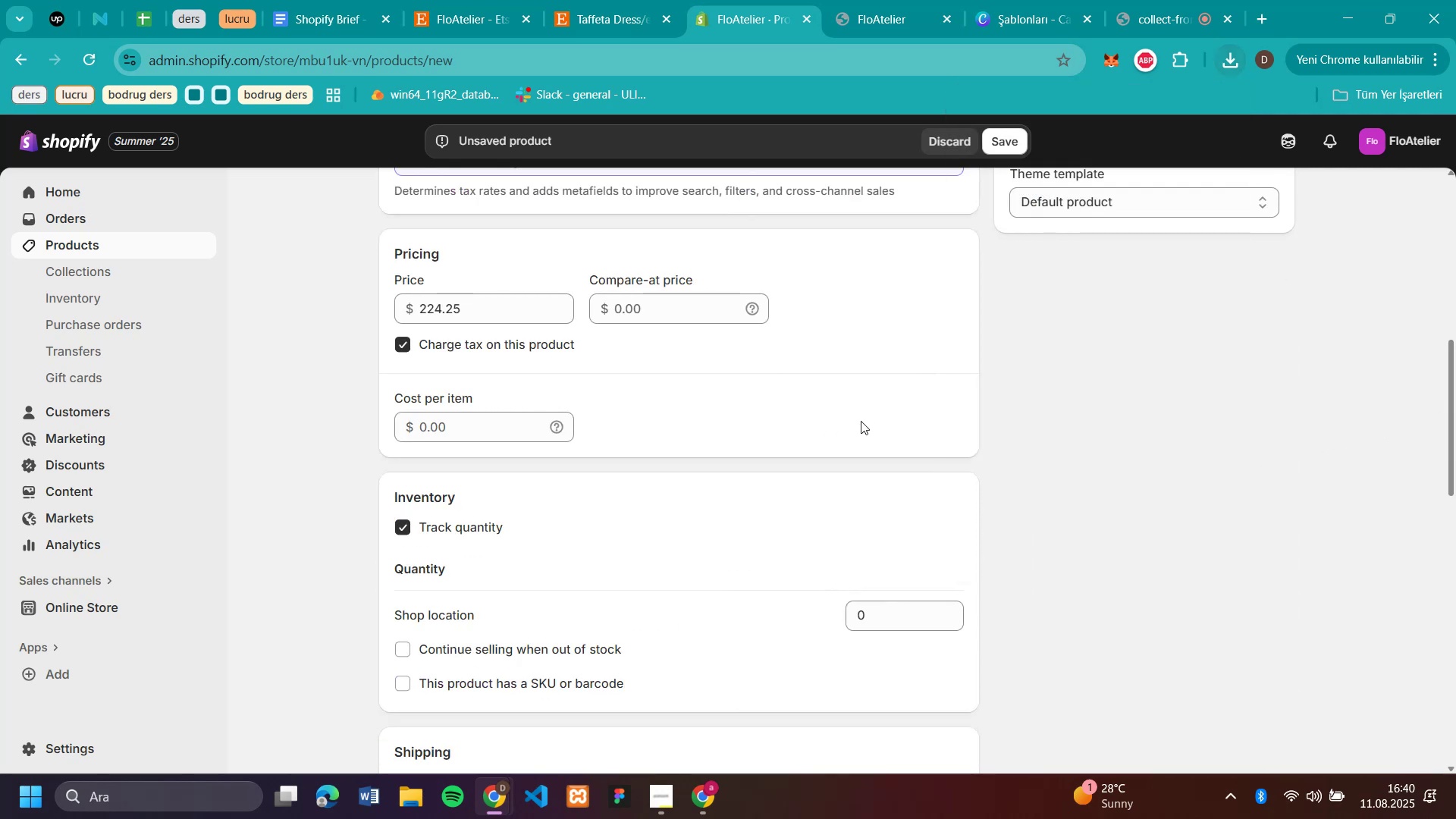 
scroll: coordinate [861, 421], scroll_direction: down, amount: 2.0
 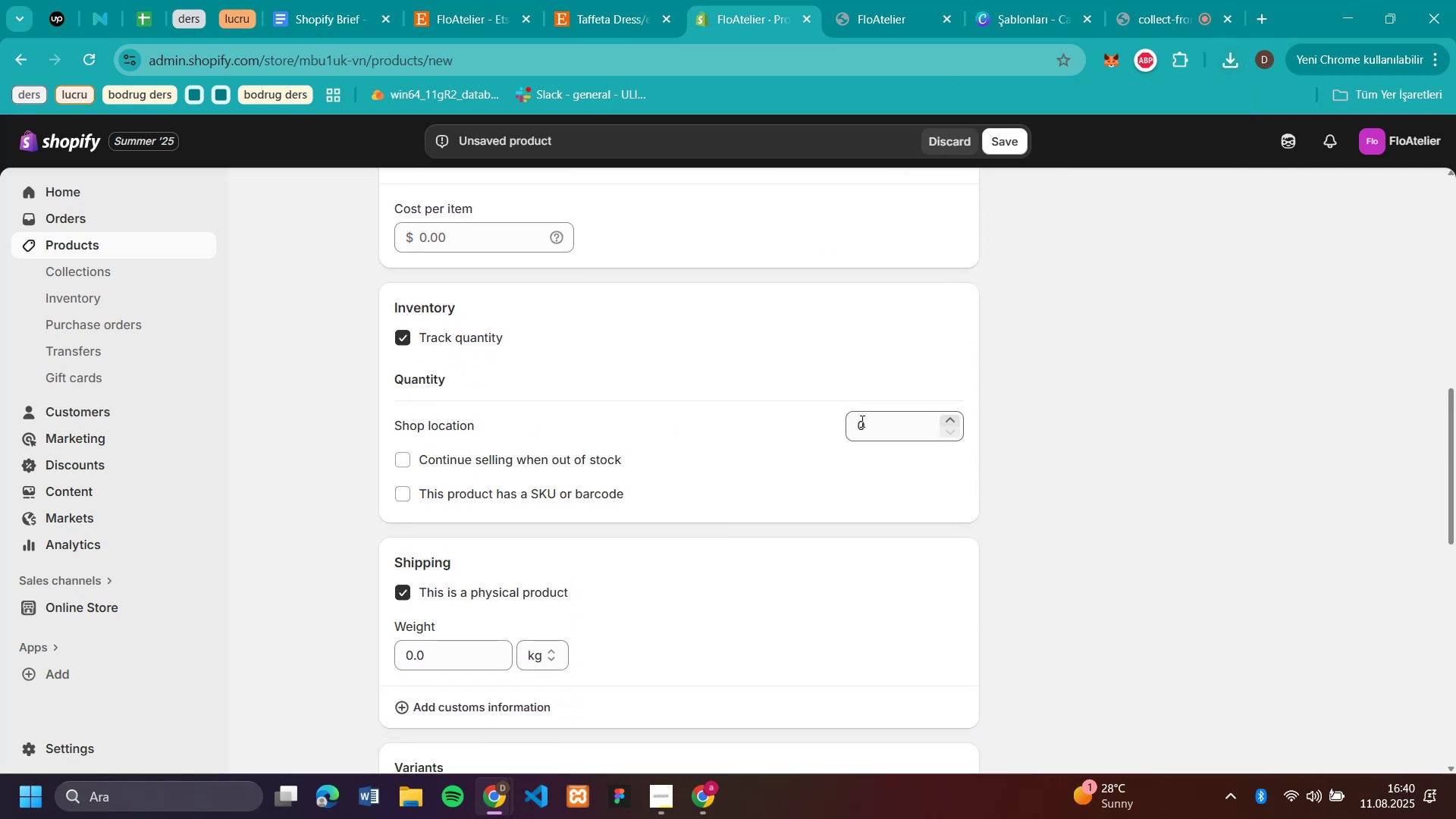 
scroll: coordinate [861, 309], scroll_direction: up, amount: 8.0
 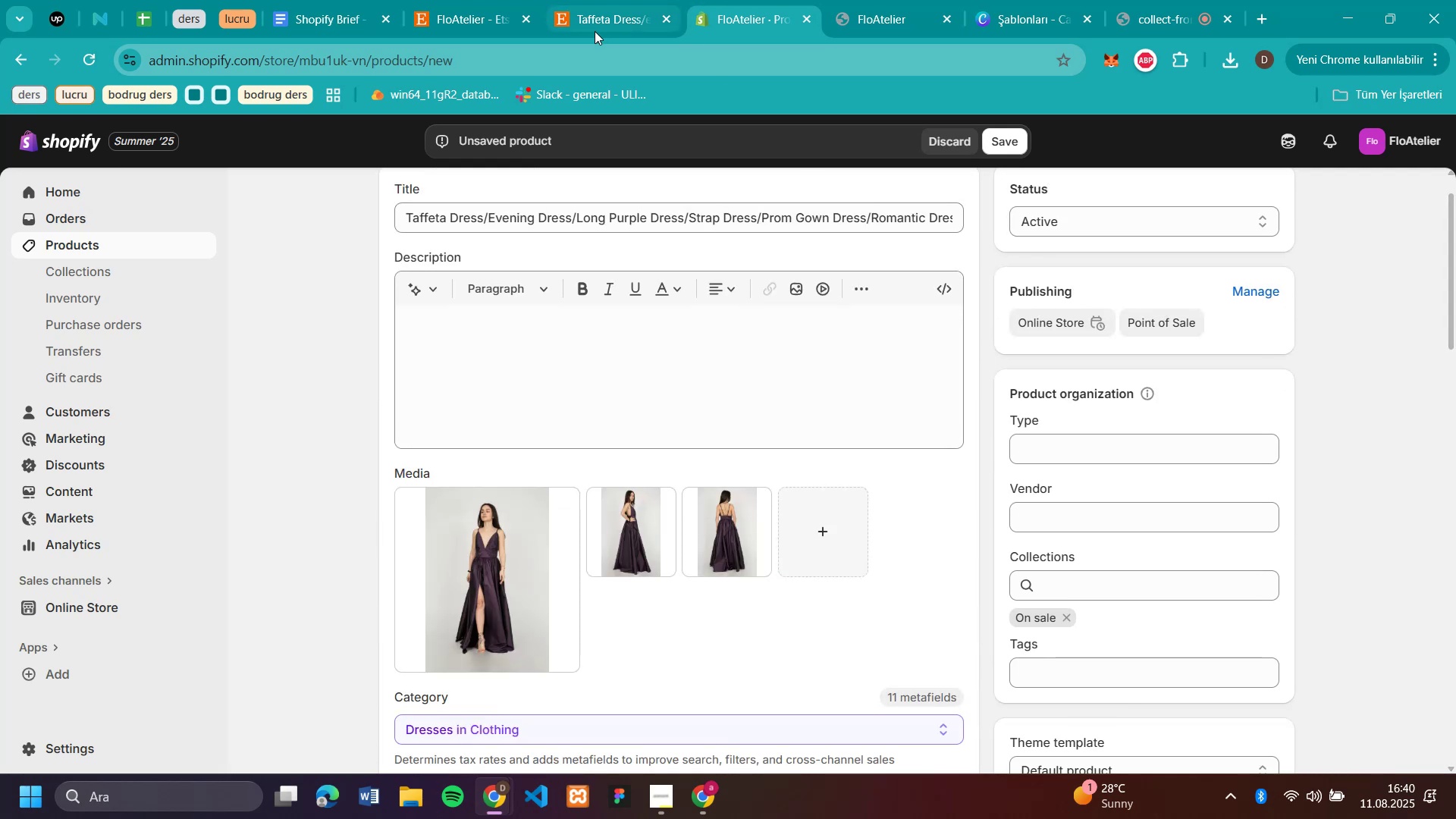 
left_click([600, 30])
 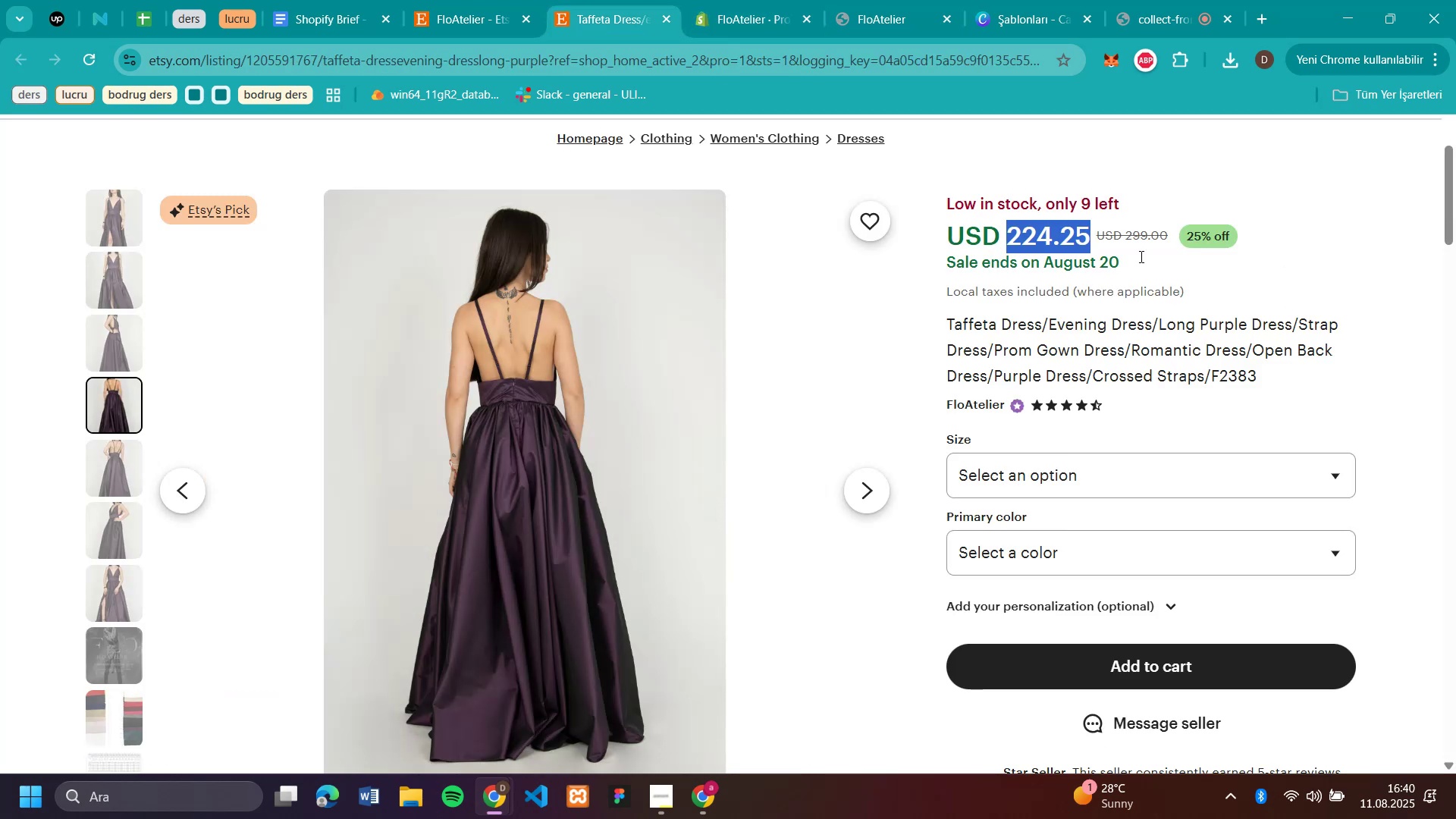 
scroll: coordinate [1411, 419], scroll_direction: down, amount: 7.0
 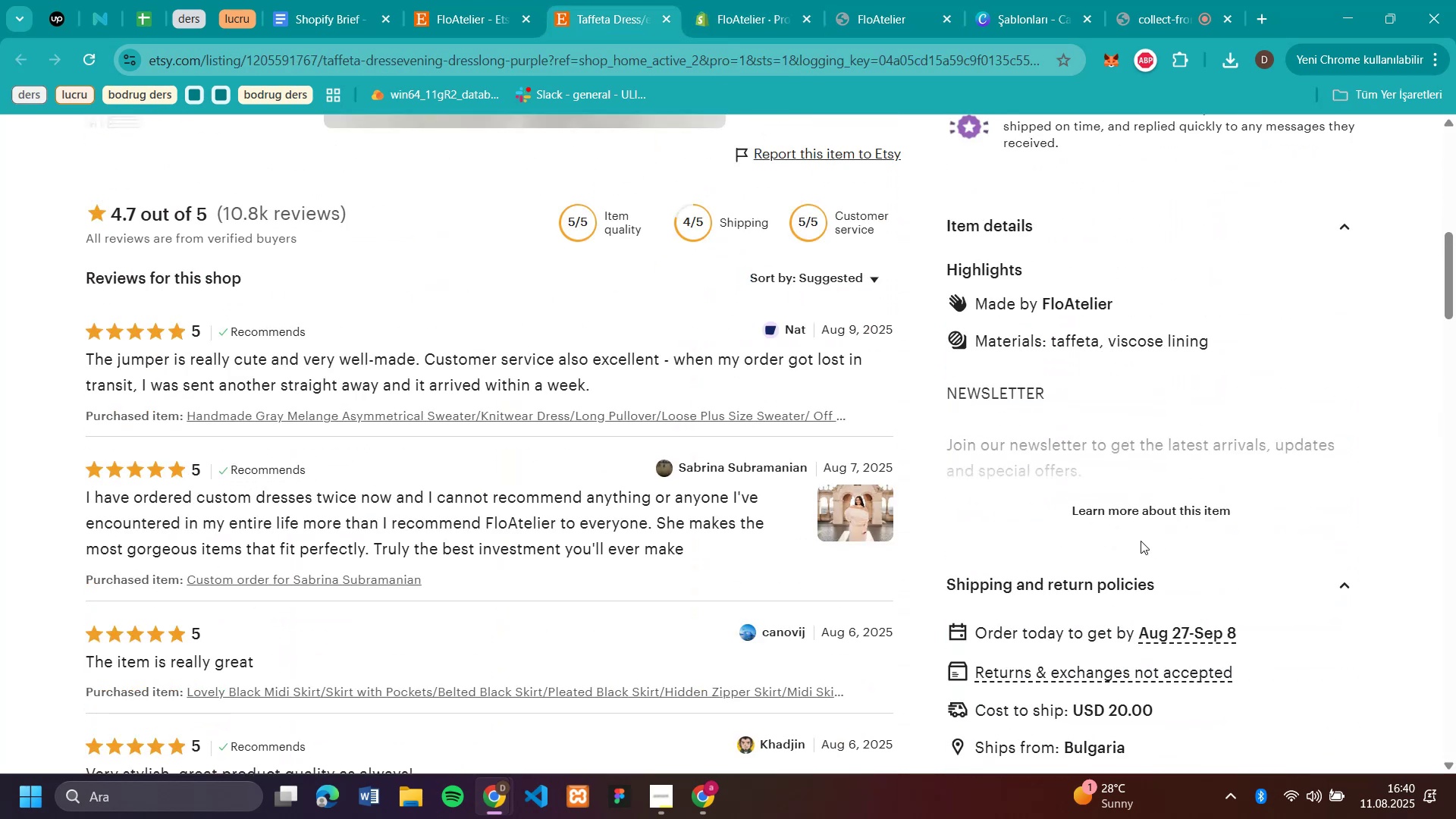 
left_click([1138, 517])
 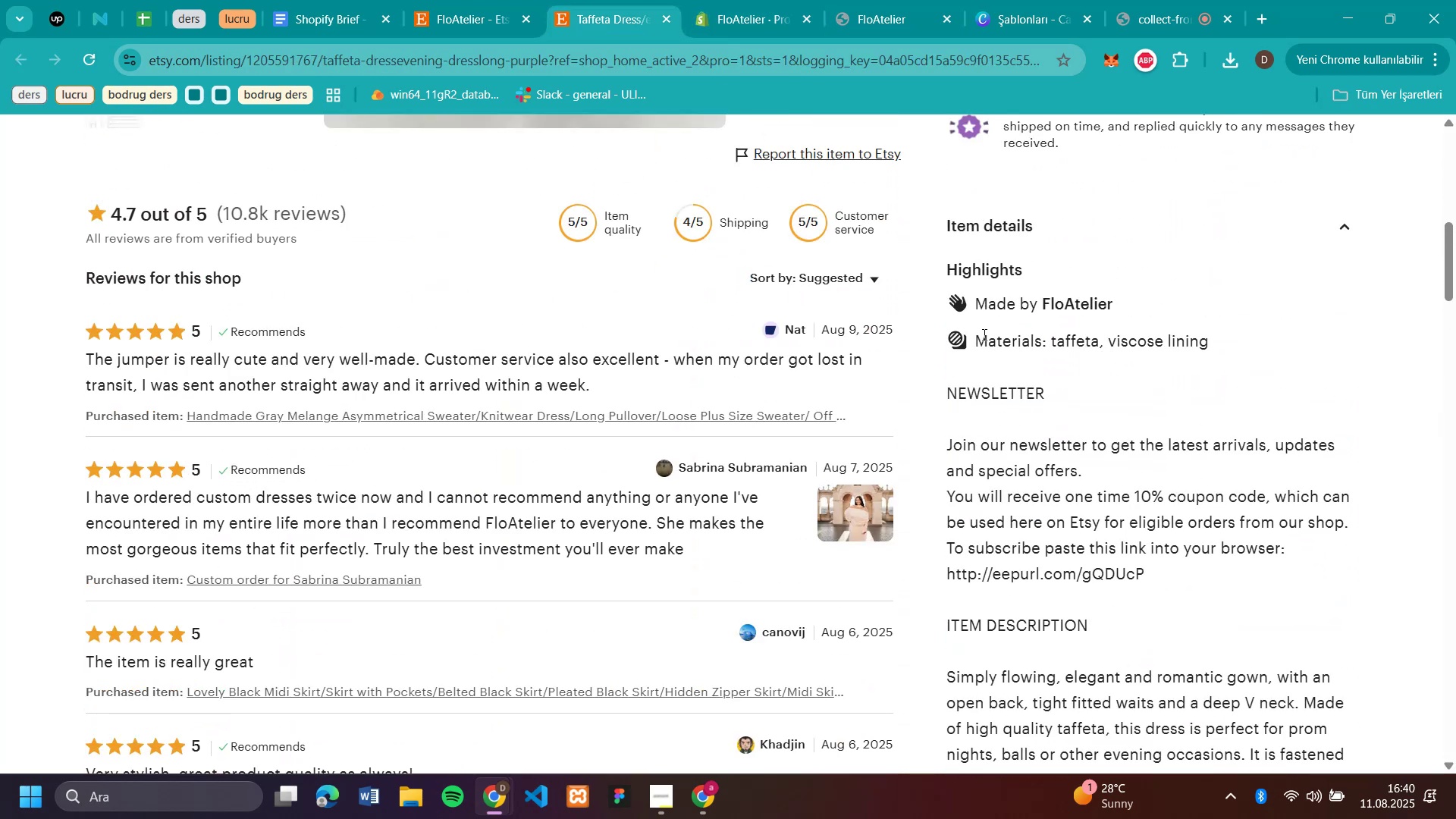 
left_click_drag(start_coordinate=[977, 335], to_coordinate=[1255, 177])
 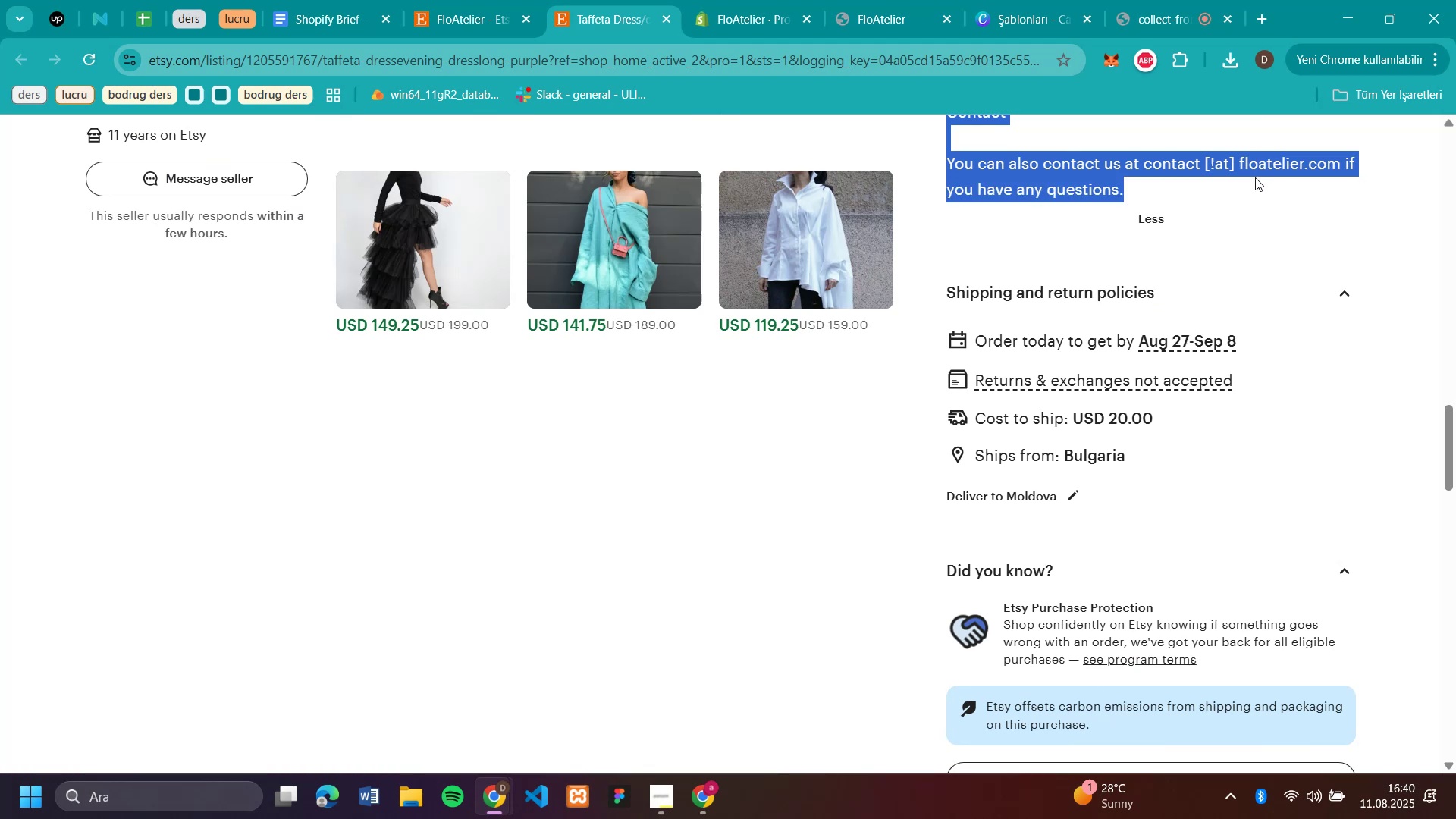 
key(Control+C)
 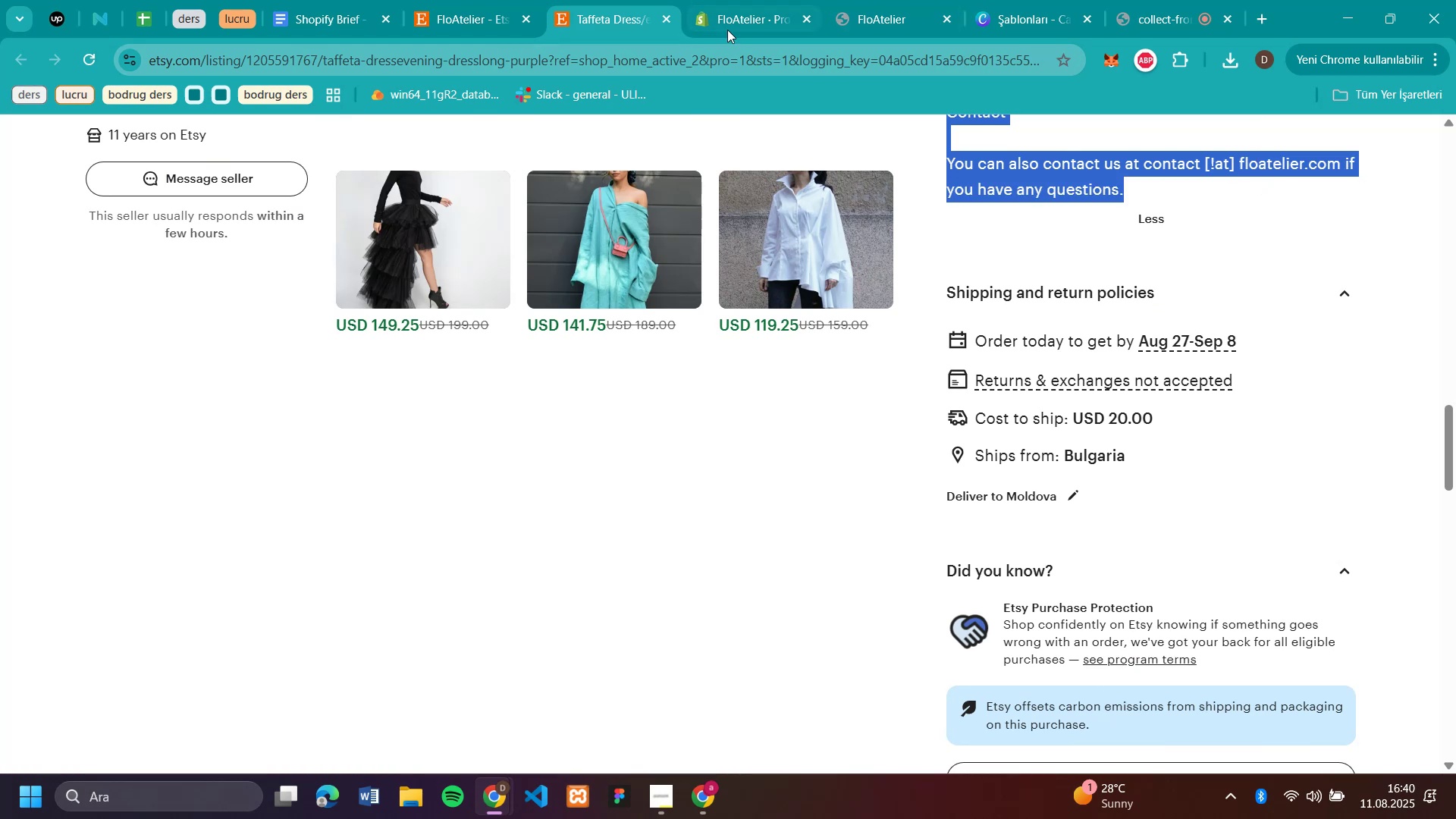 
left_click([725, 20])
 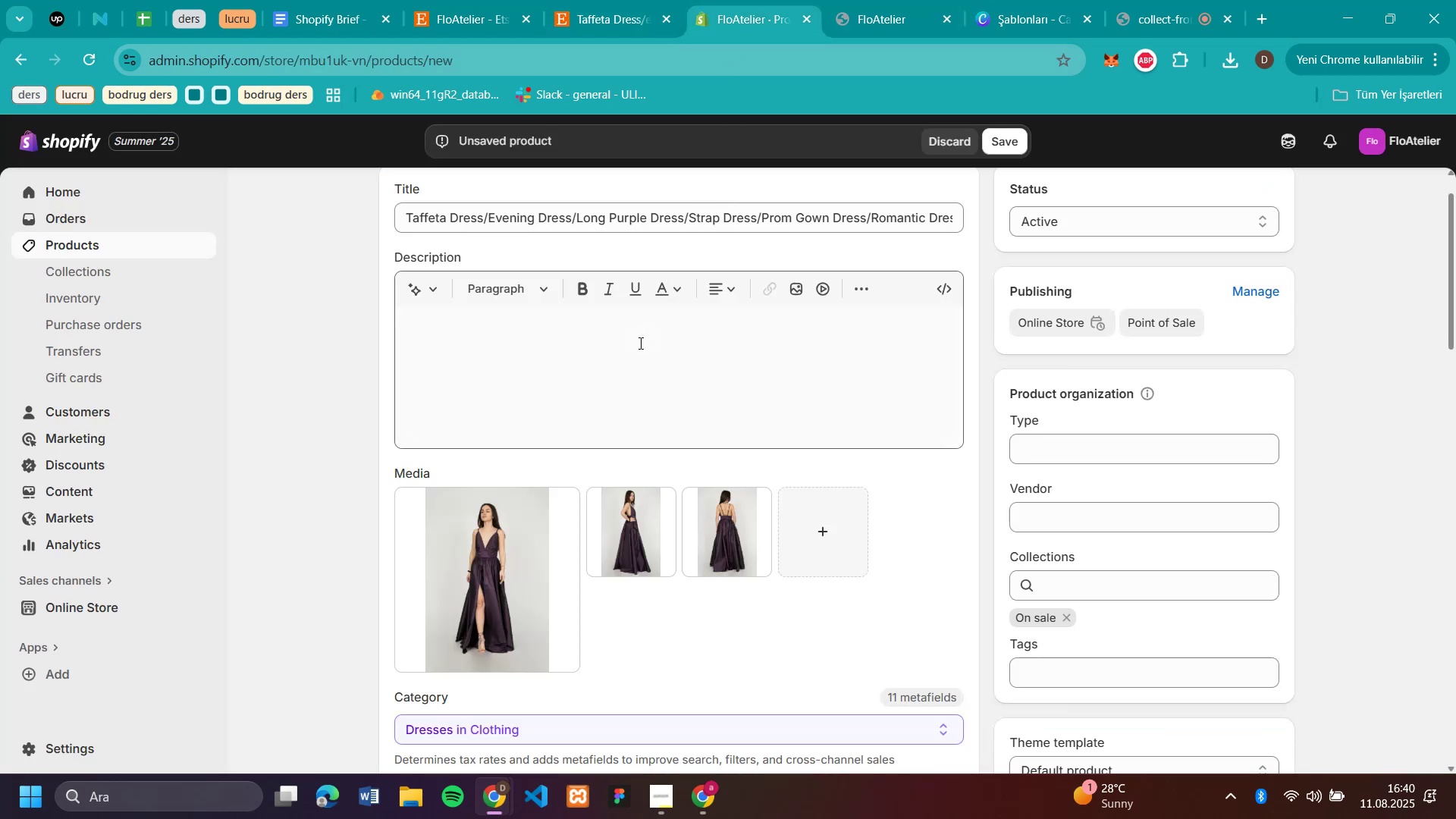 
left_click([639, 343])
 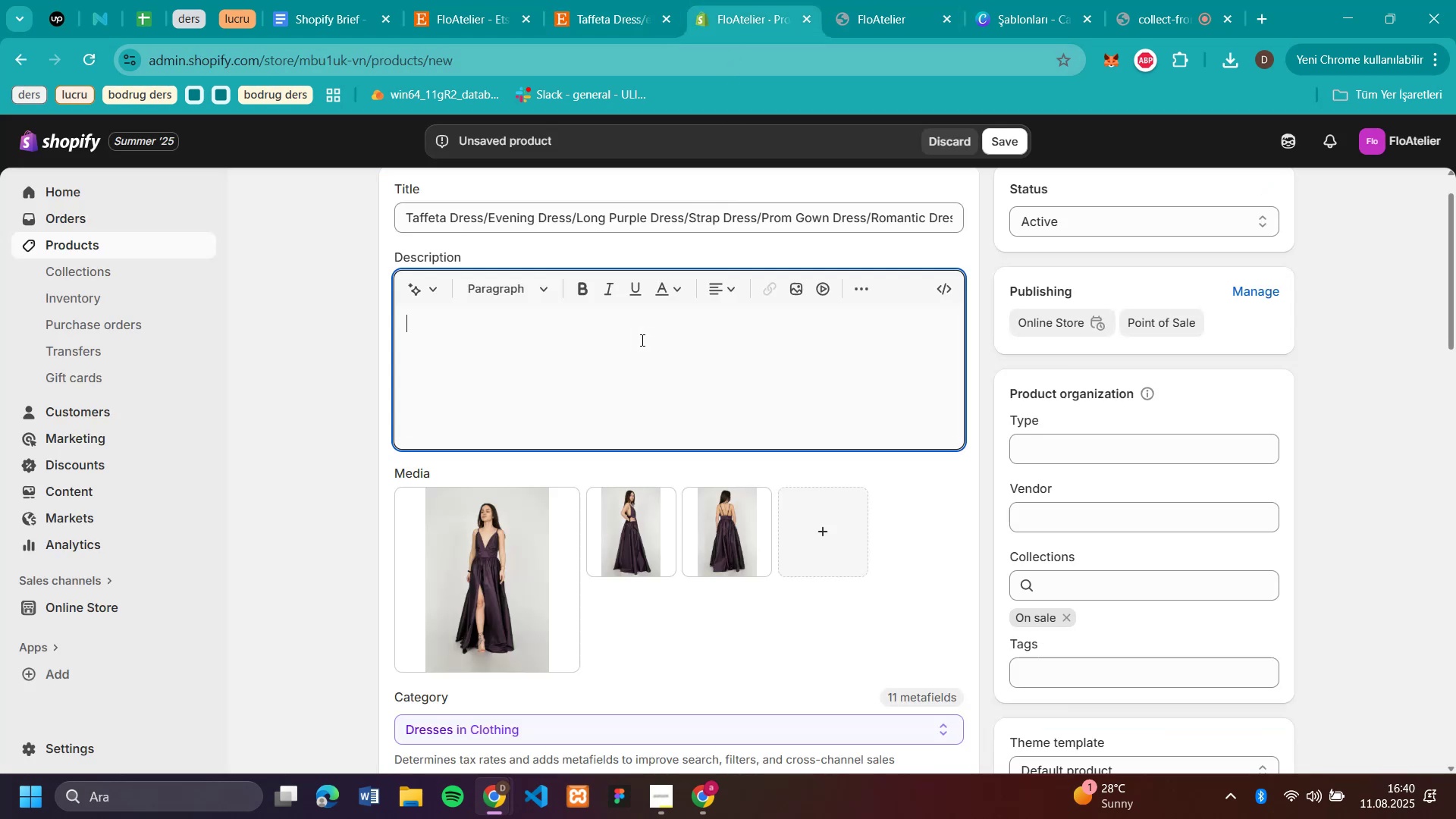 
key(Control+V)
 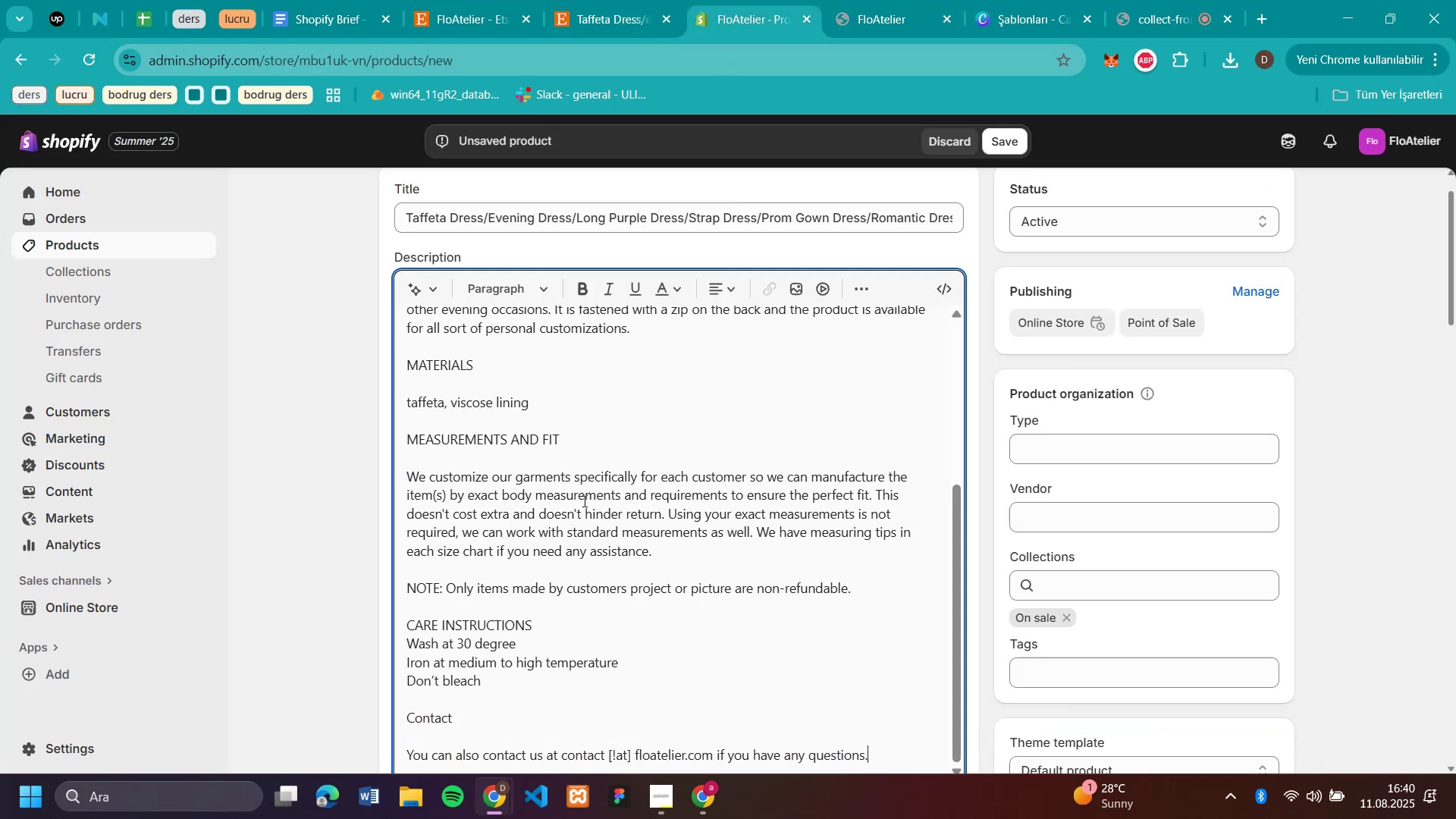 
scroll: coordinate [785, 488], scroll_direction: down, amount: 14.0
 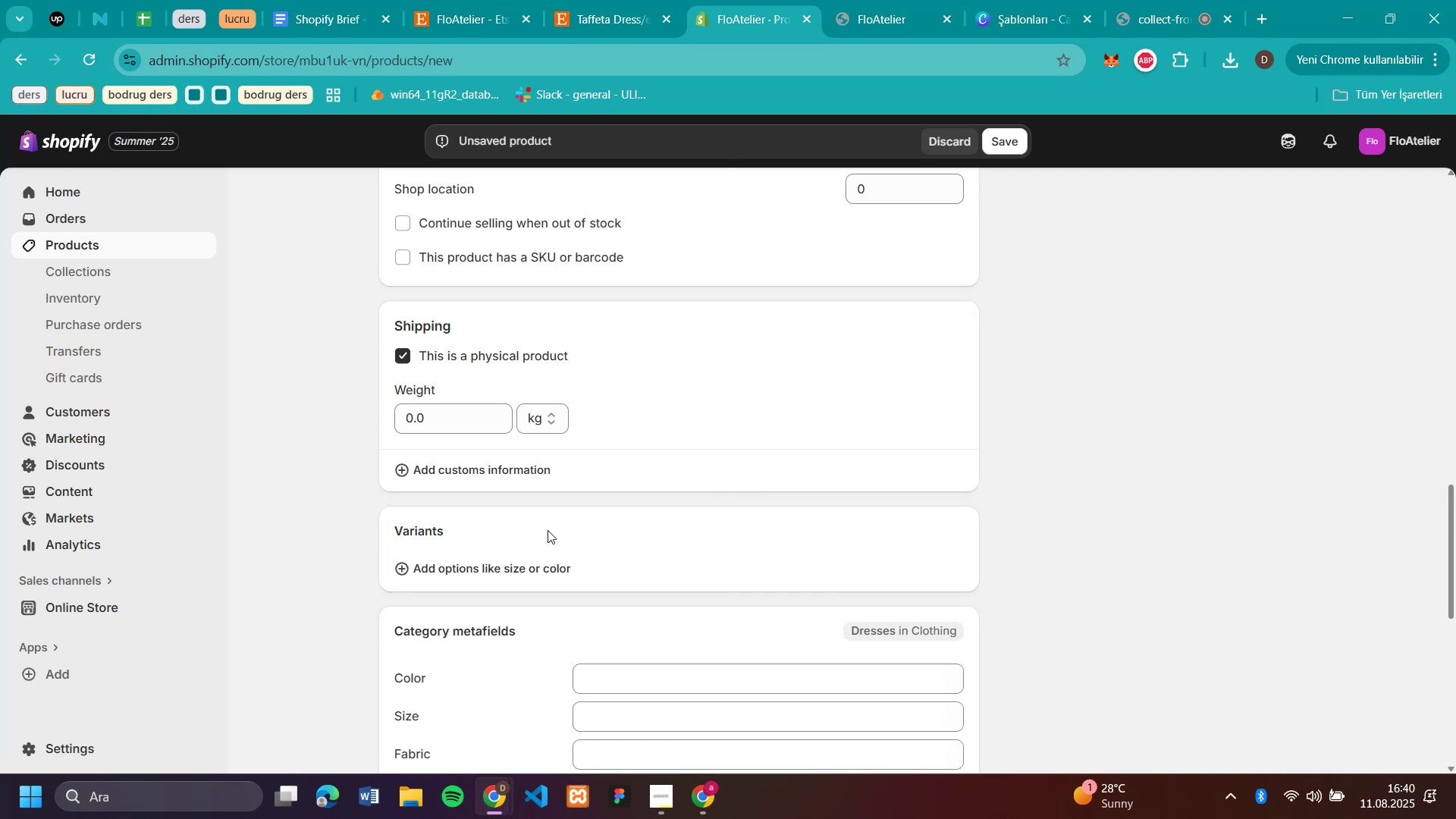 
left_click([538, 567])
 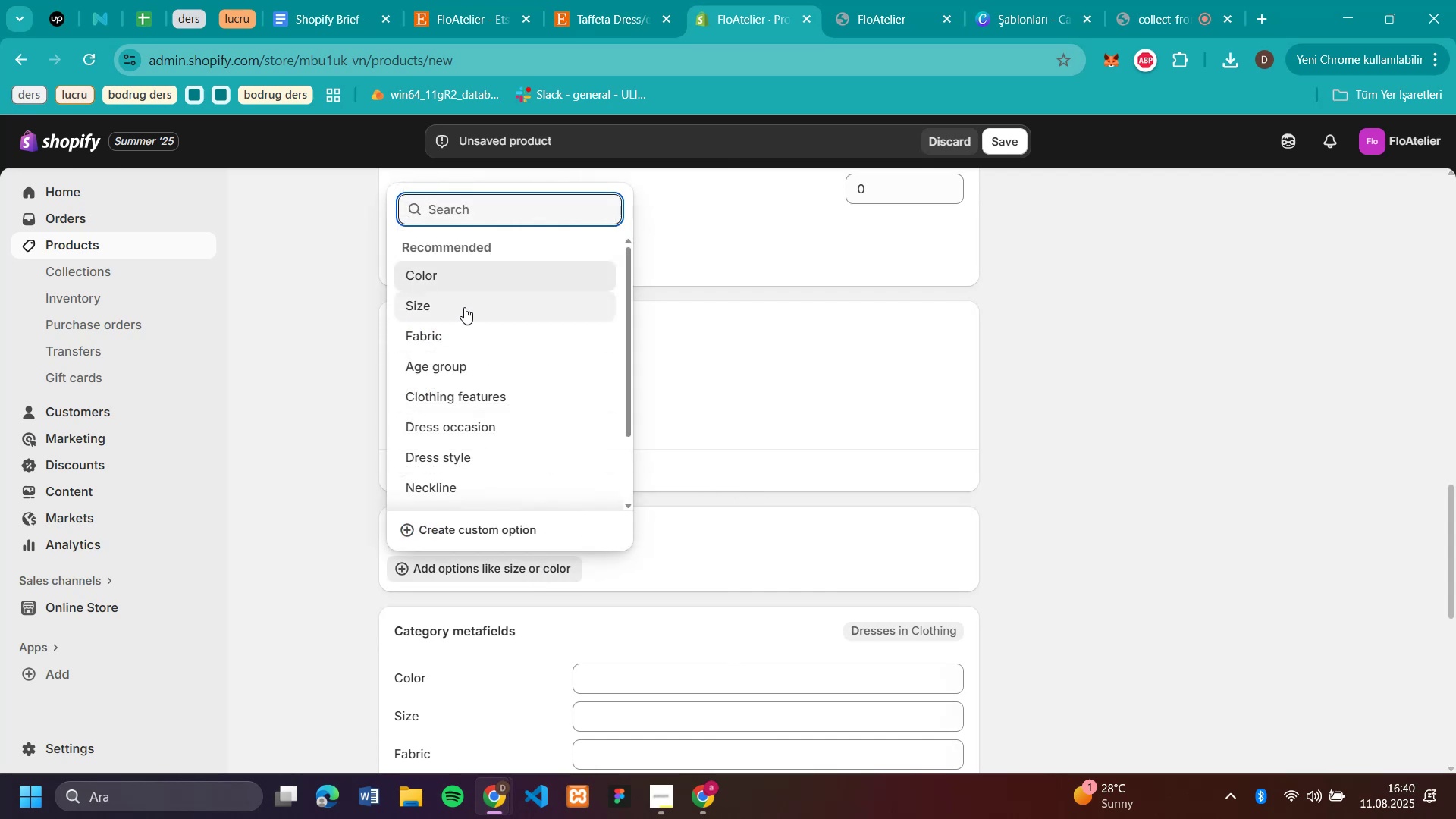 
left_click([463, 307])
 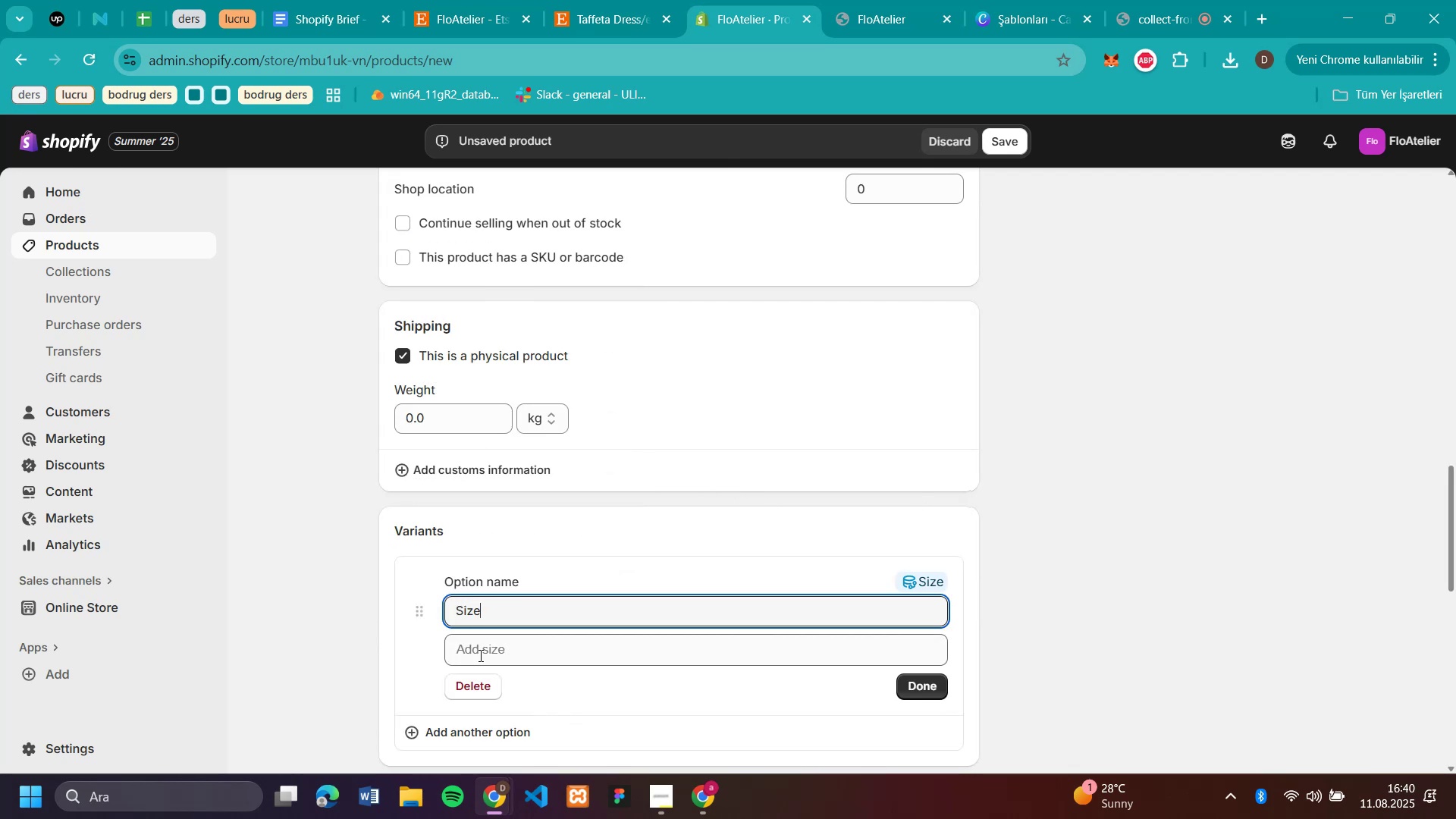 
left_click([481, 657])
 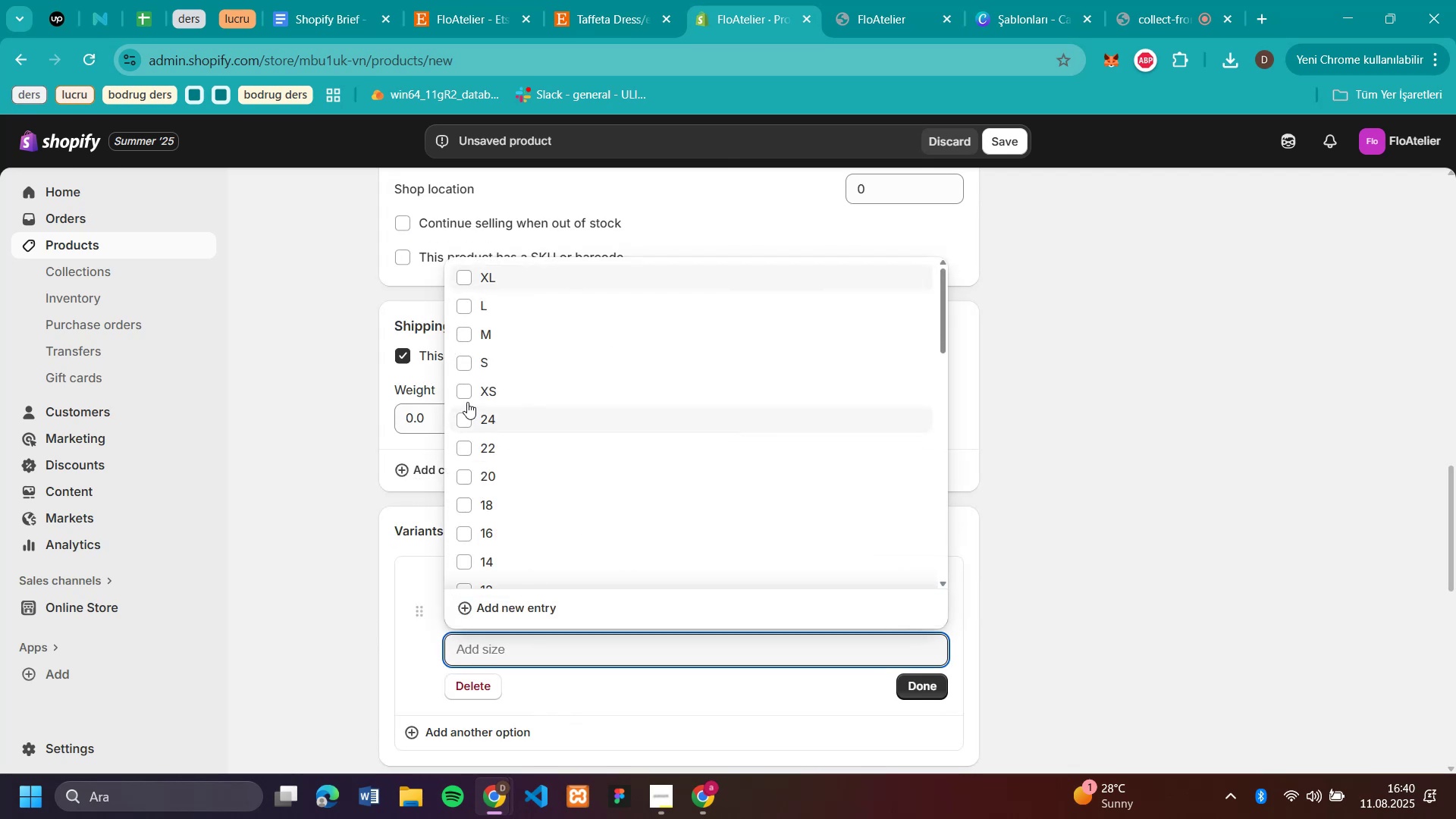 
left_click([469, 391])
 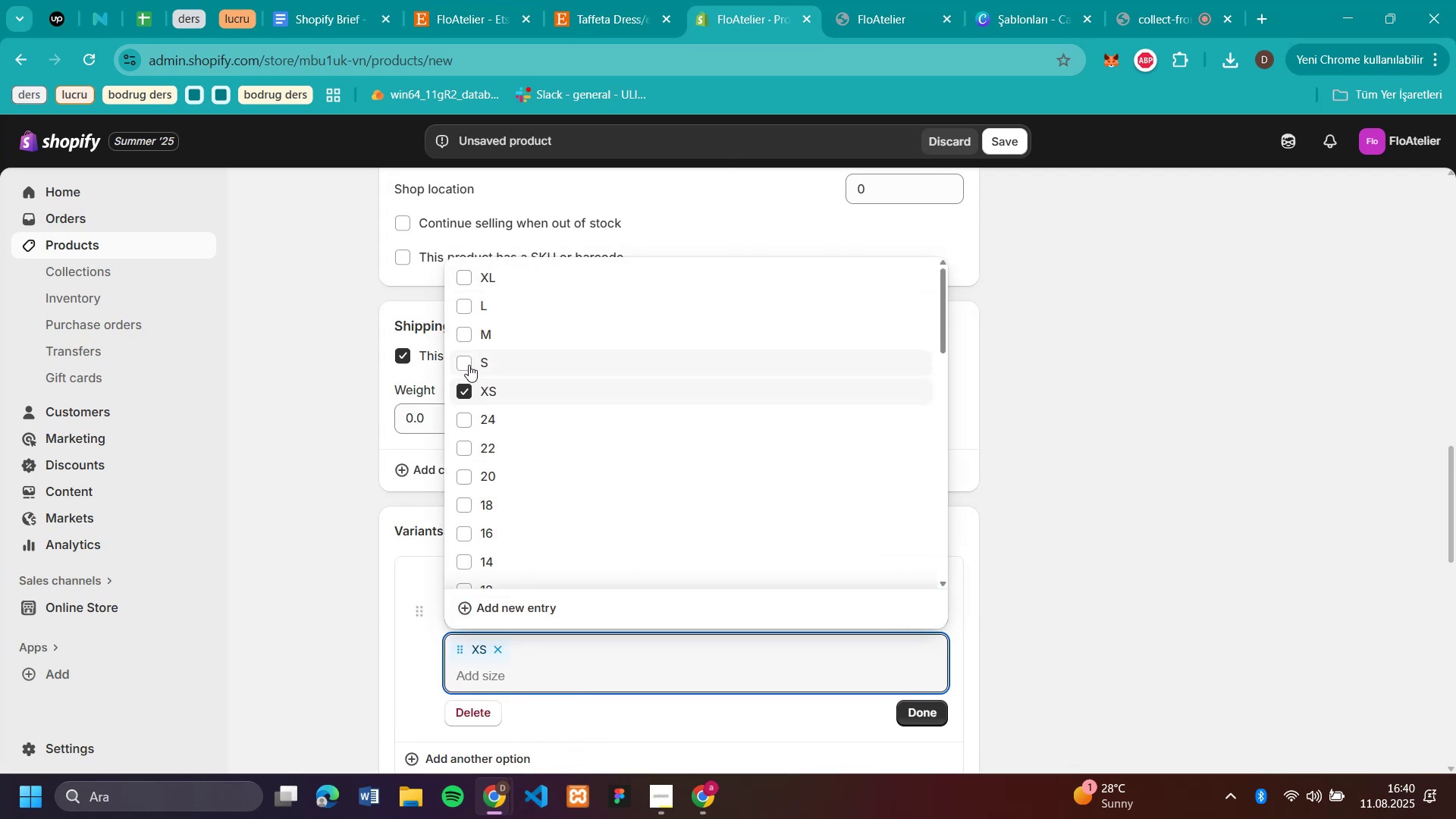 
left_click([466, 365])
 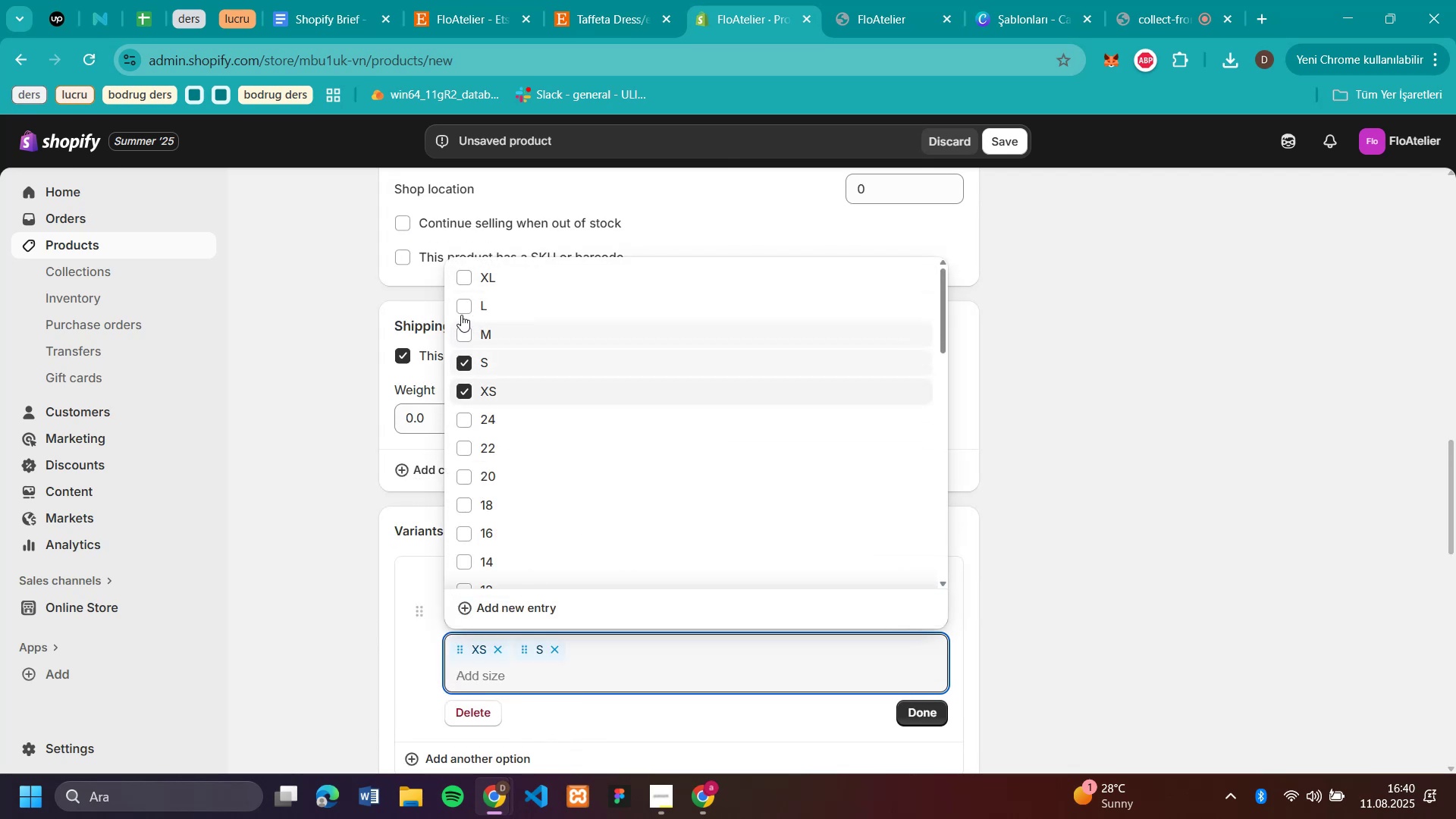 
double_click([462, 308])
 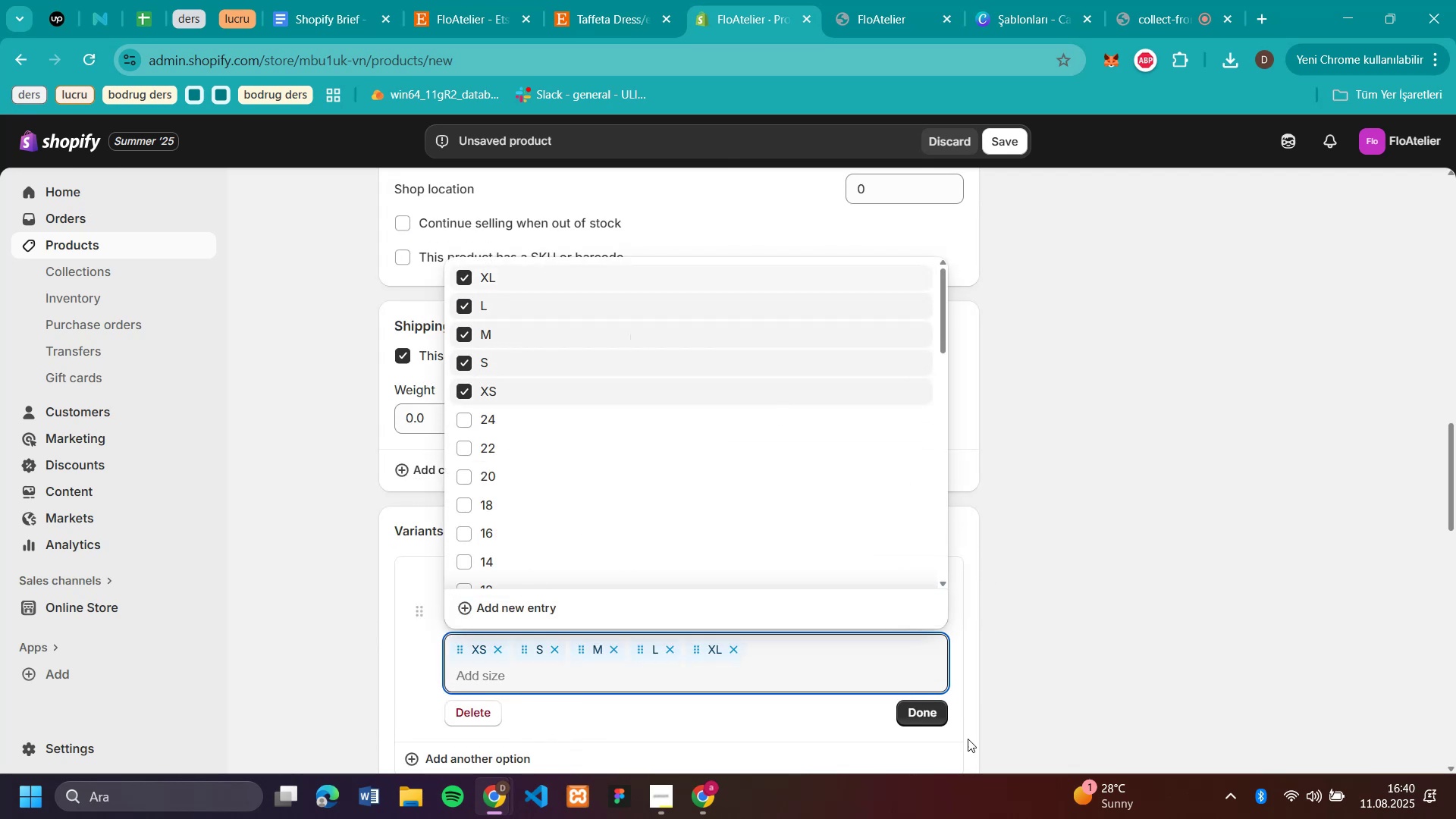 
left_click([926, 717])
 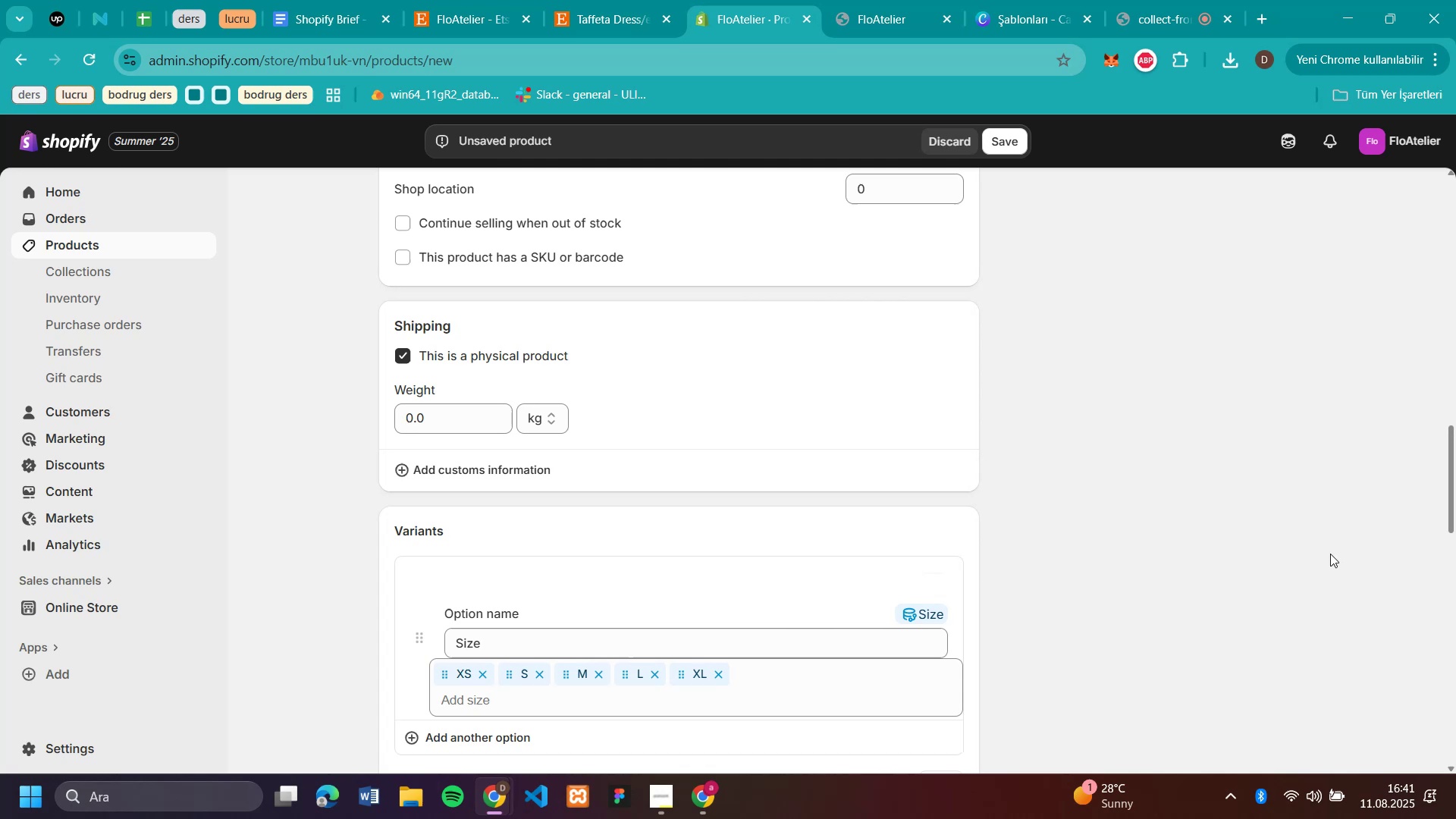 
scroll: coordinate [1330, 554], scroll_direction: down, amount: 3.0
 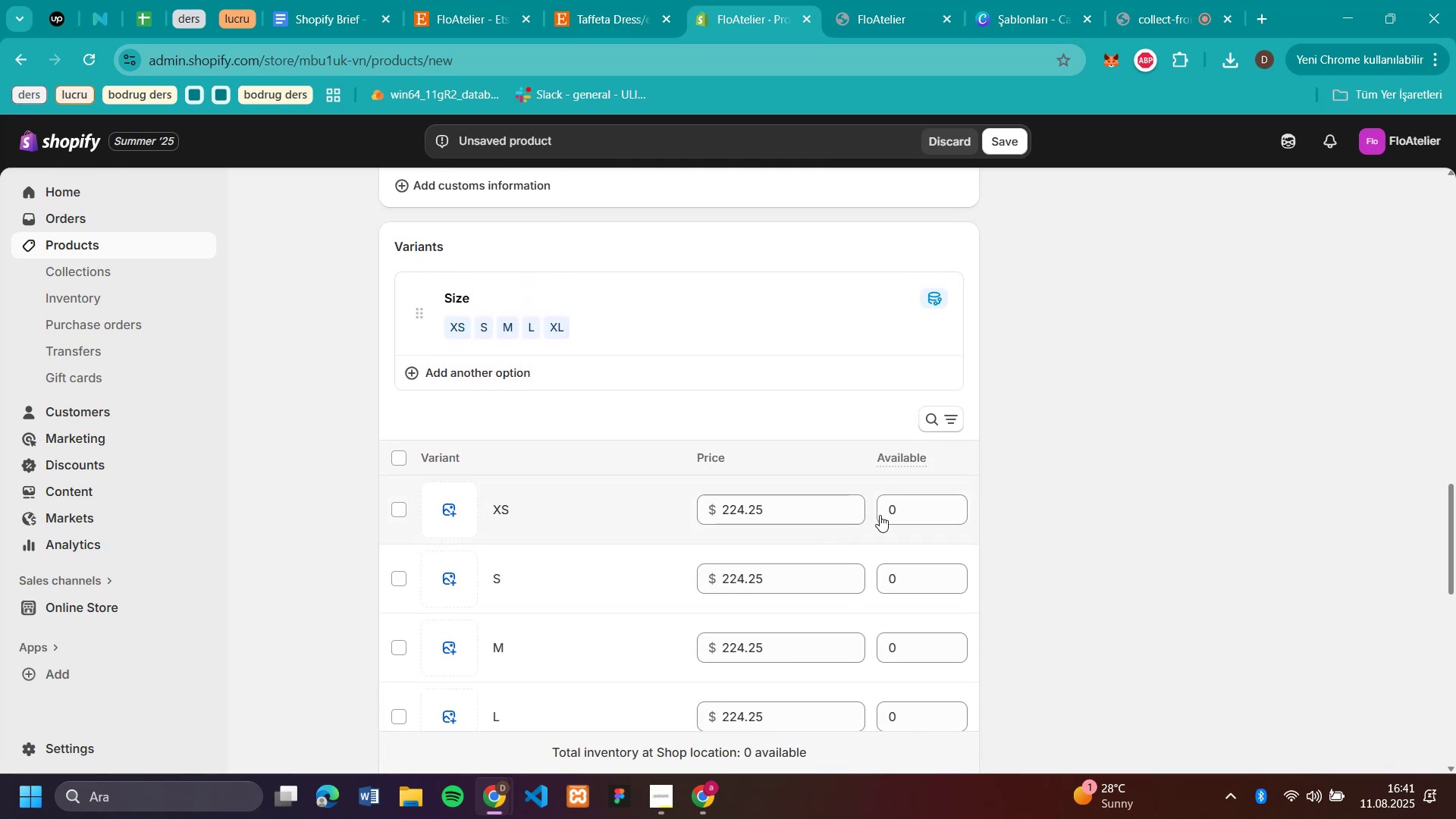 
left_click([902, 515])
 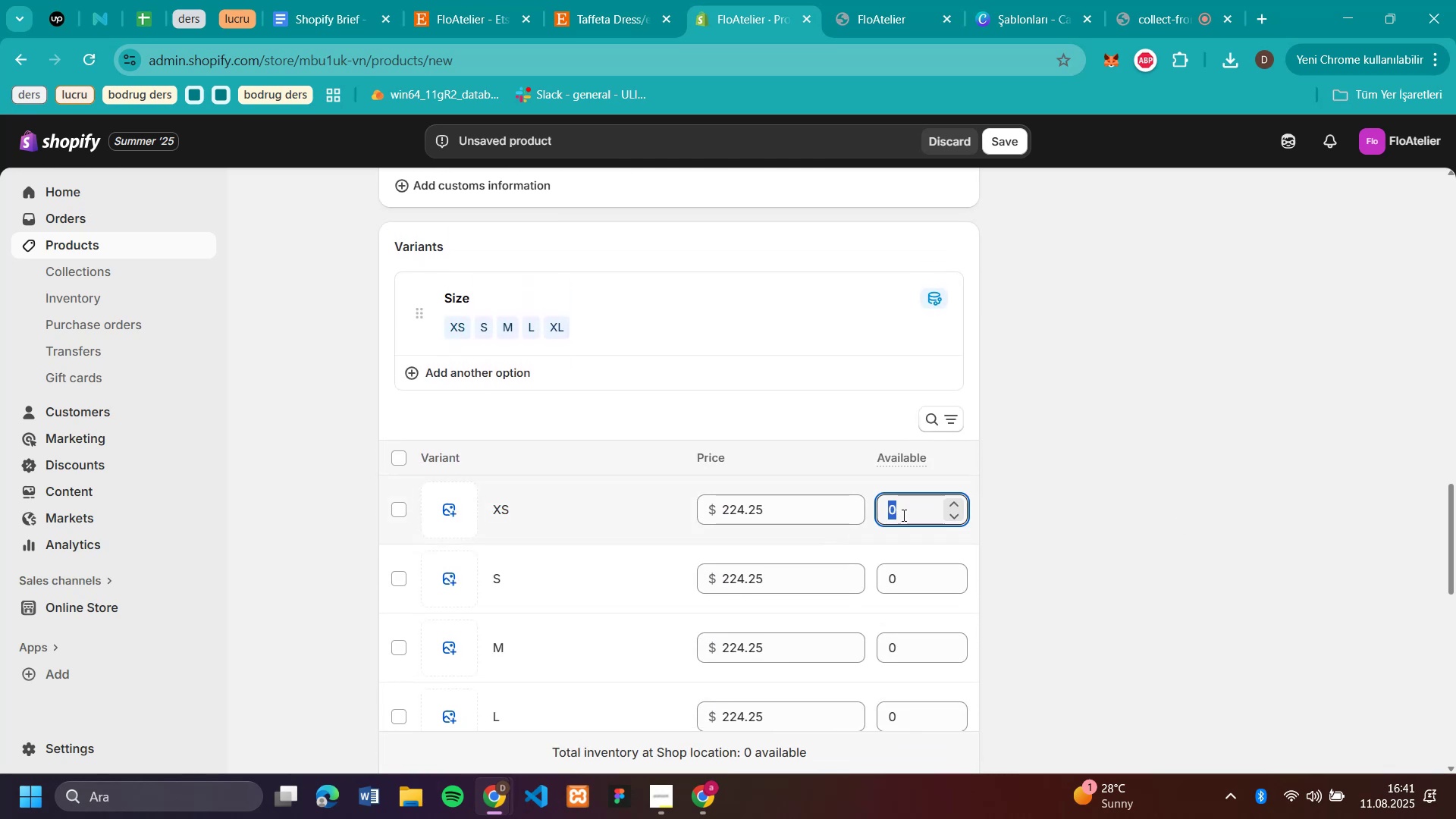 
type(50)
 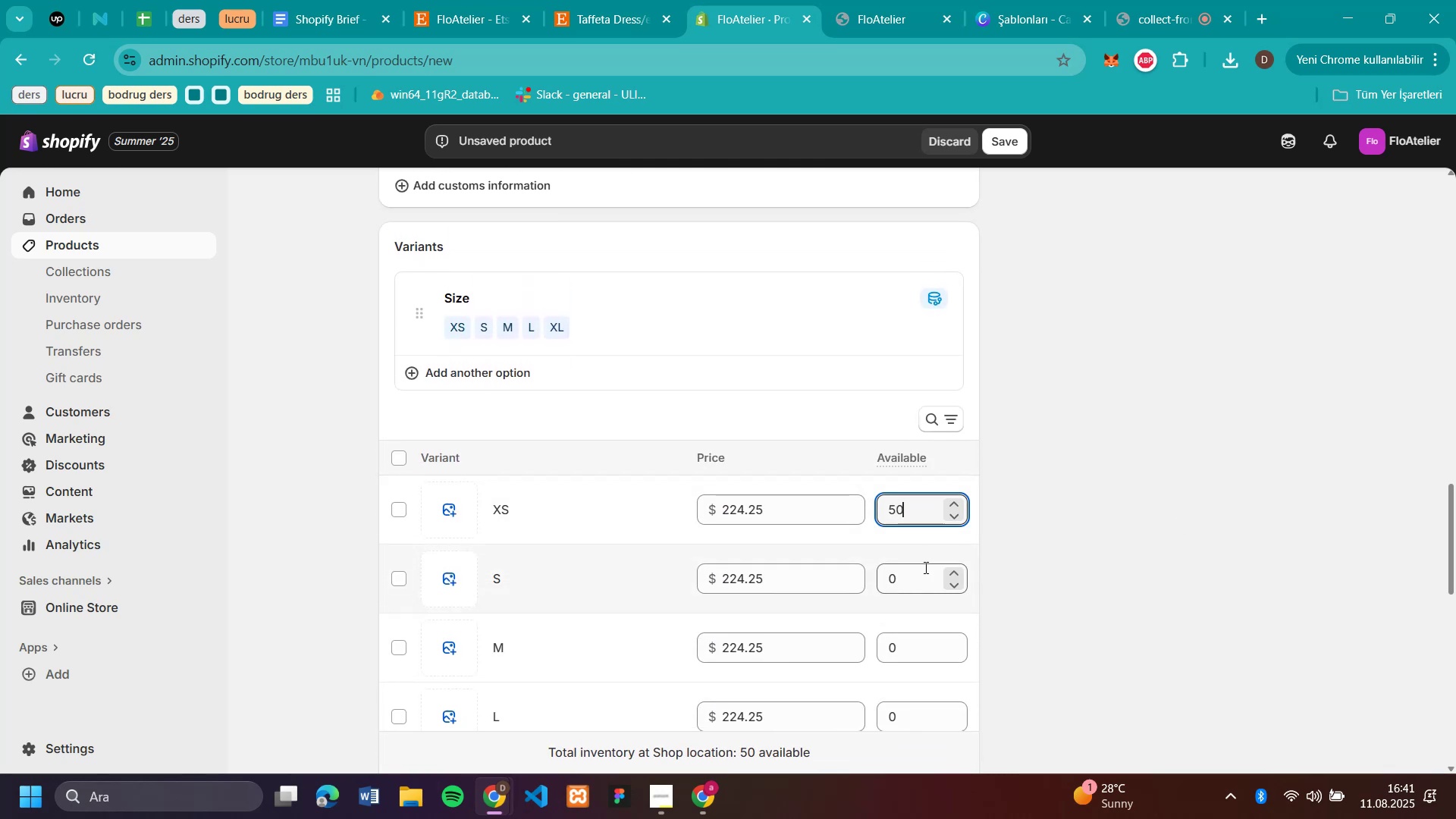 
left_click([924, 570])
 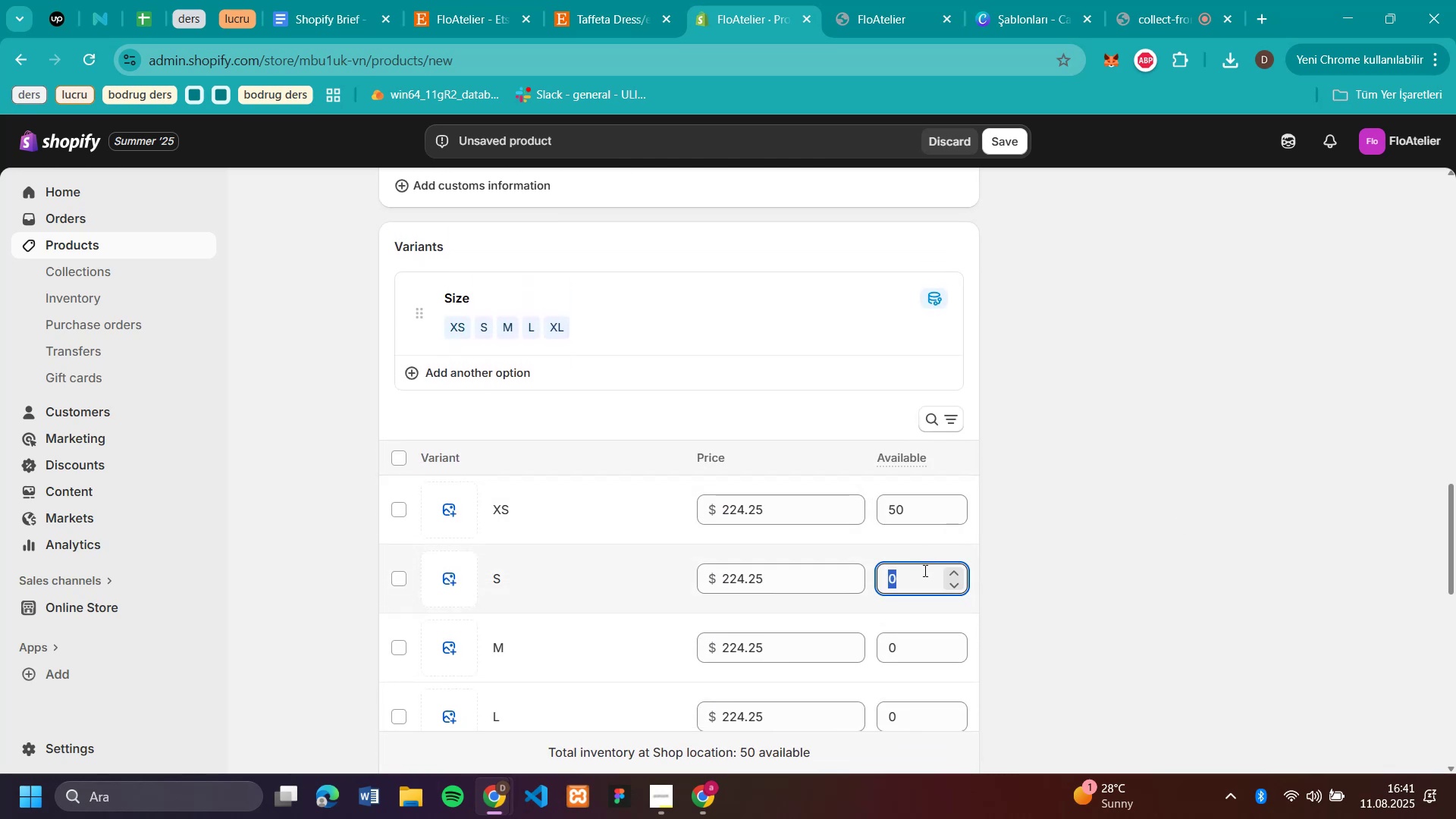 
type(50)
 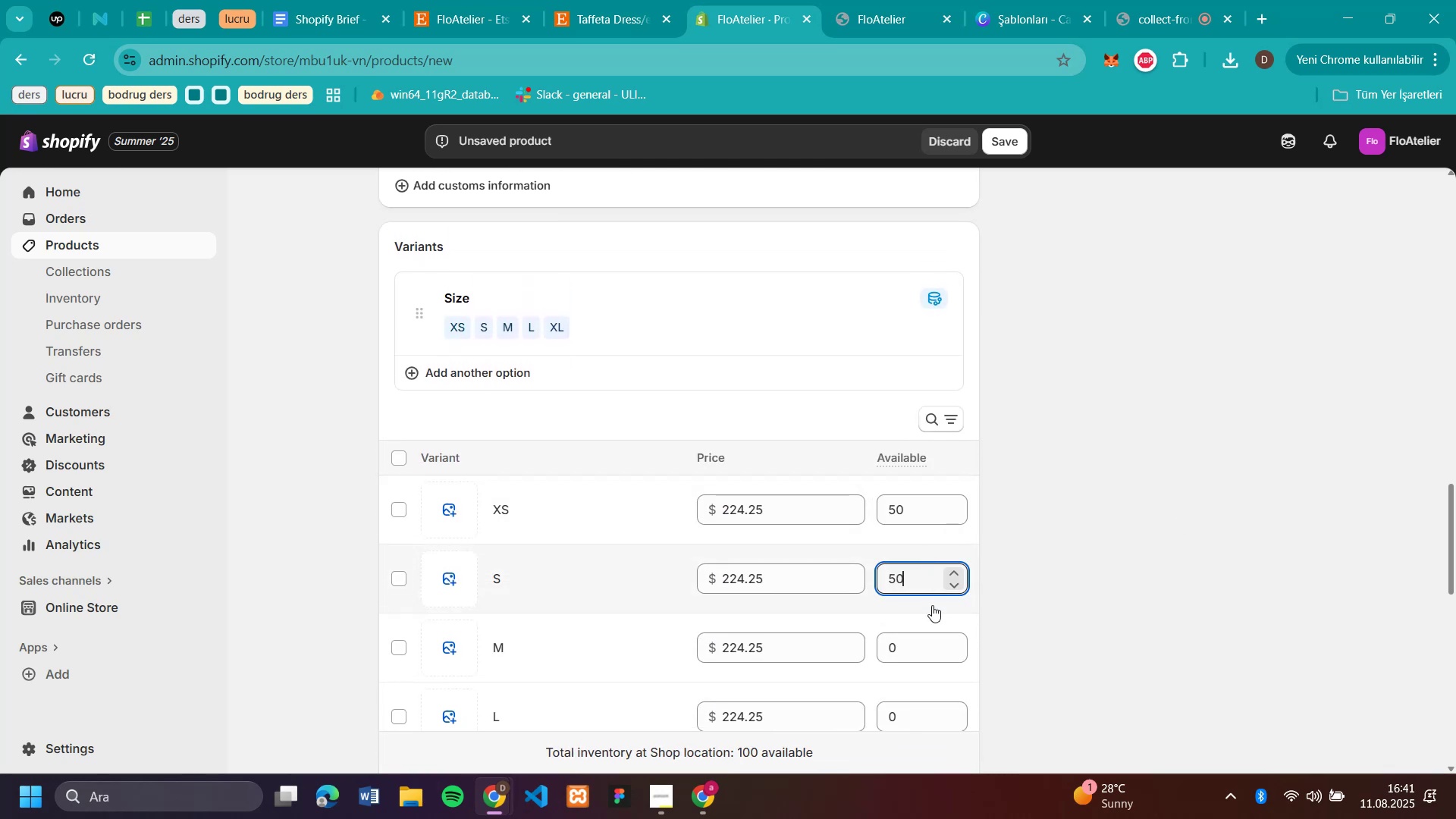 
scroll: coordinate [932, 623], scroll_direction: down, amount: 2.0
 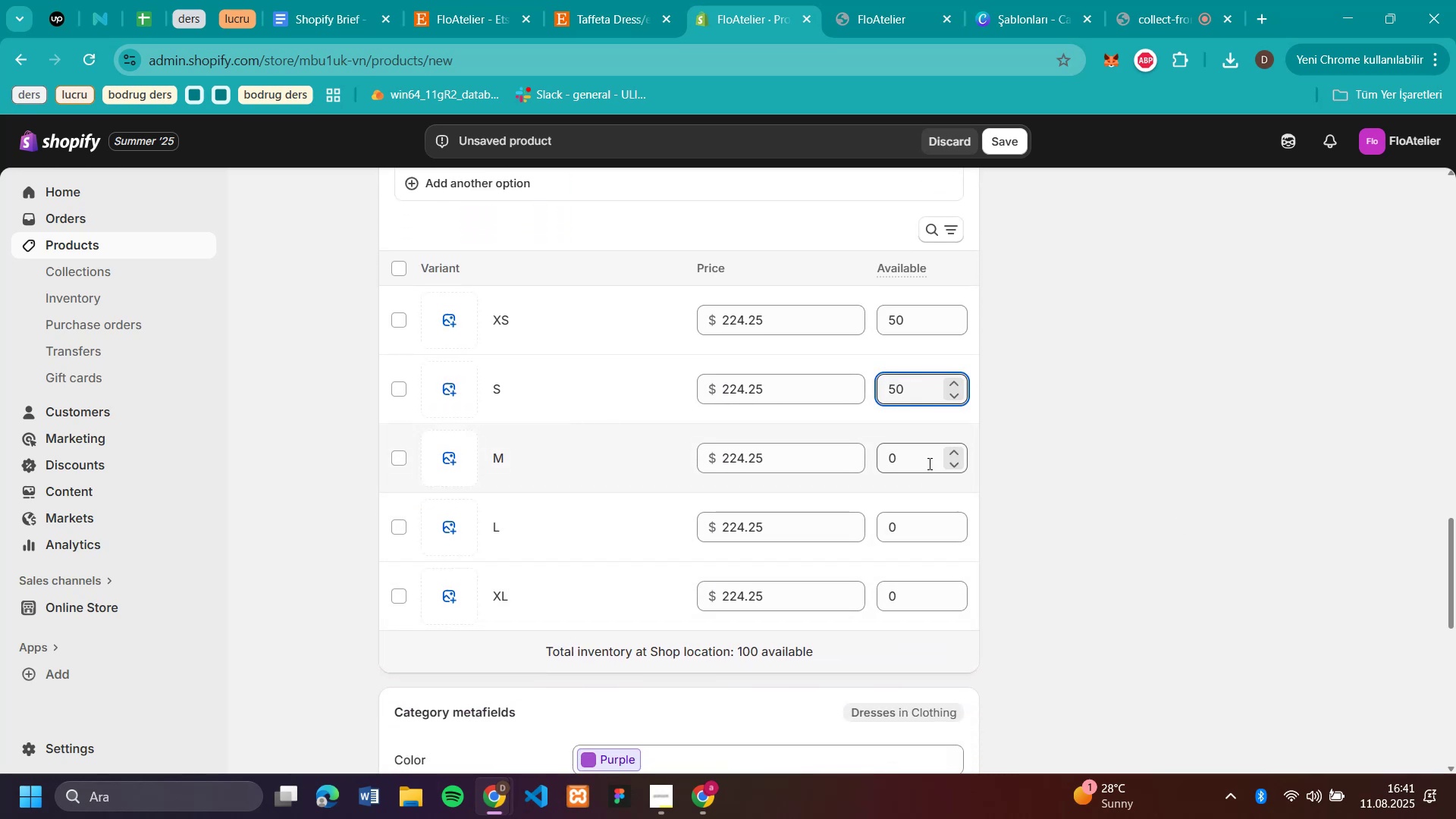 
left_click([928, 461])
 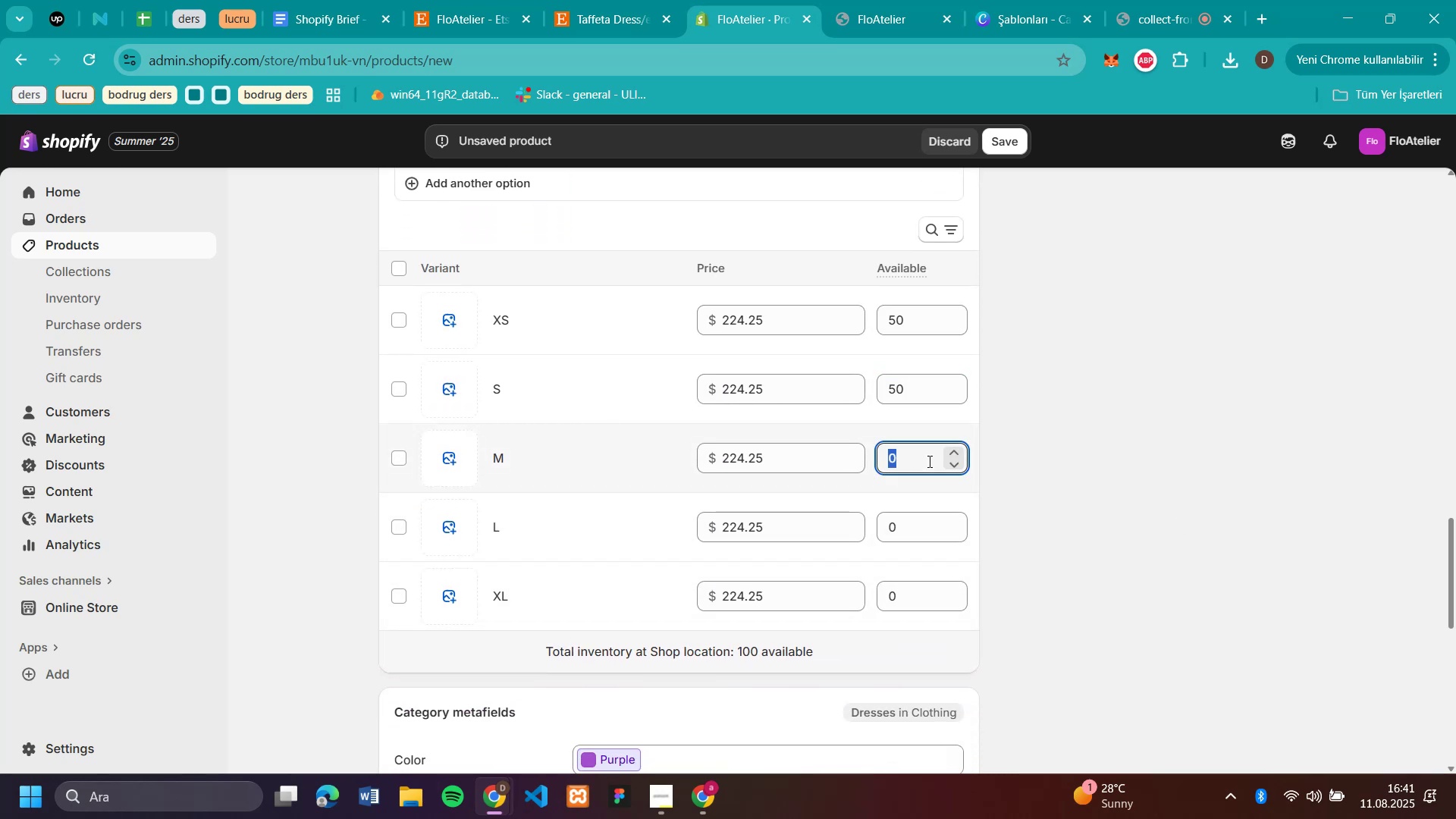 
type(50)
 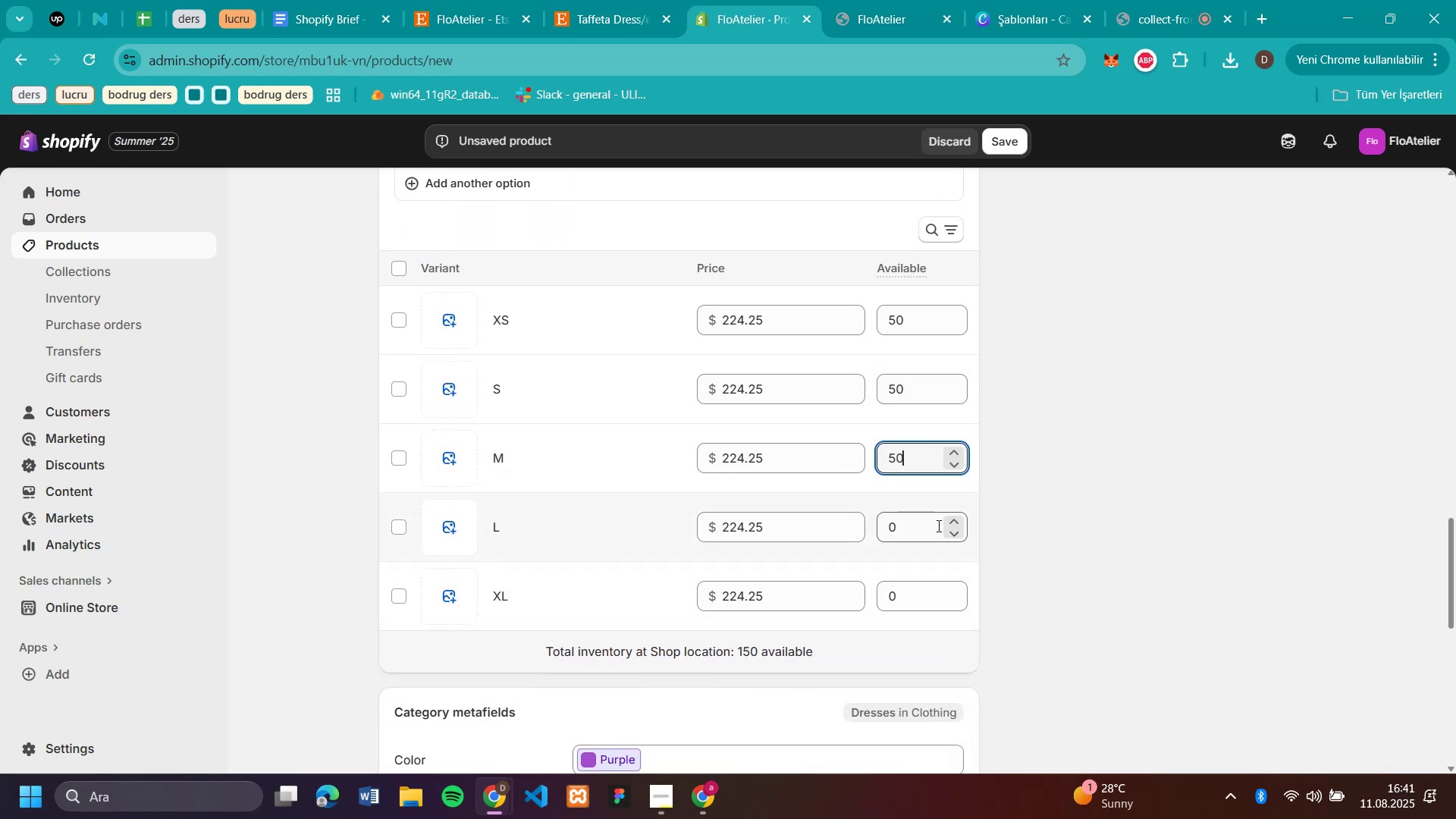 
left_click([937, 526])
 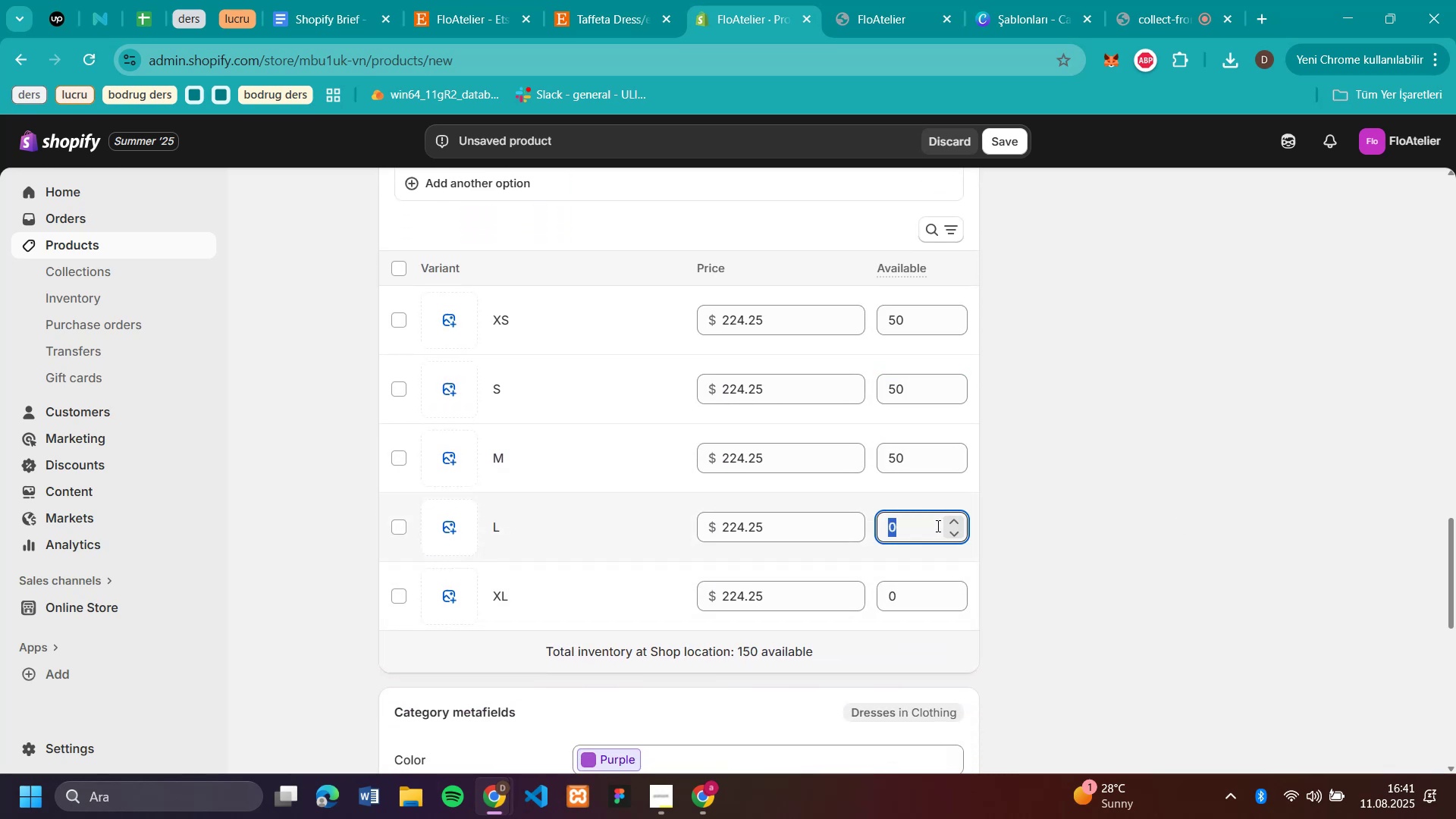 
type(50)
 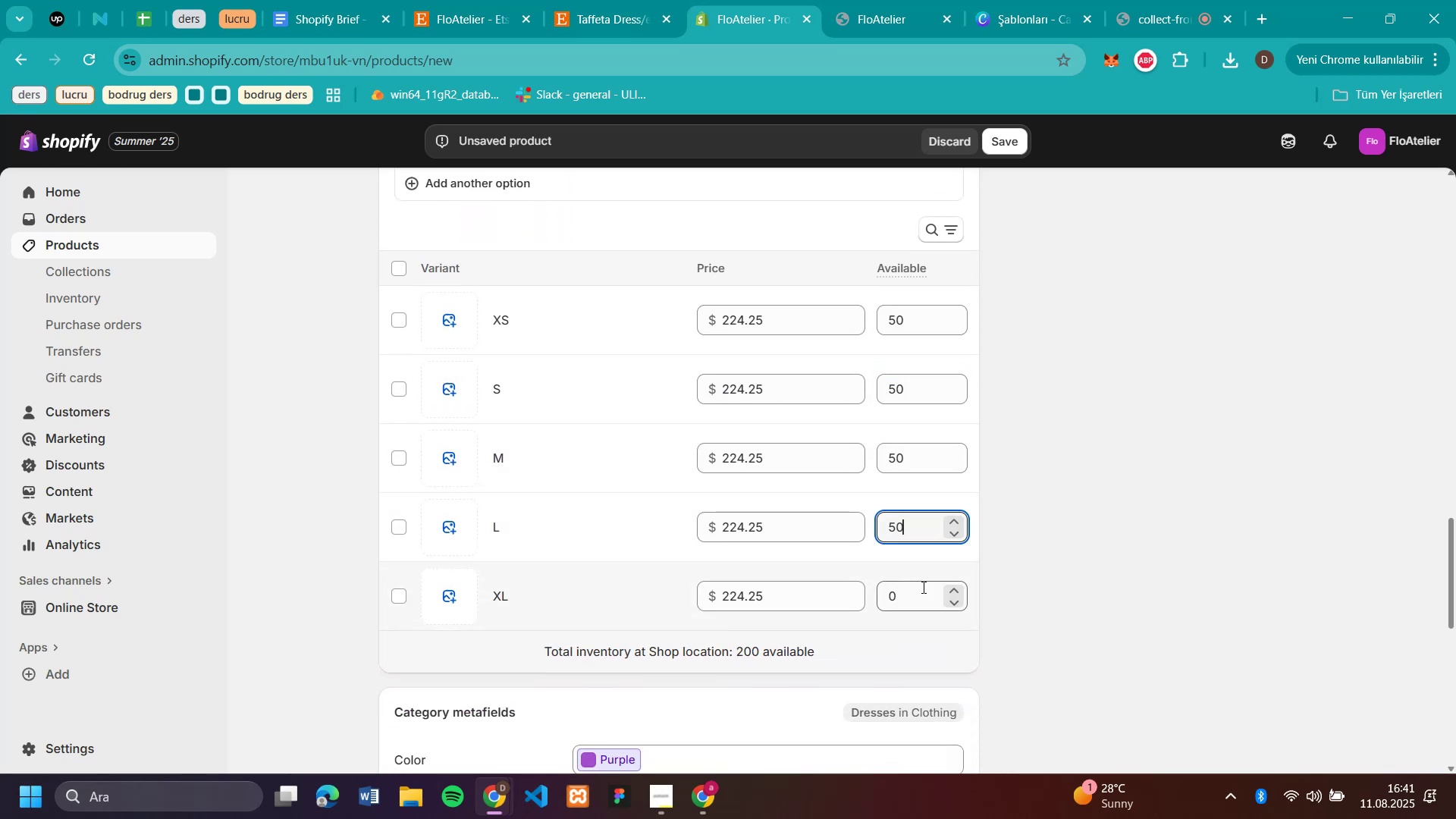 
left_click([922, 588])
 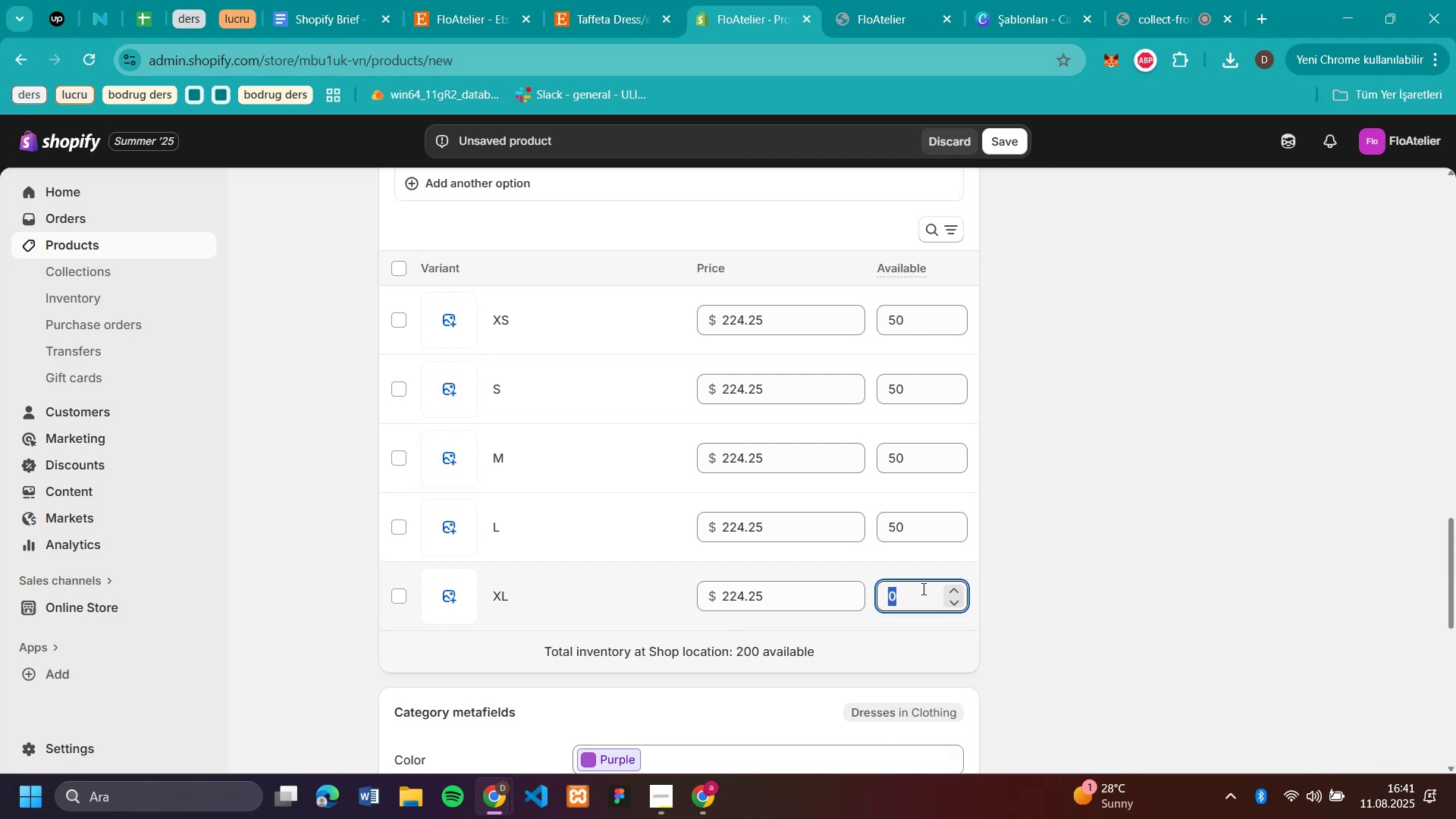 
type(50)
 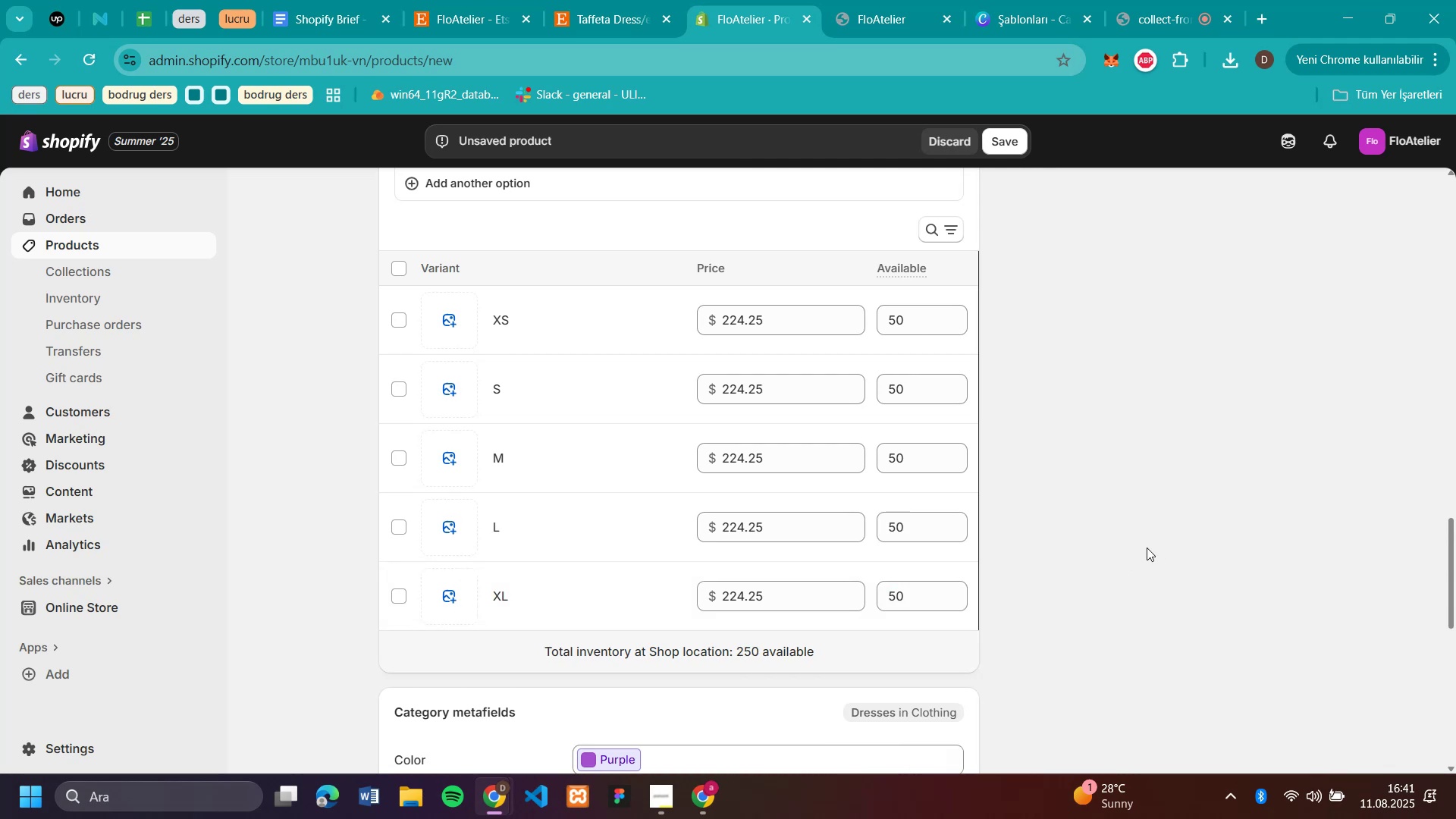 
scroll: coordinate [990, 354], scroll_direction: up, amount: 32.0
 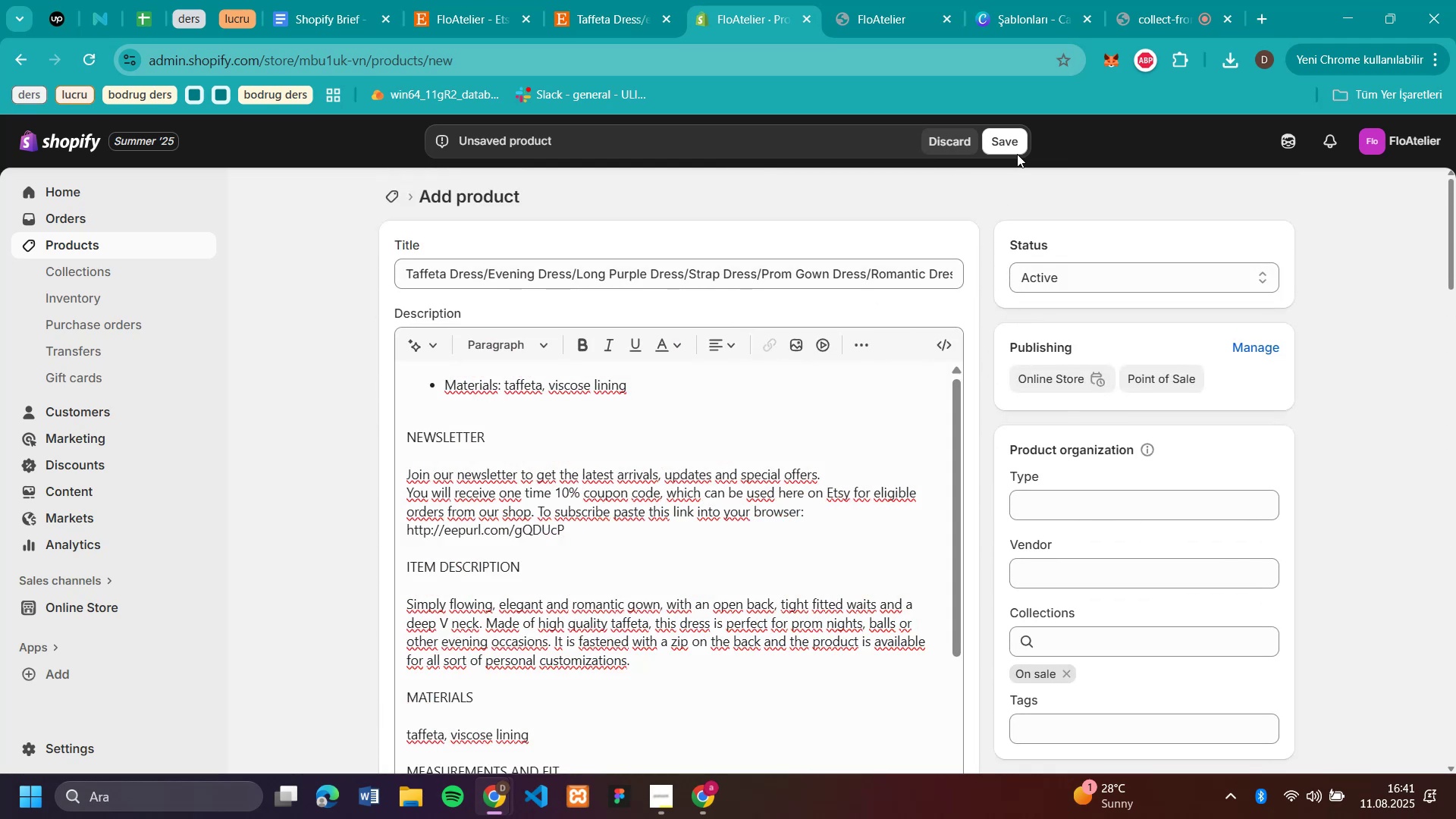 
left_click([1022, 141])
 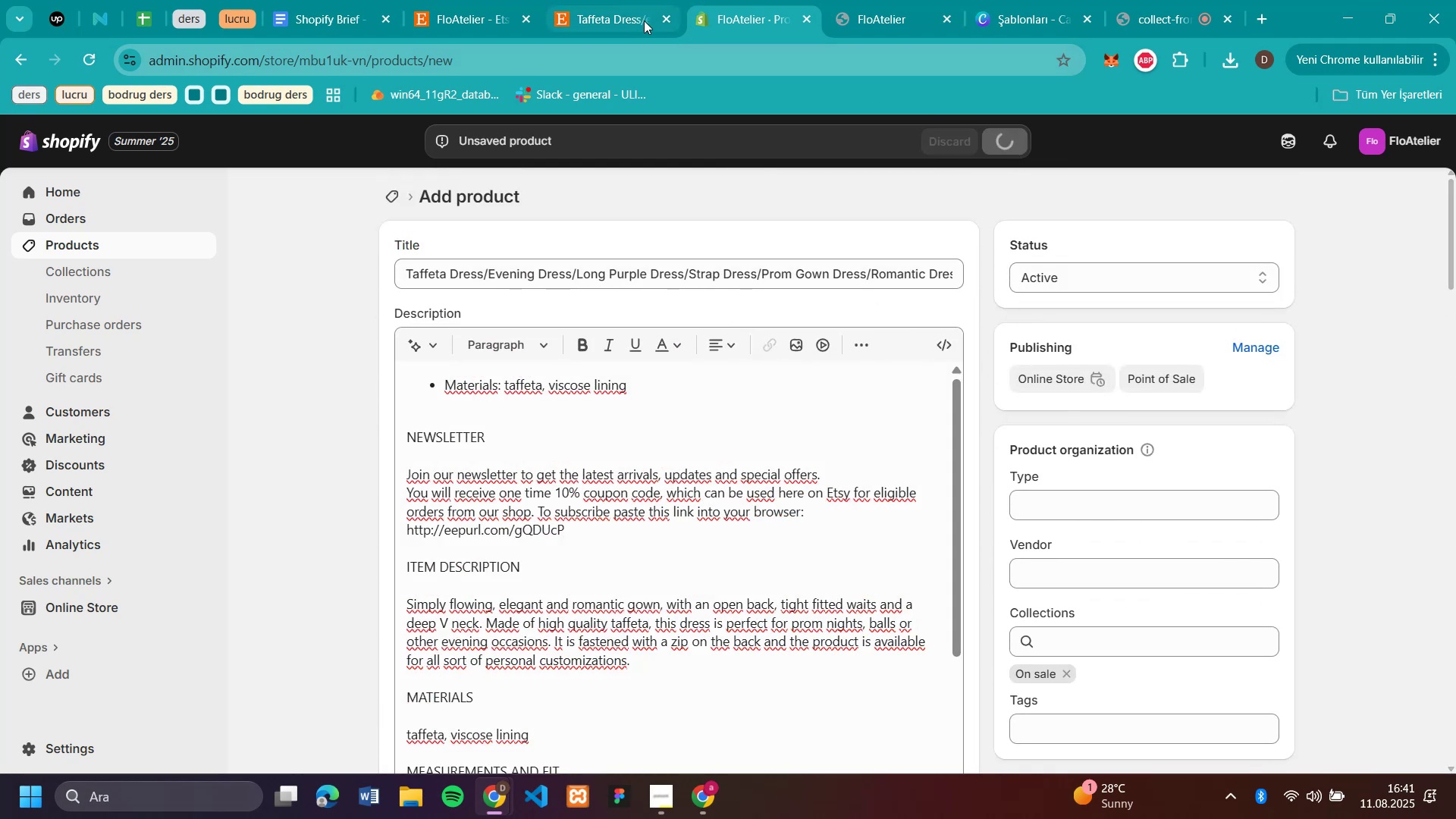 
left_click([669, 12])
 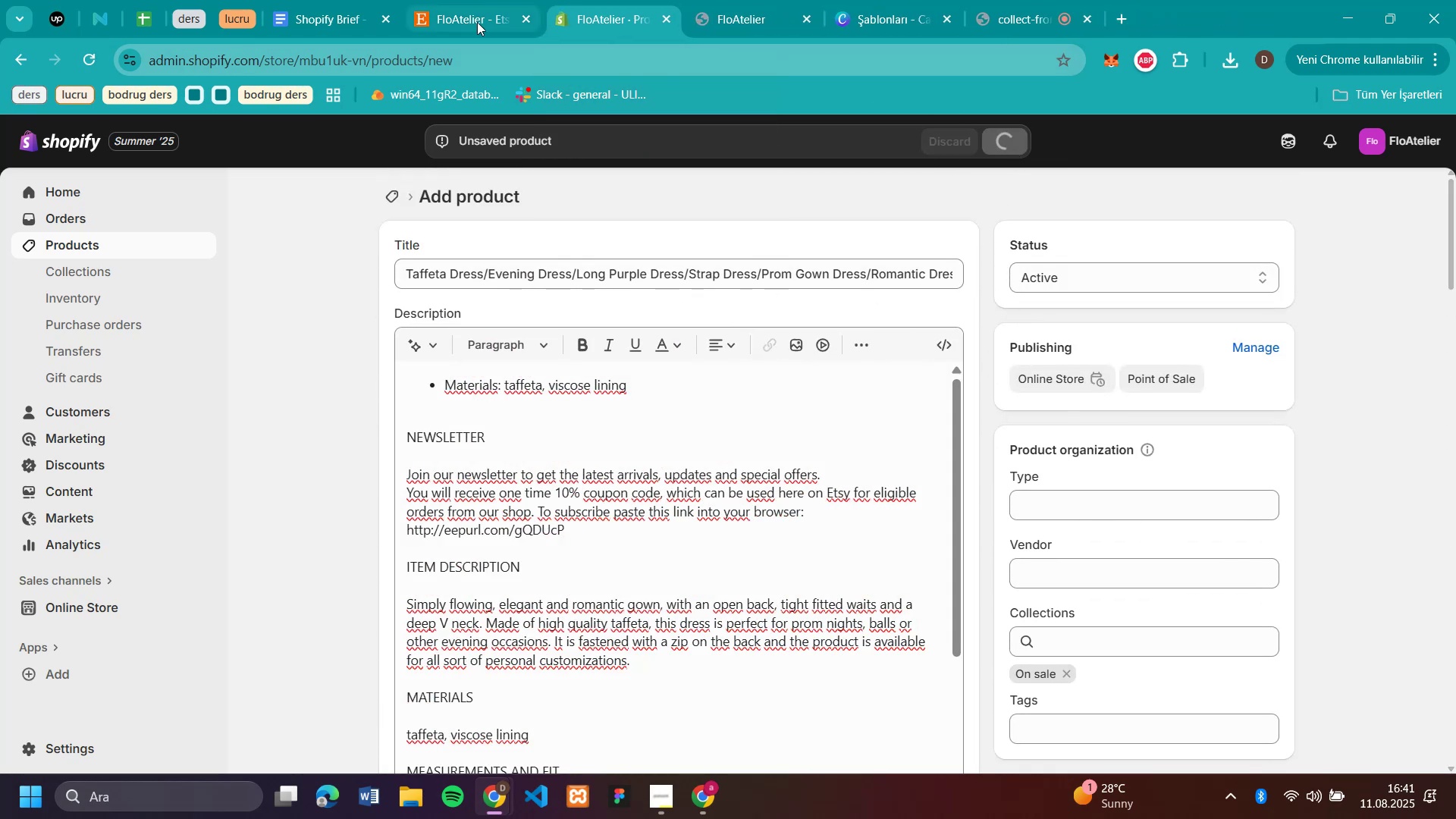 
left_click([471, 20])
 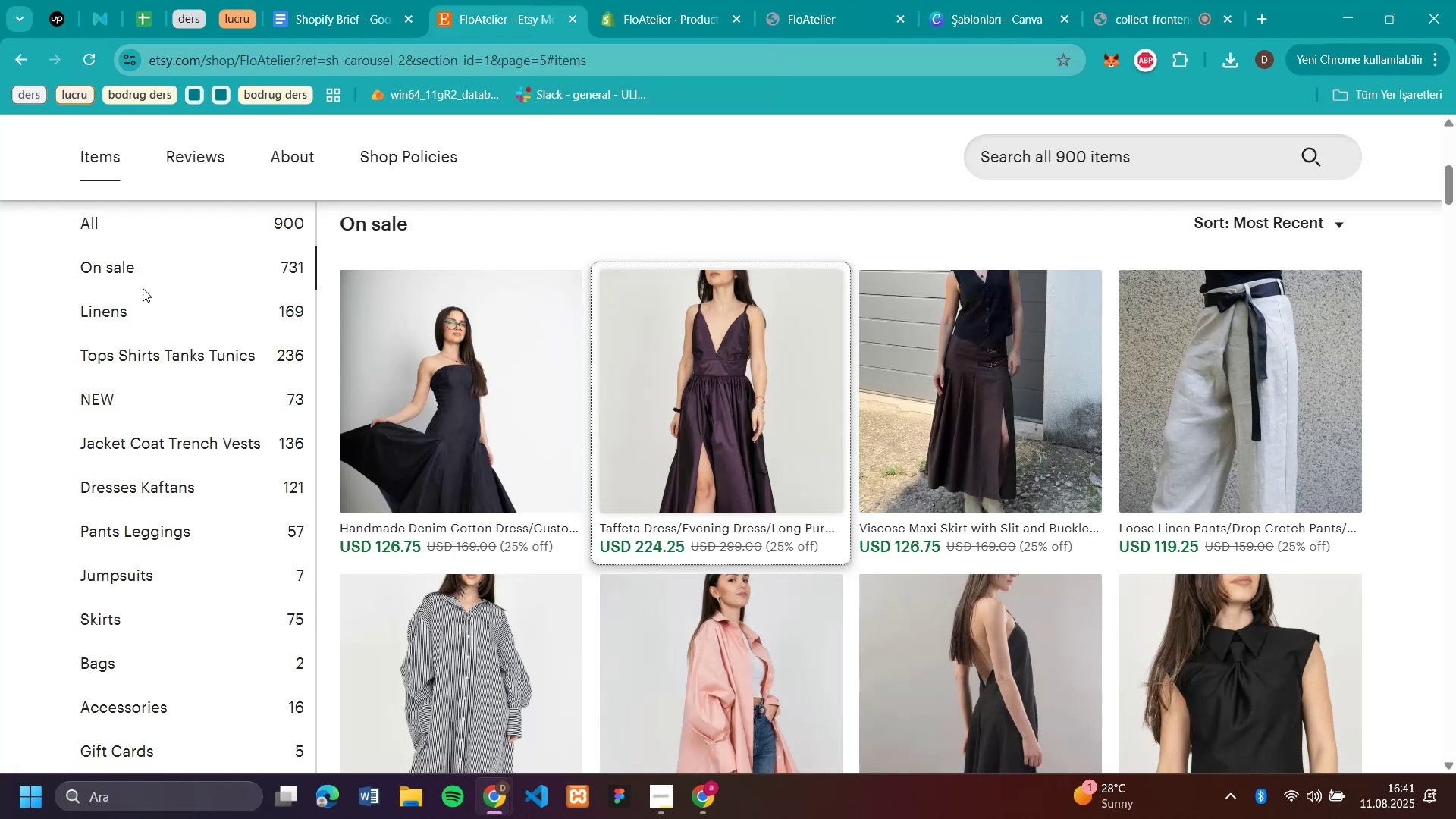 
scroll: coordinate [234, 379], scroll_direction: up, amount: 1.0
 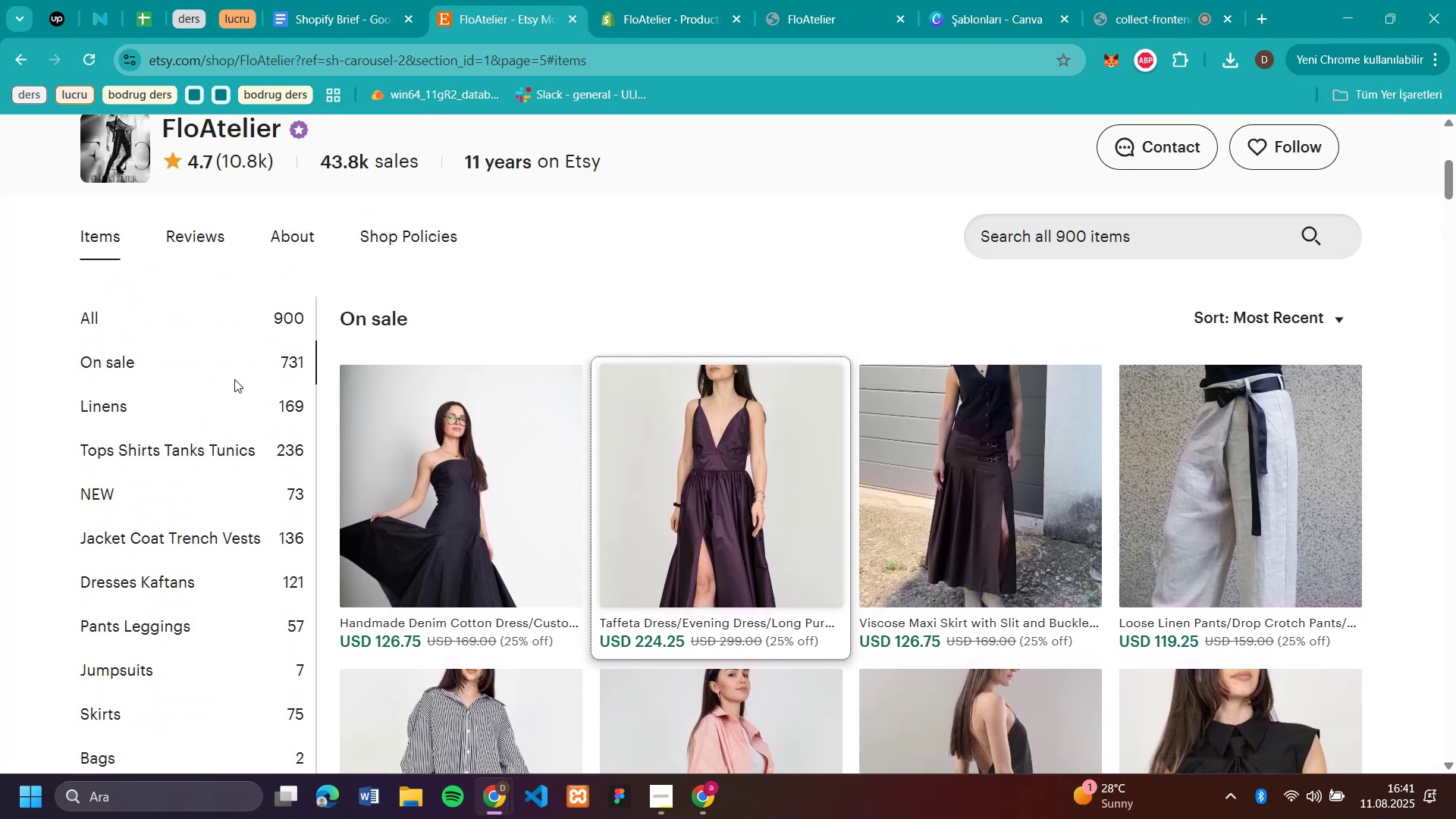 
scroll: coordinate [234, 379], scroll_direction: down, amount: 1.0
 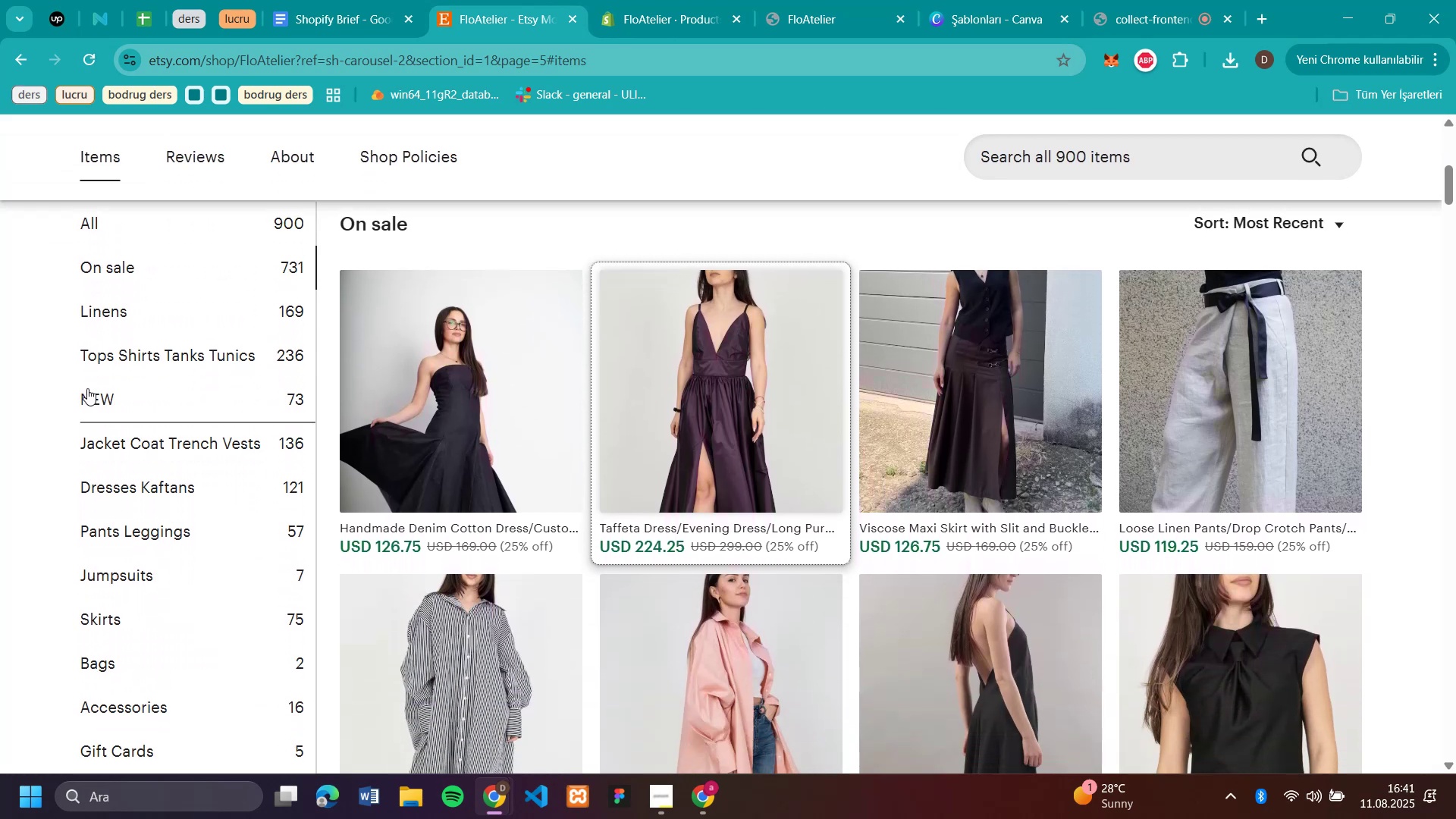 
left_click([89, 388])
 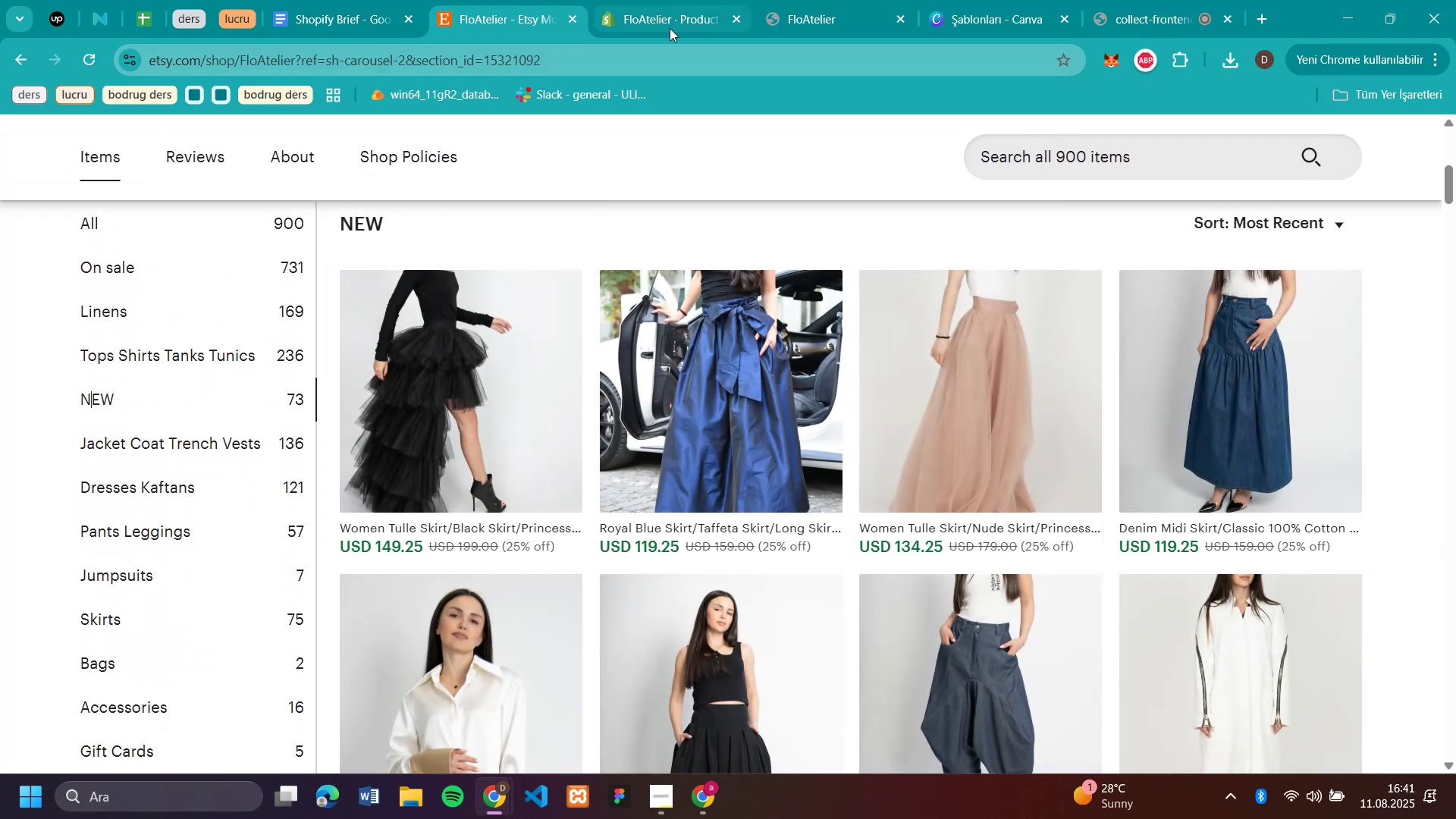 
wait(6.31)
 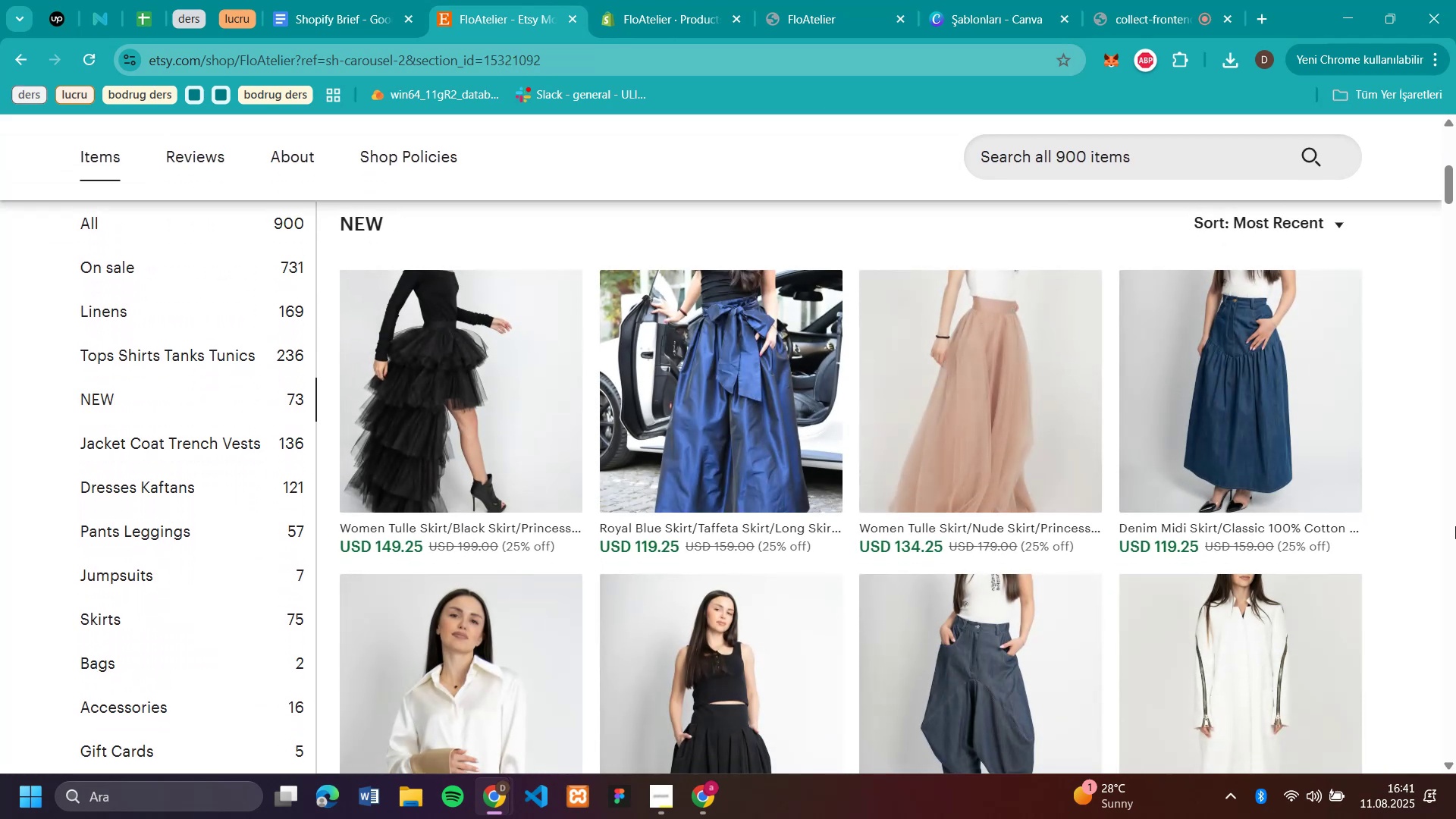 
left_click([400, 195])
 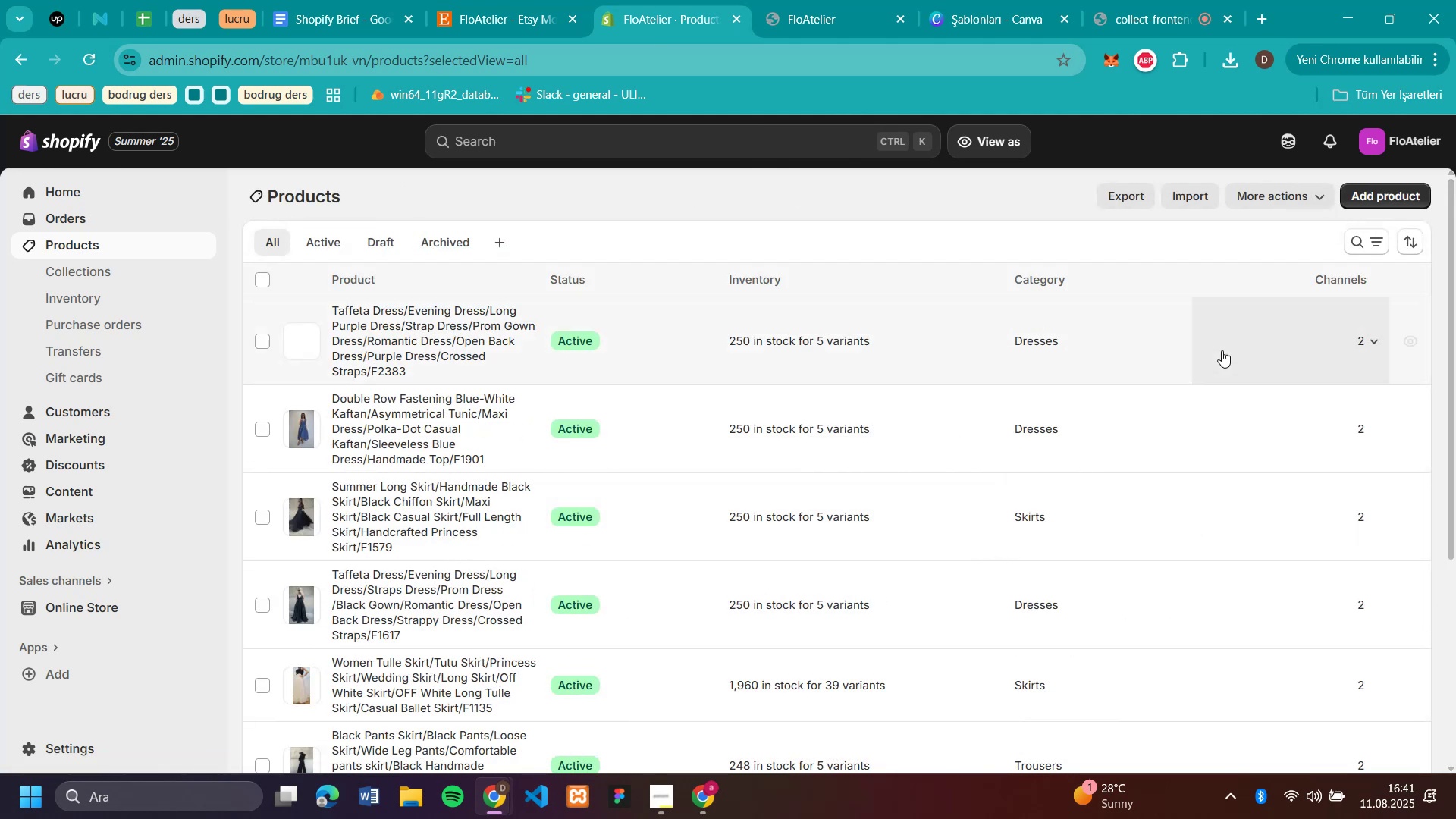 
scroll: coordinate [687, 497], scroll_direction: down, amount: 3.0
 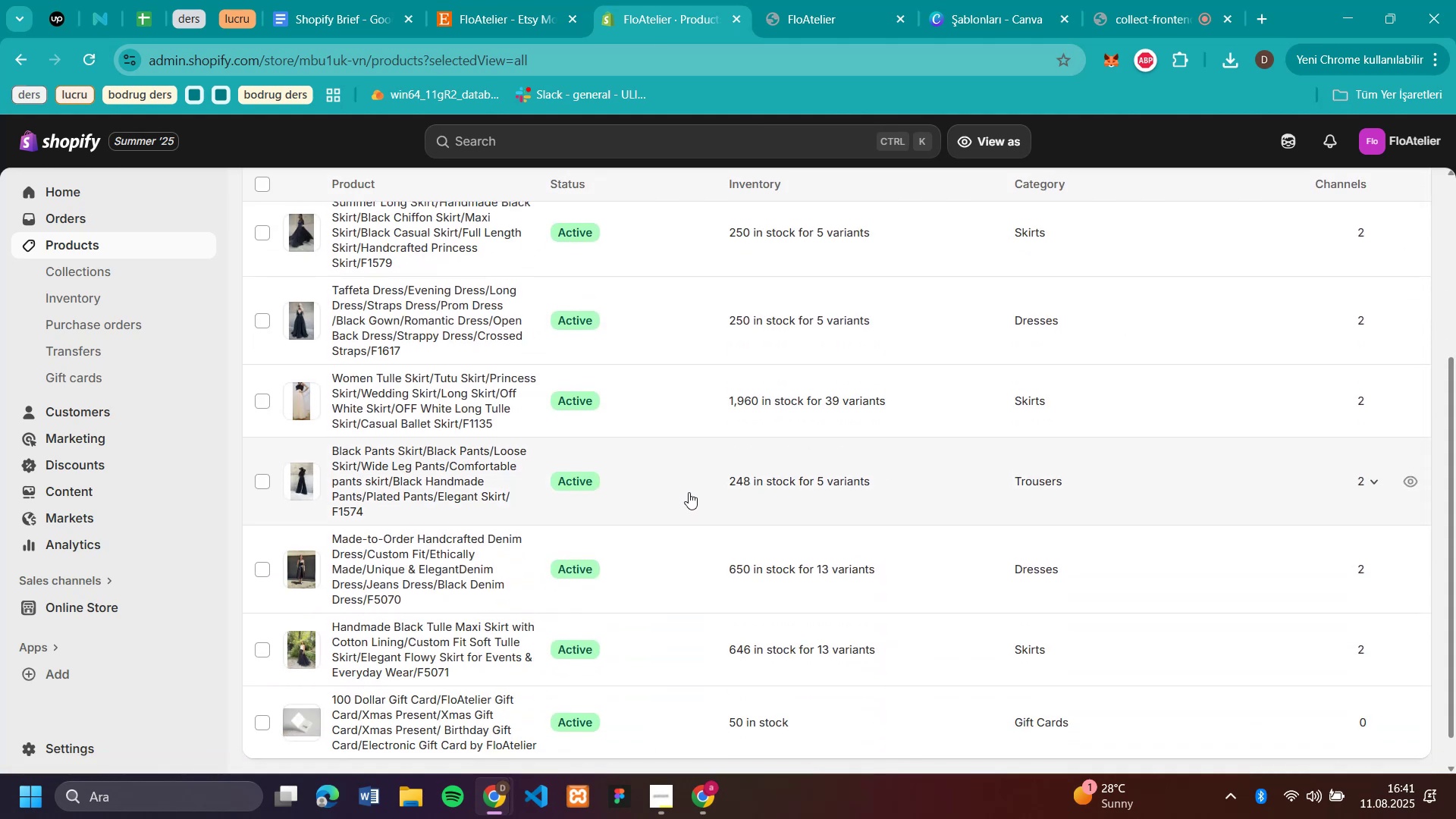 
scroll: coordinate [689, 491], scroll_direction: up, amount: 3.0
 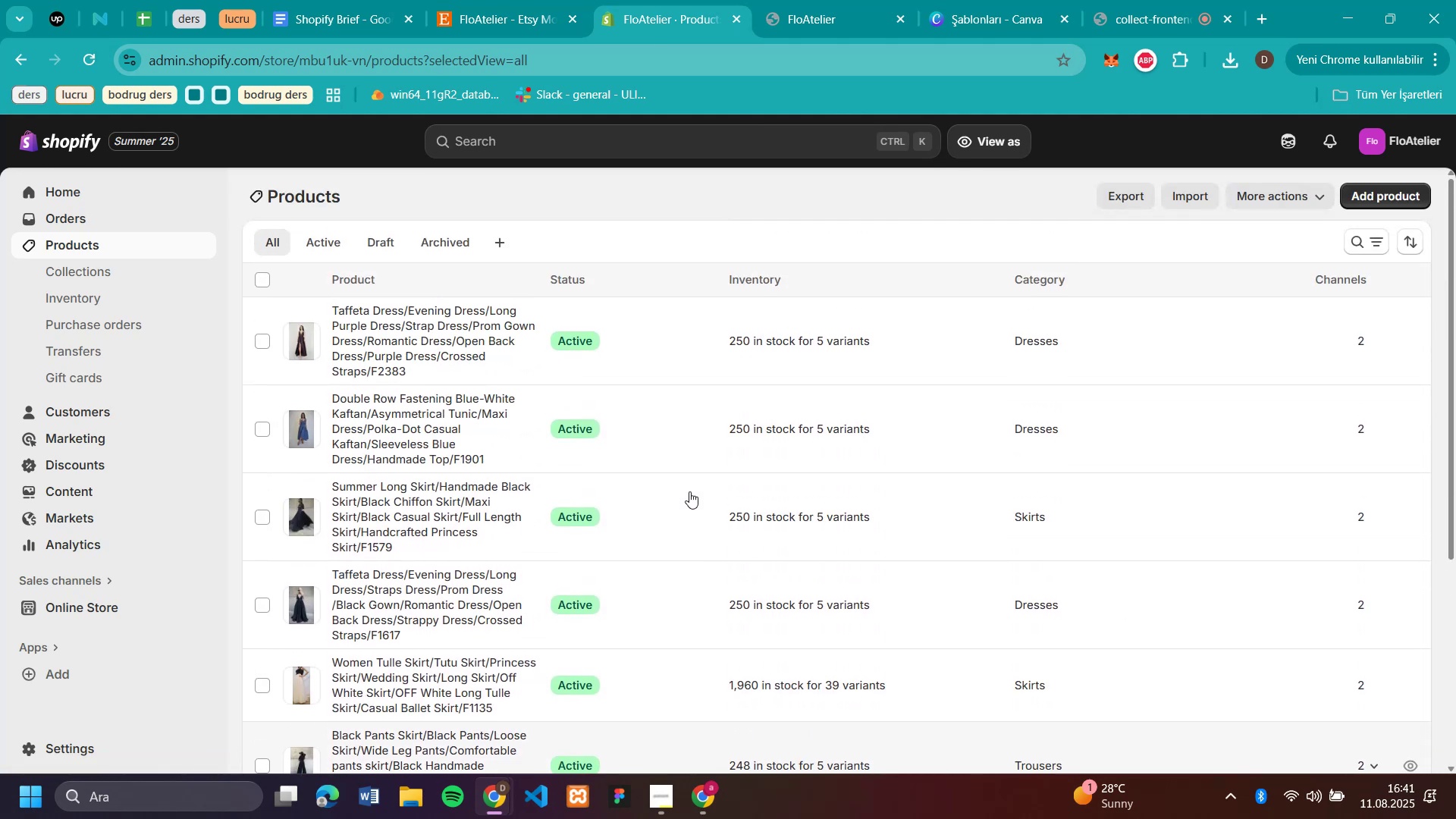 
scroll: coordinate [689, 491], scroll_direction: down, amount: 3.0
 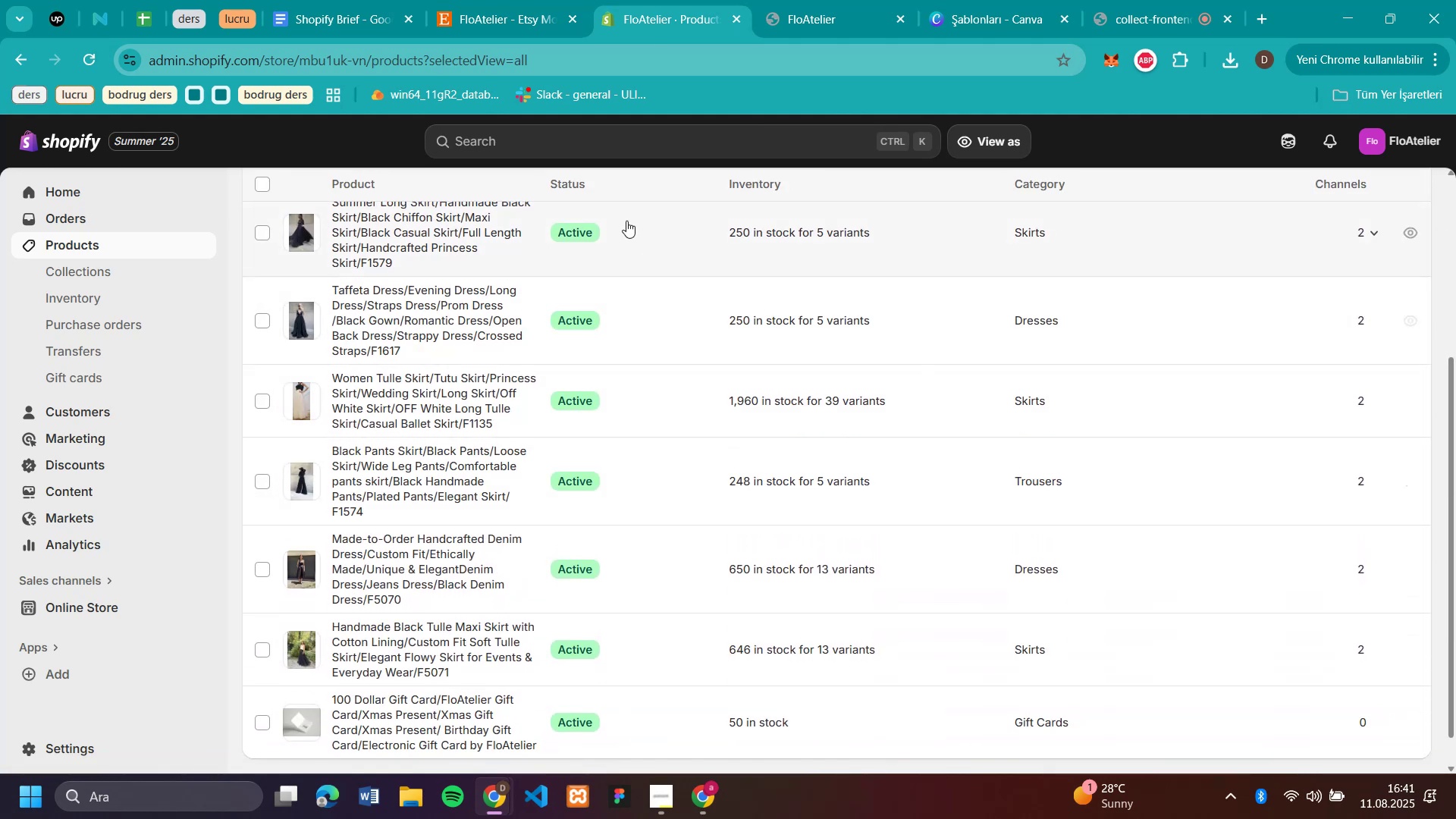 
left_click([526, 24])
 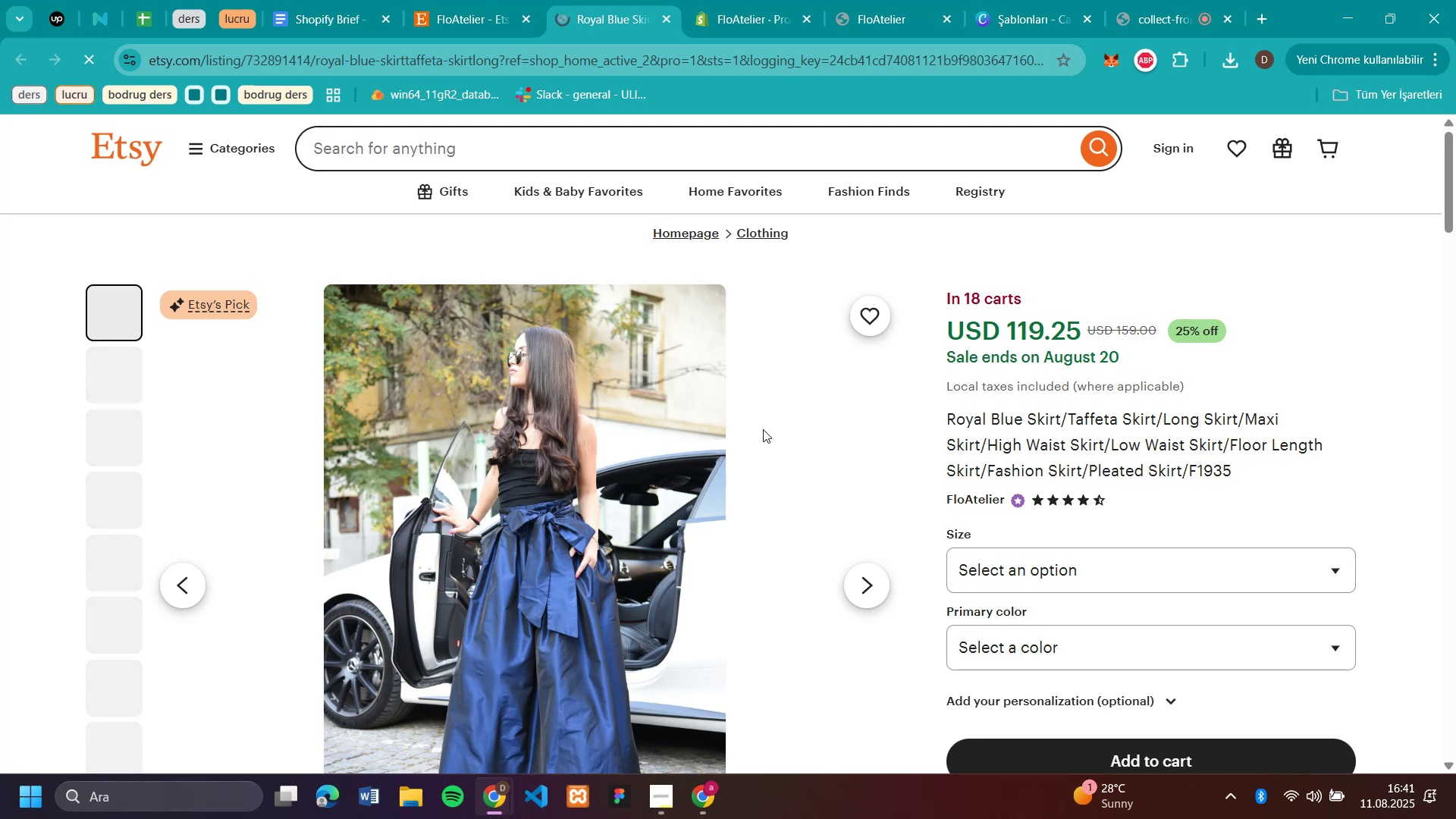 
left_click_drag(start_coordinate=[1254, 480], to_coordinate=[949, 424])
 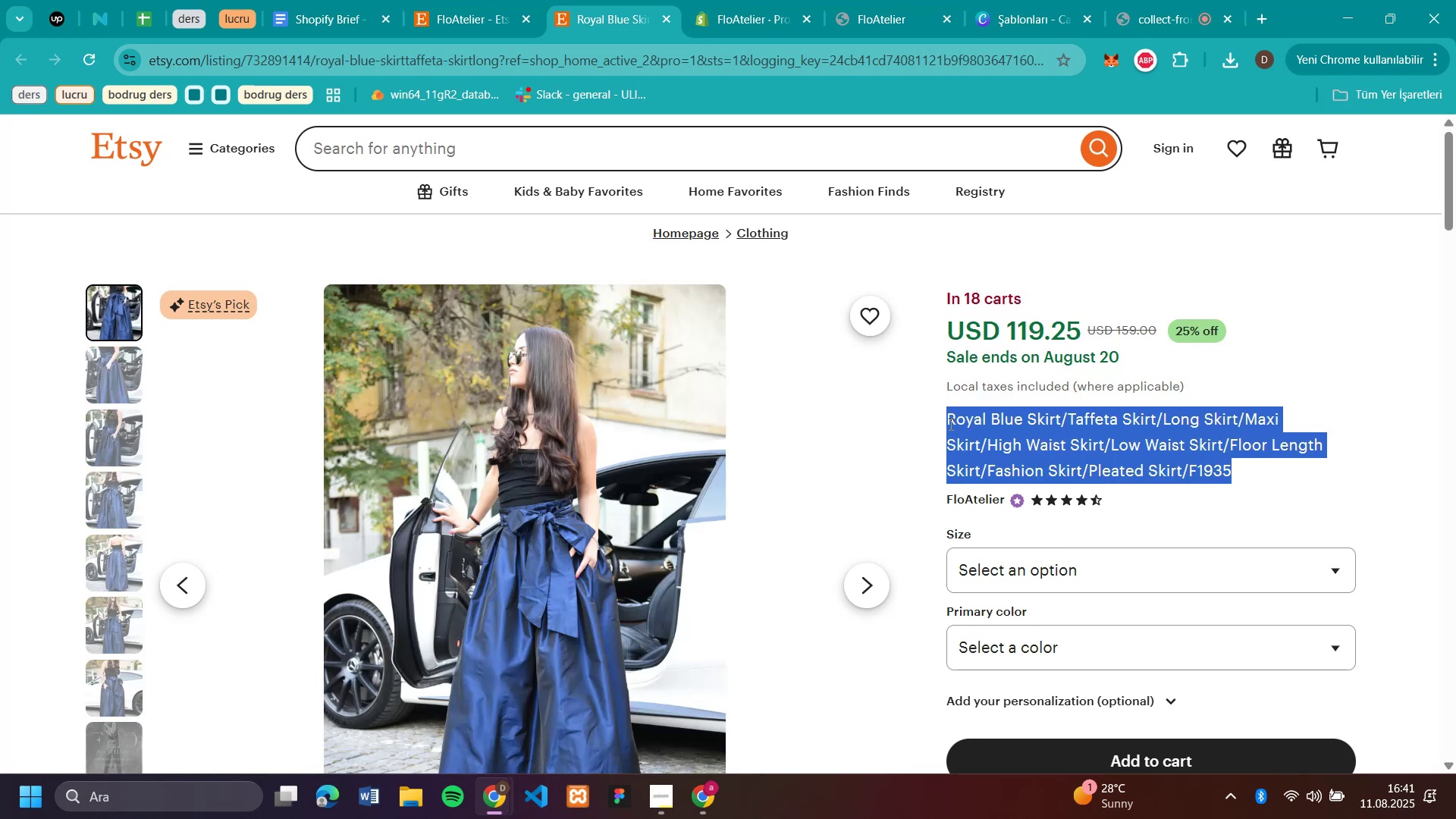 
key(Control+ControlLeft)
 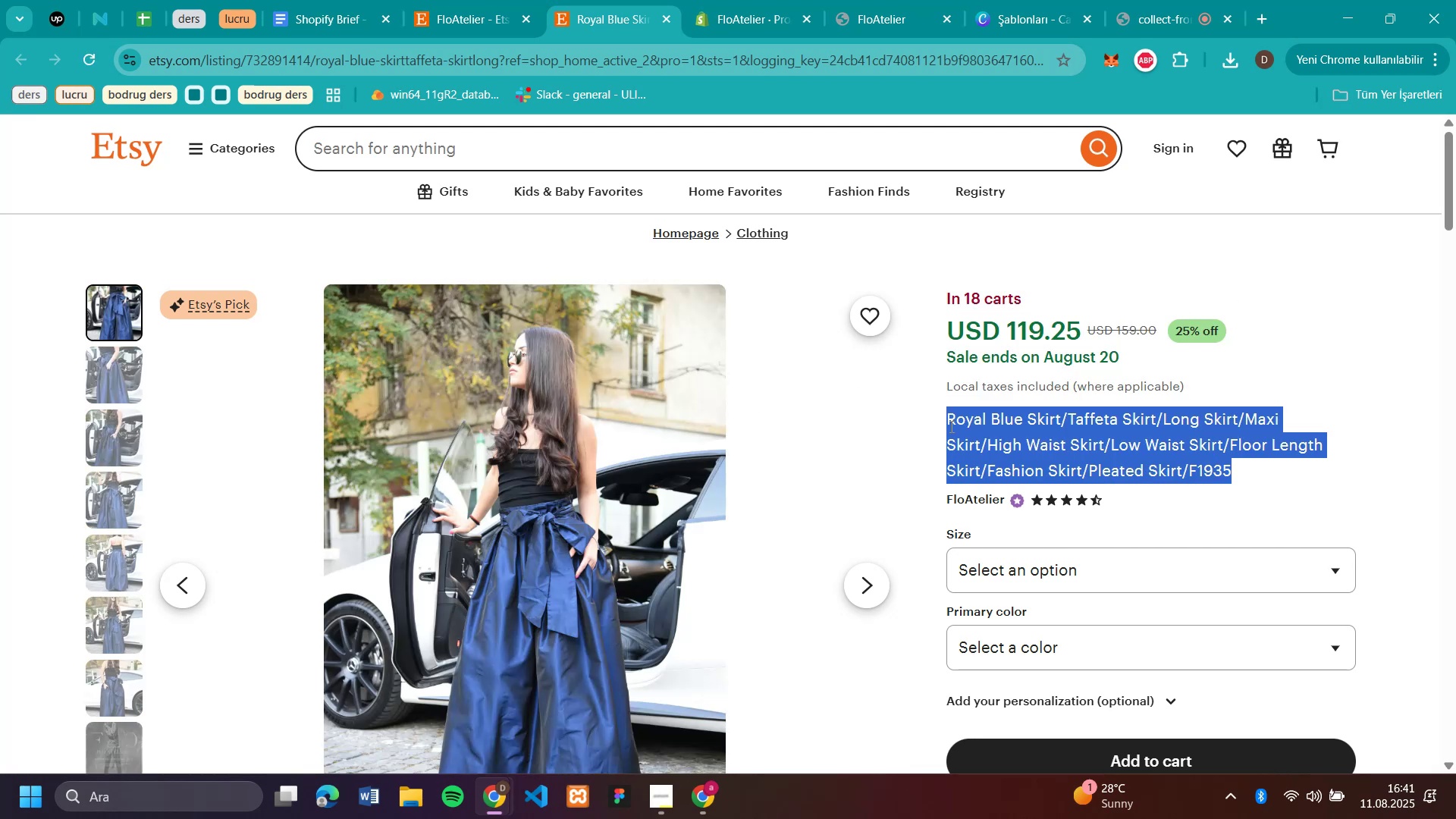 
key(Control+C)
 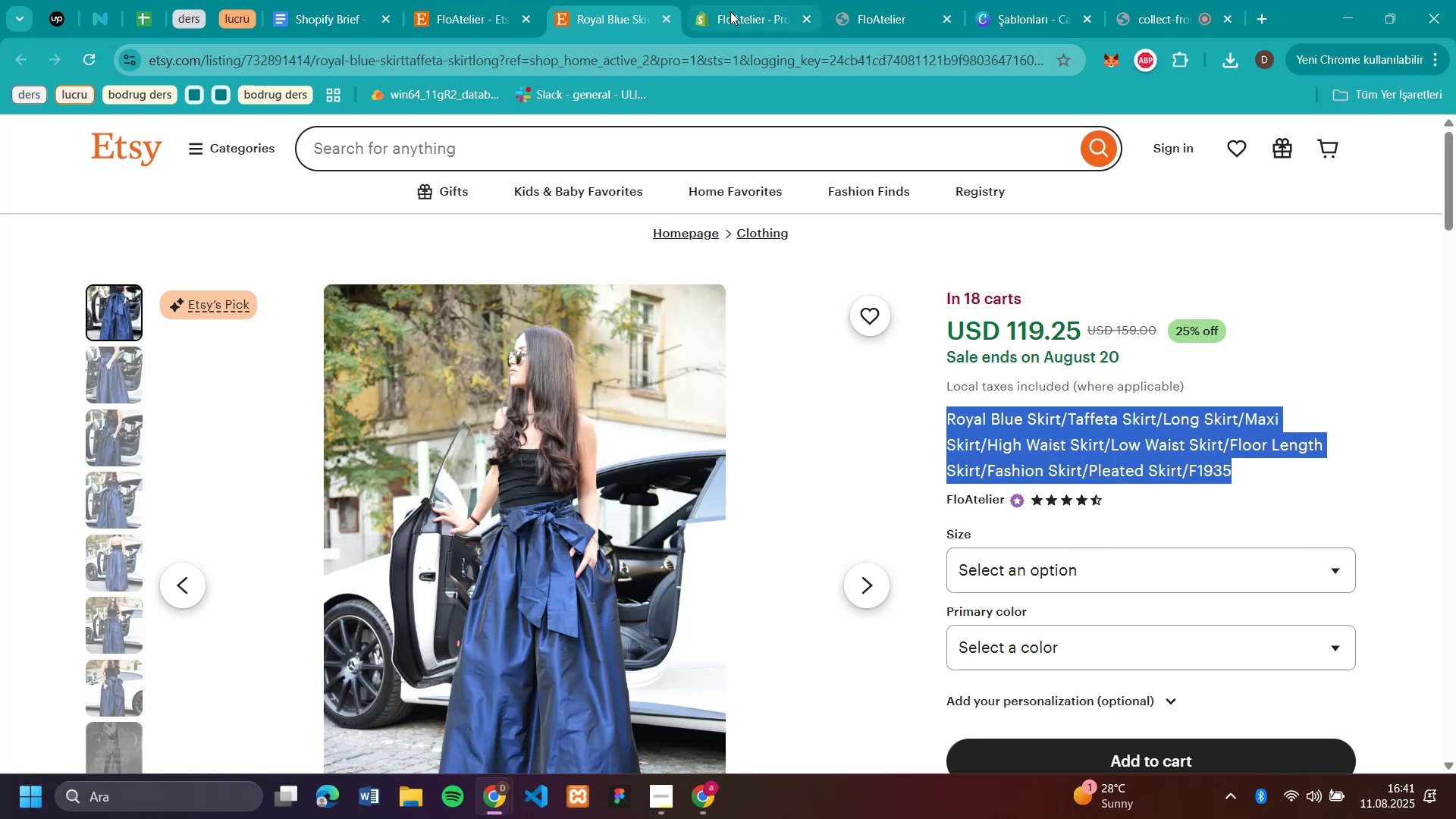 
left_click([733, 17])
 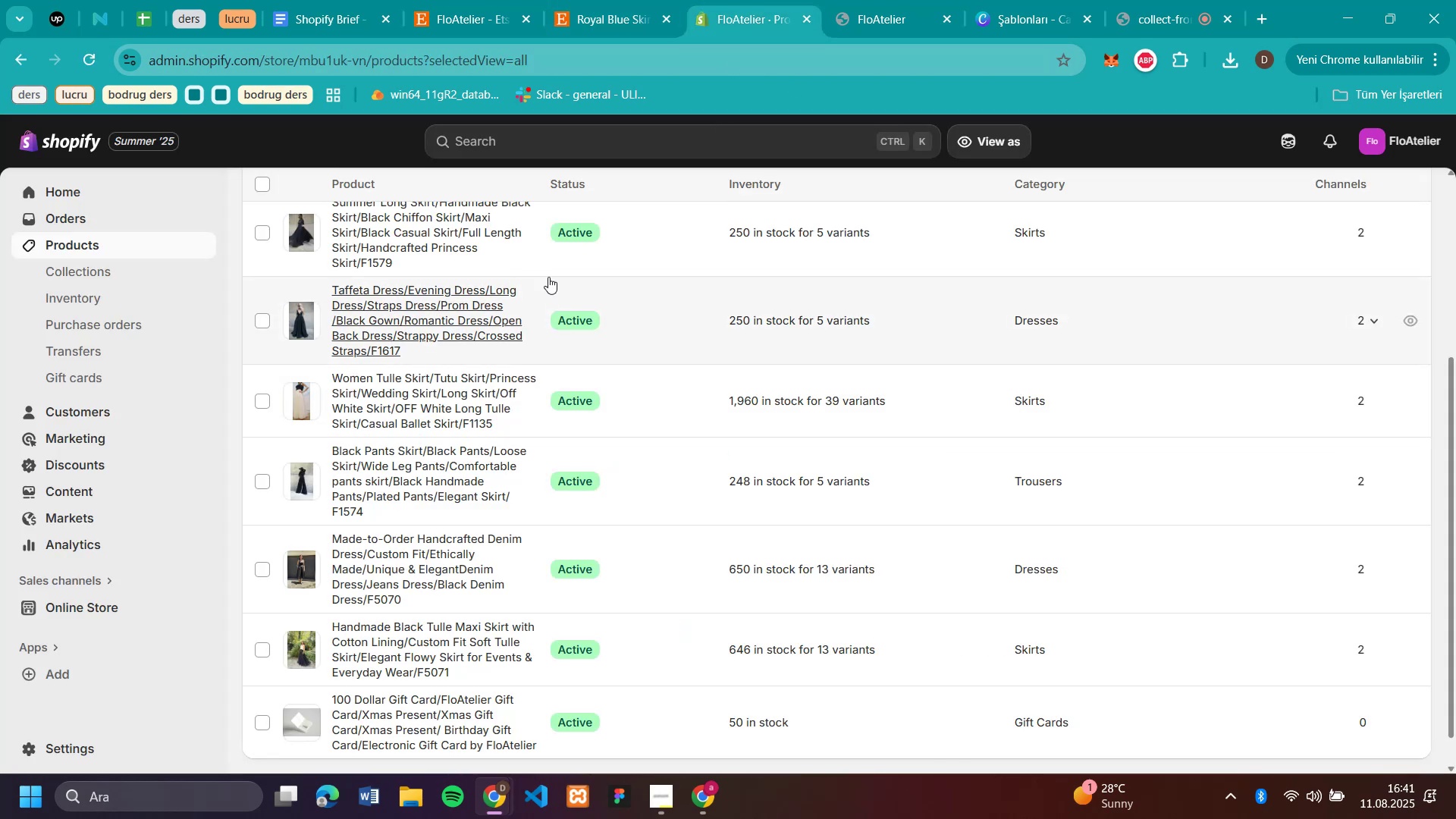 
scroll: coordinate [1105, 349], scroll_direction: up, amount: 7.0
 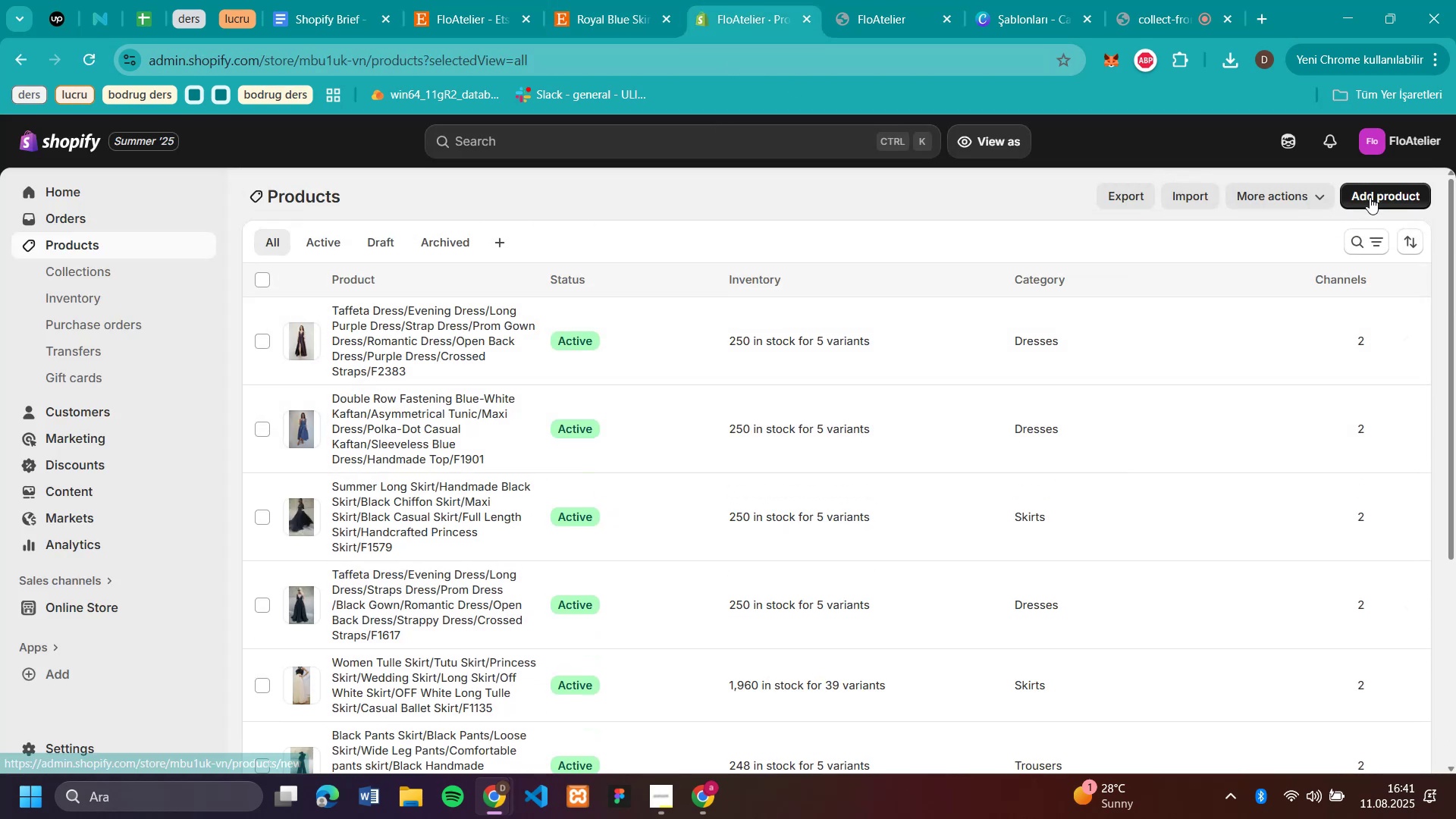 
left_click([1376, 193])
 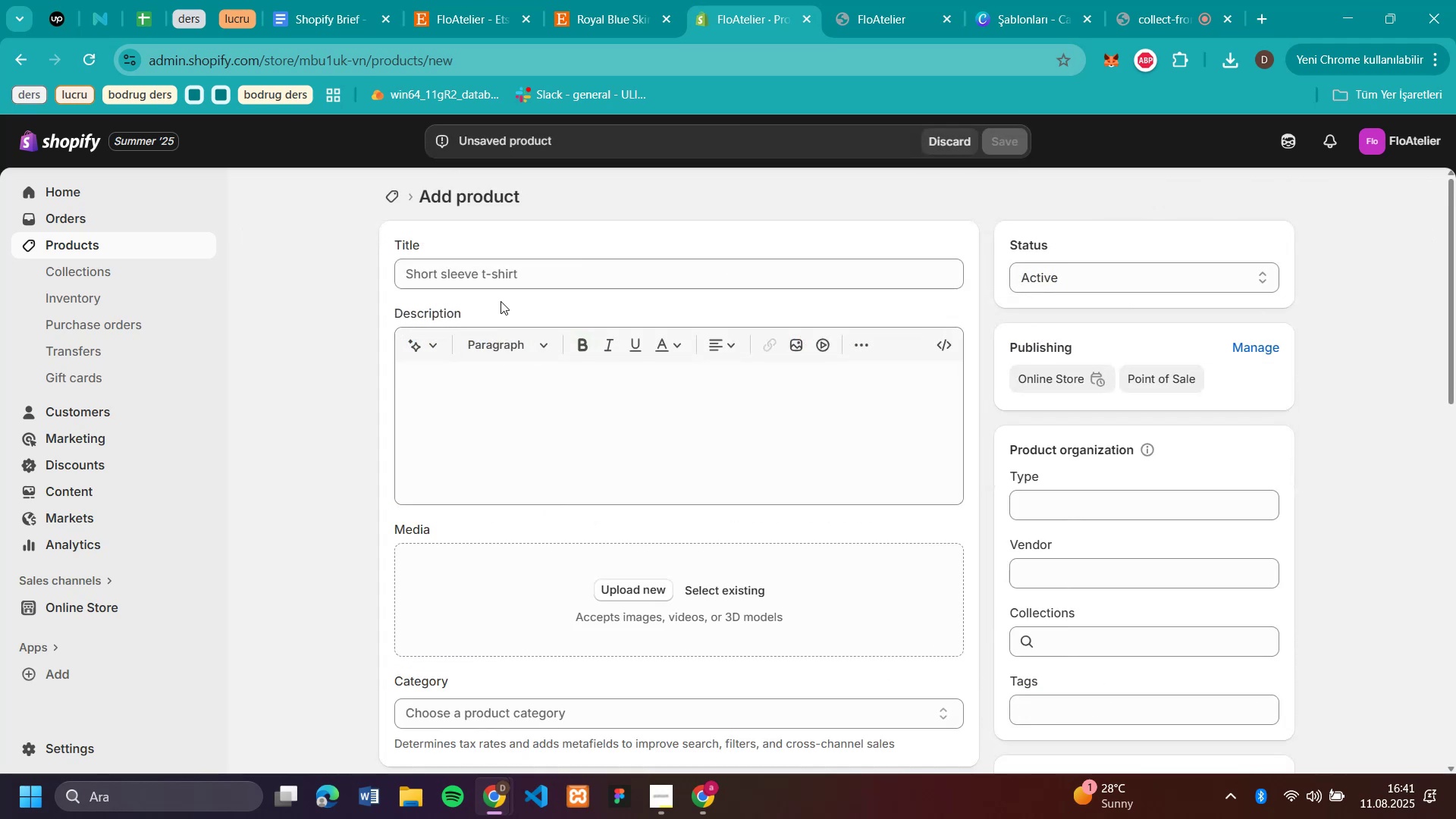 
key(Control+V)
 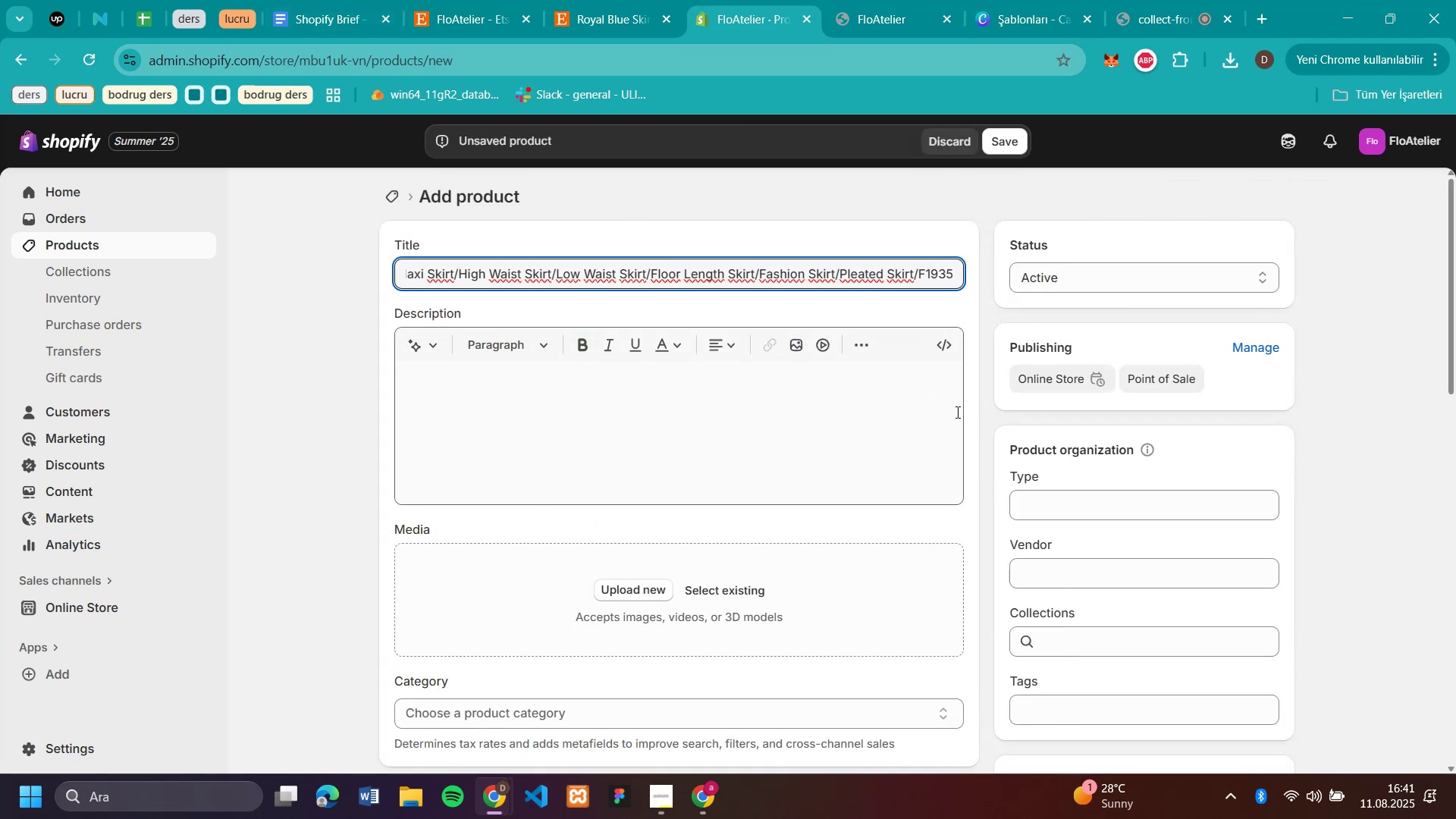 
left_click([1121, 638])
 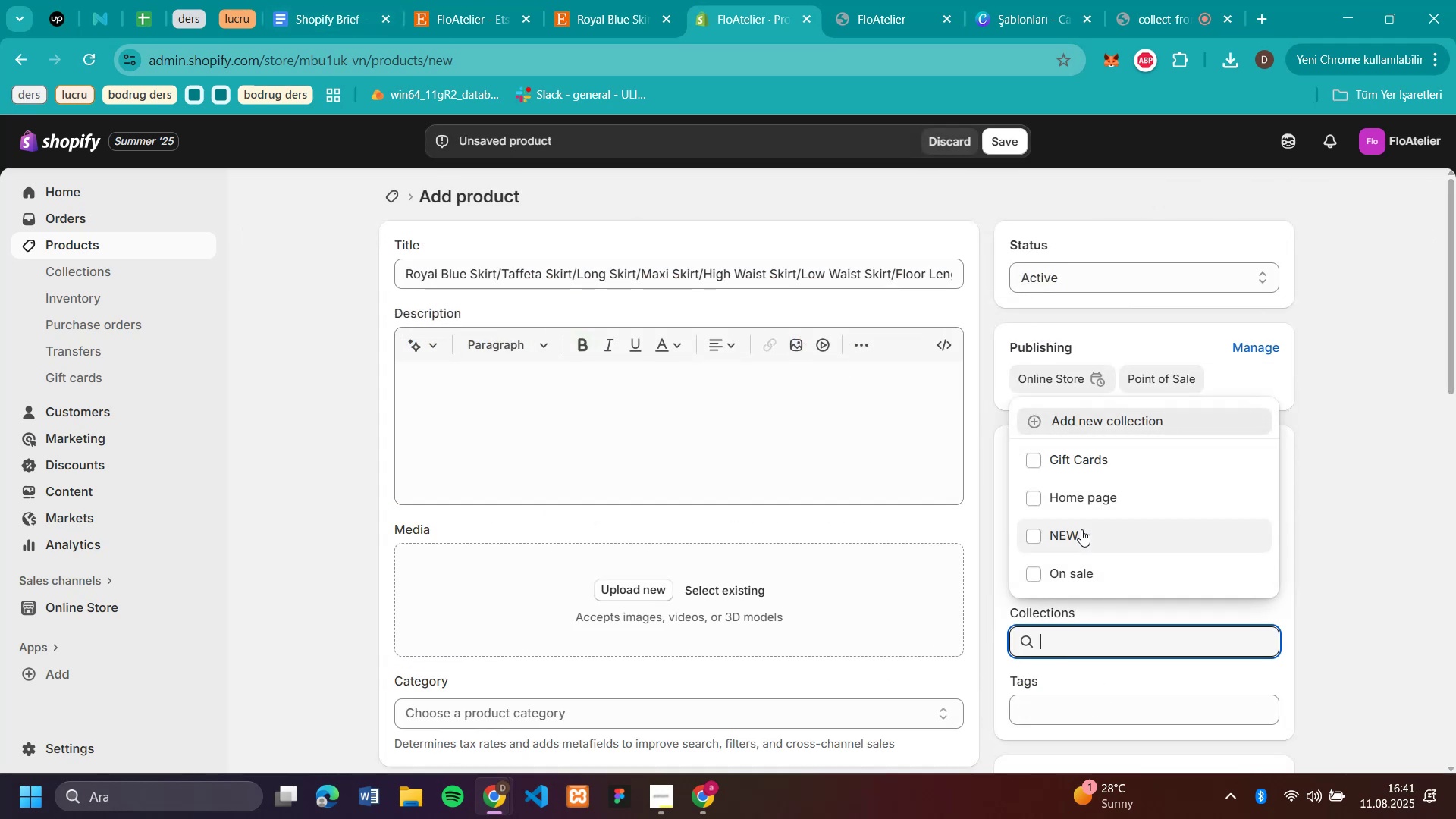 
left_click([1081, 529])
 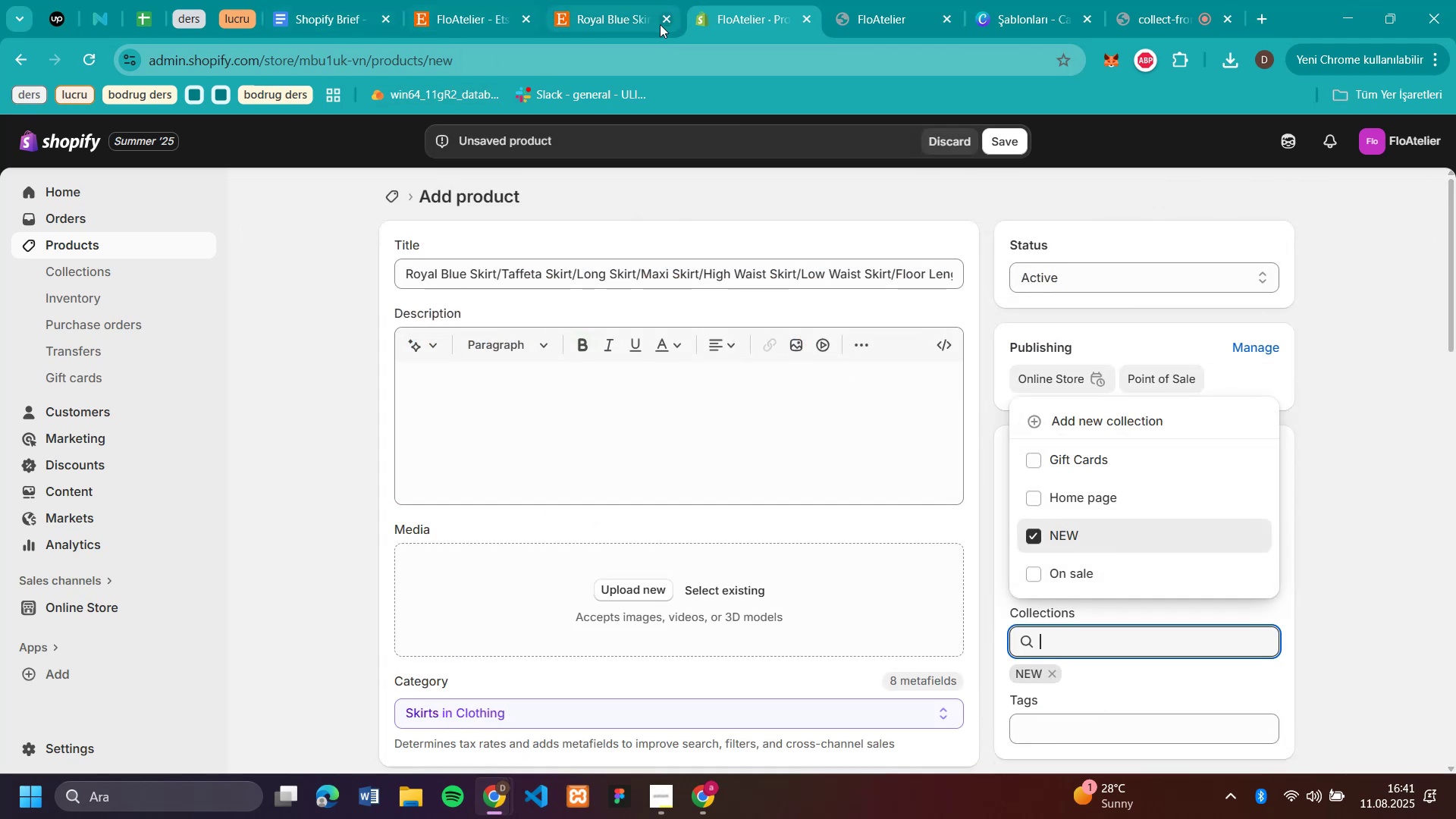 
left_click([596, 12])
 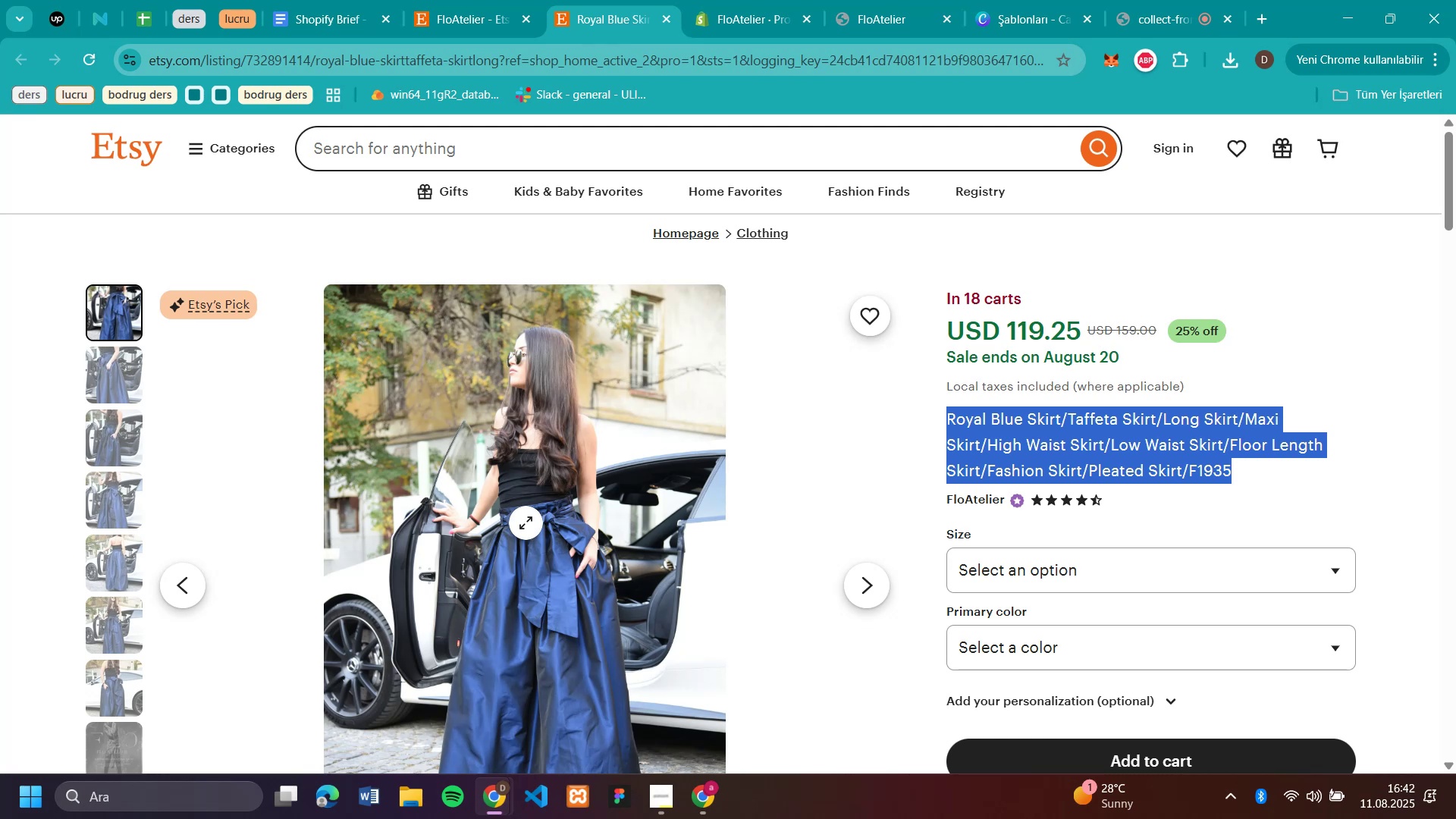 
right_click([527, 523])
 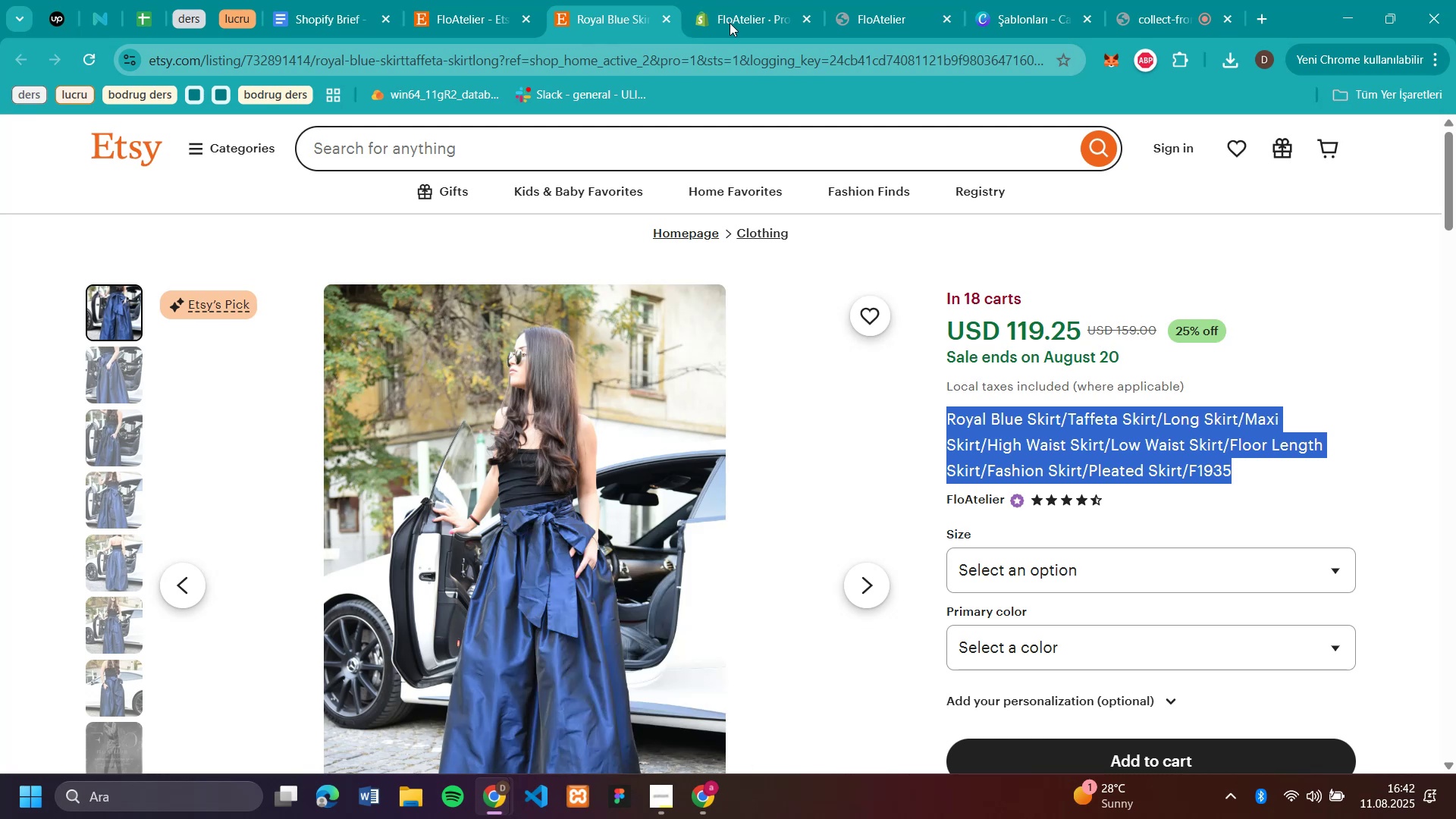 
left_click([631, 567])
 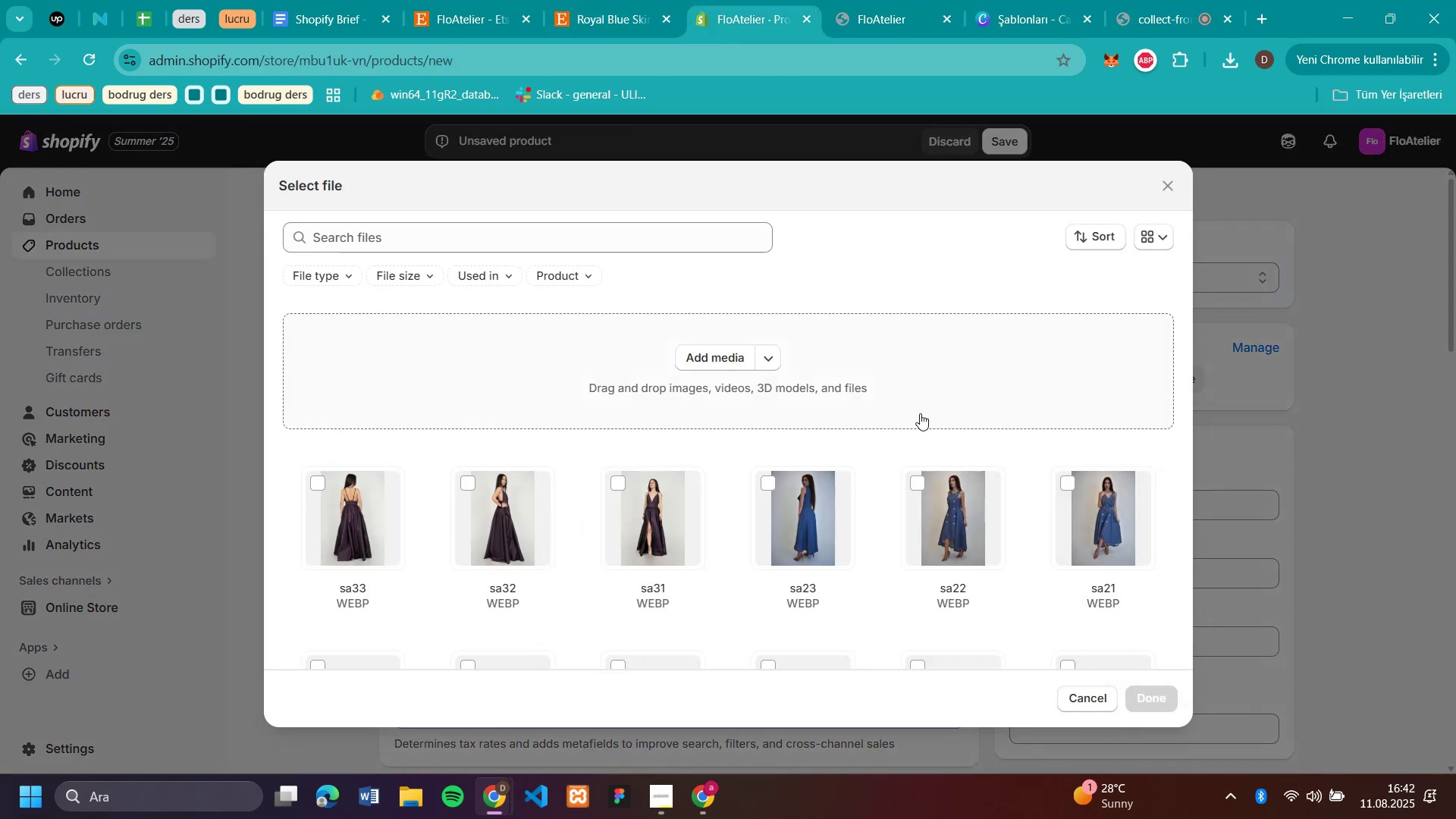 
scroll: coordinate [726, 507], scroll_direction: down, amount: 12.0
 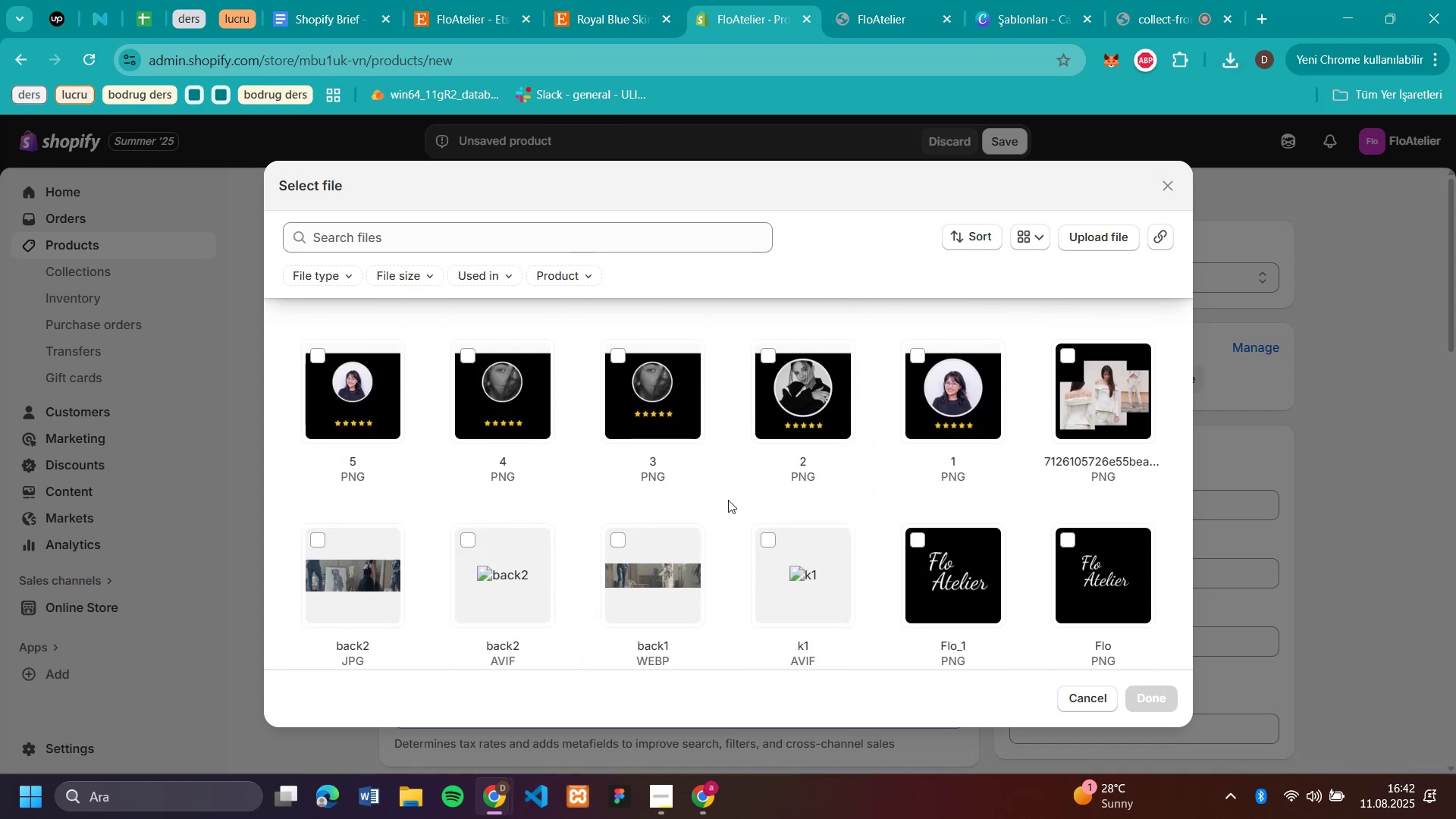 
scroll: coordinate [730, 494], scroll_direction: up, amount: 12.0
 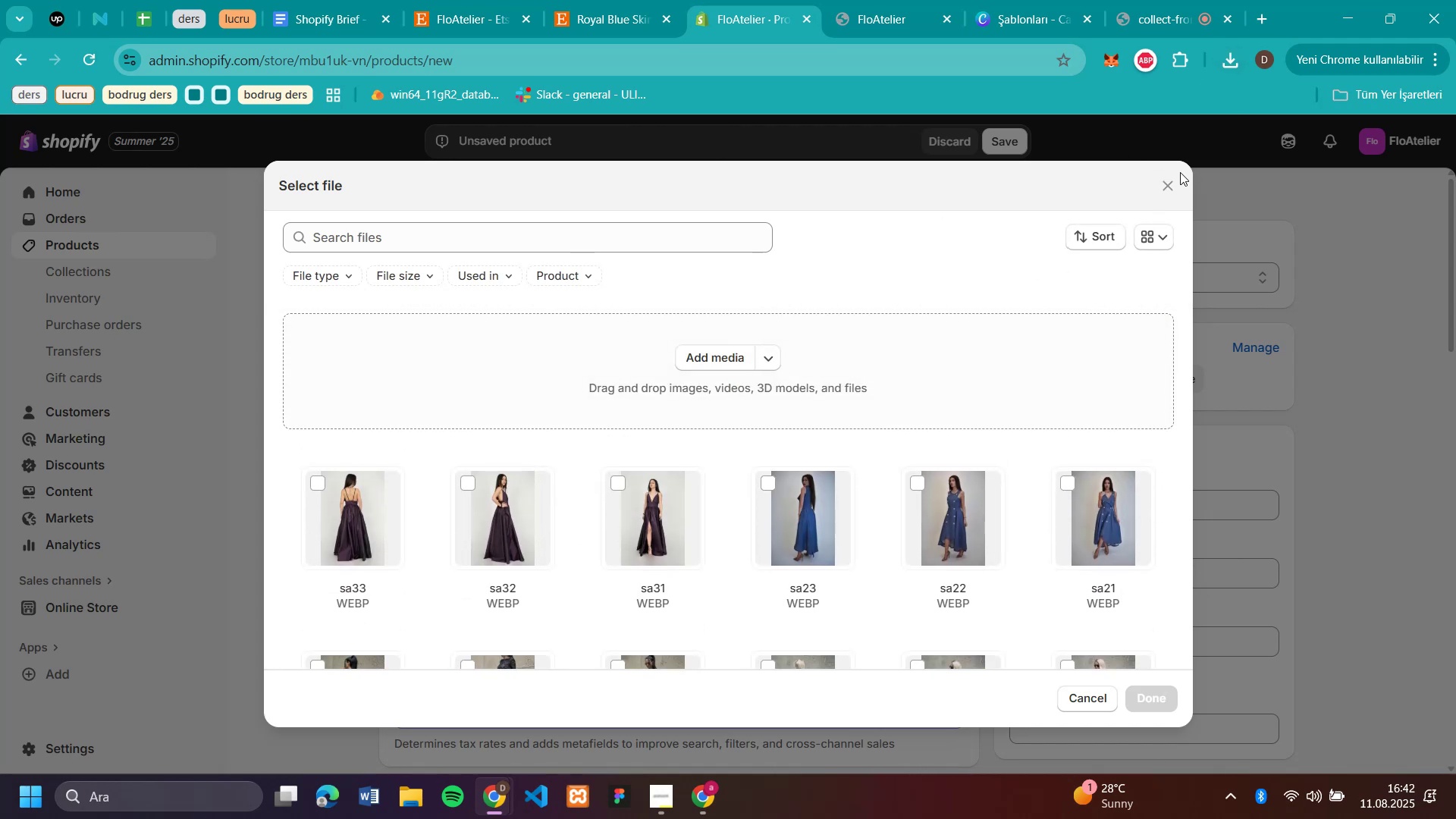 
left_click([1169, 186])
 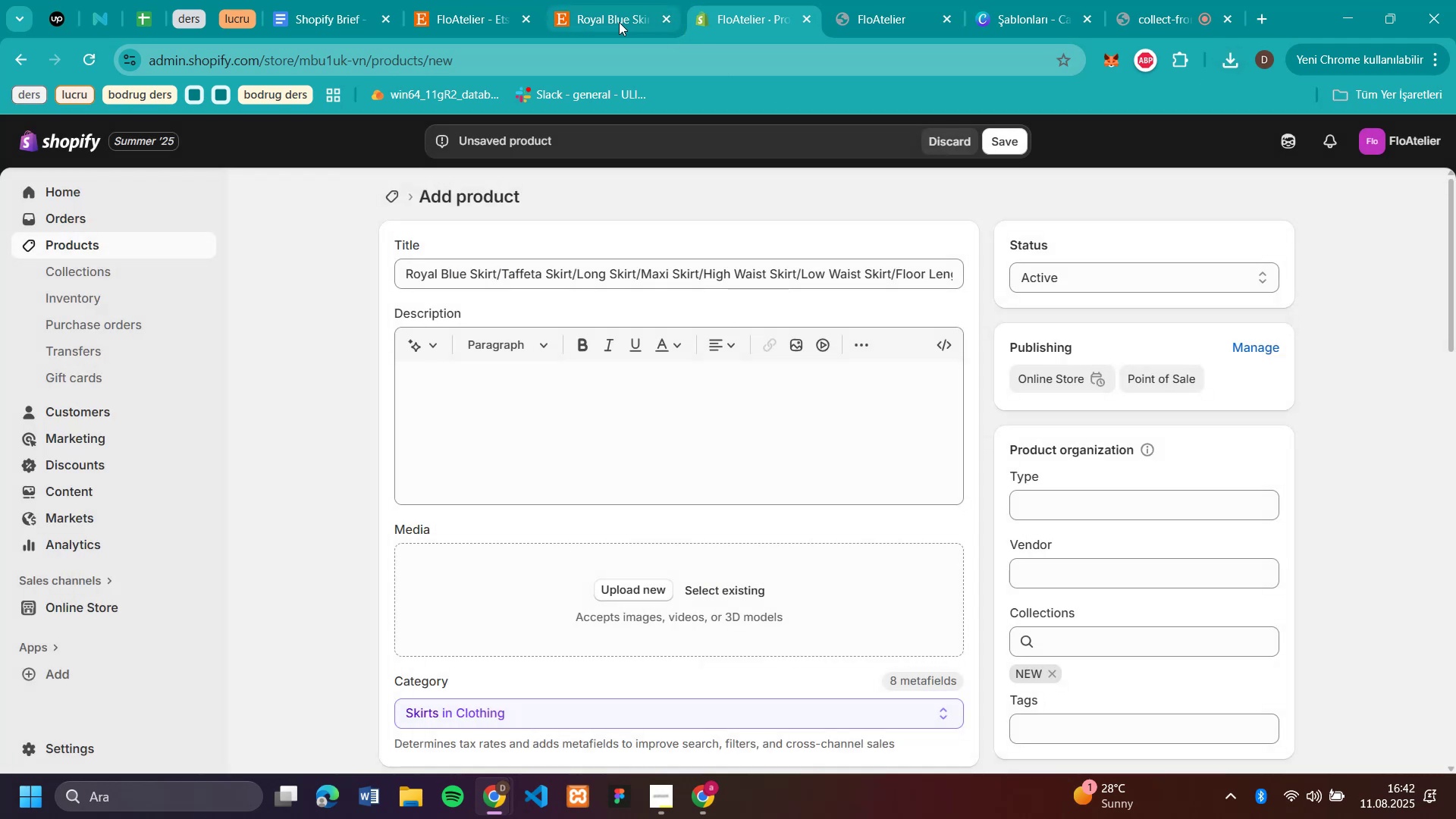 
left_click([619, 22])
 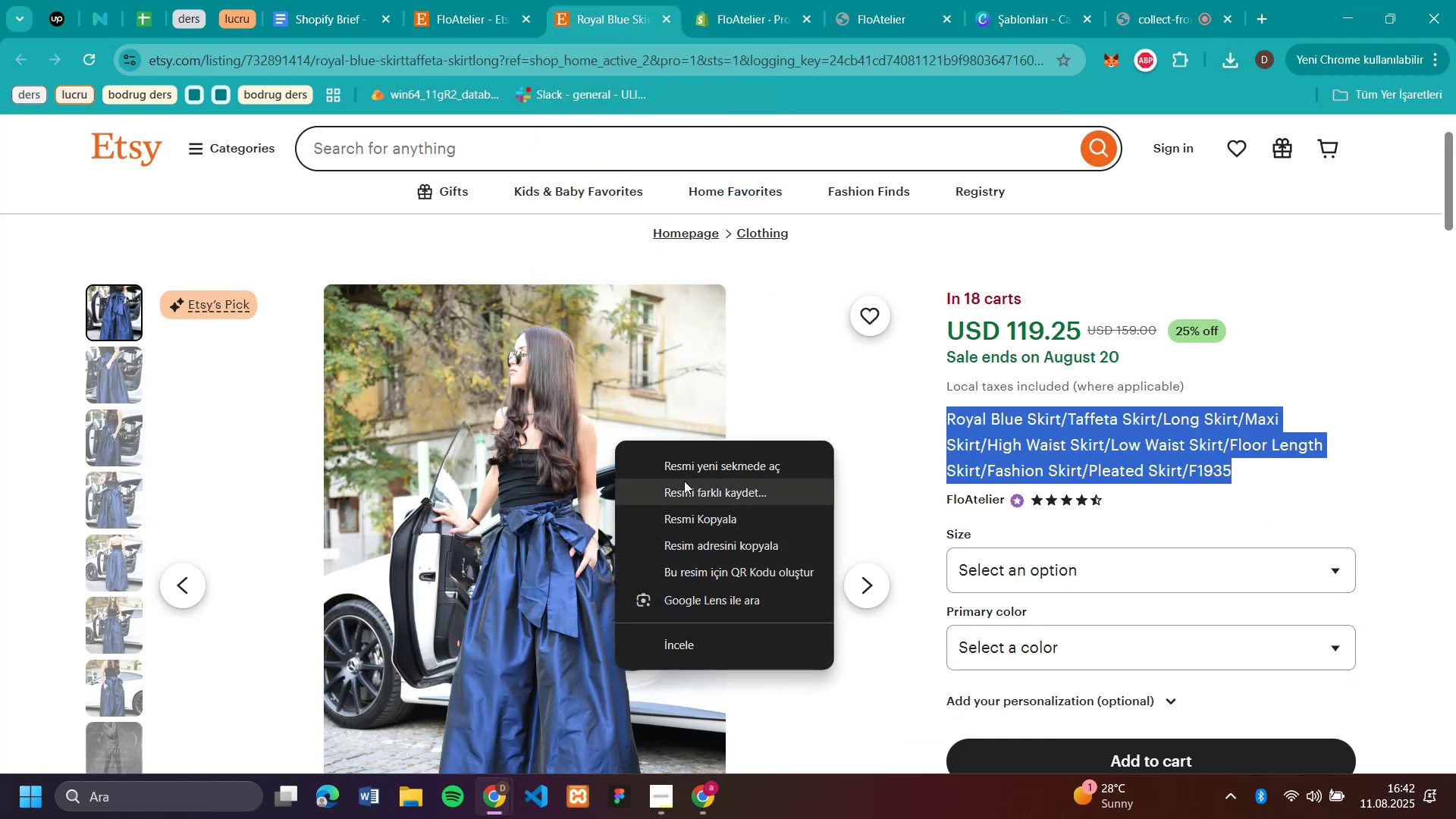 
left_click([686, 484])
 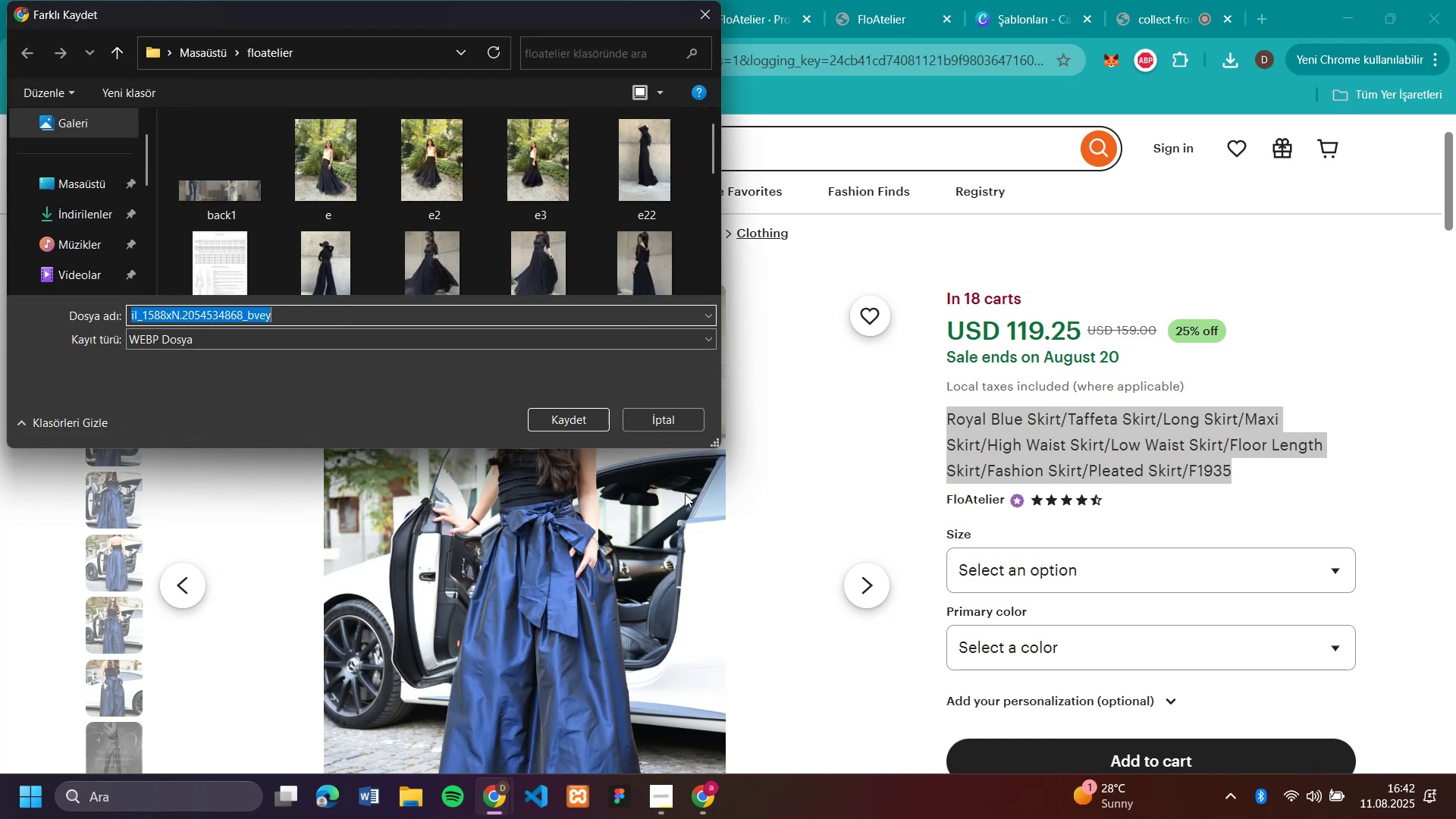 
type(11)
 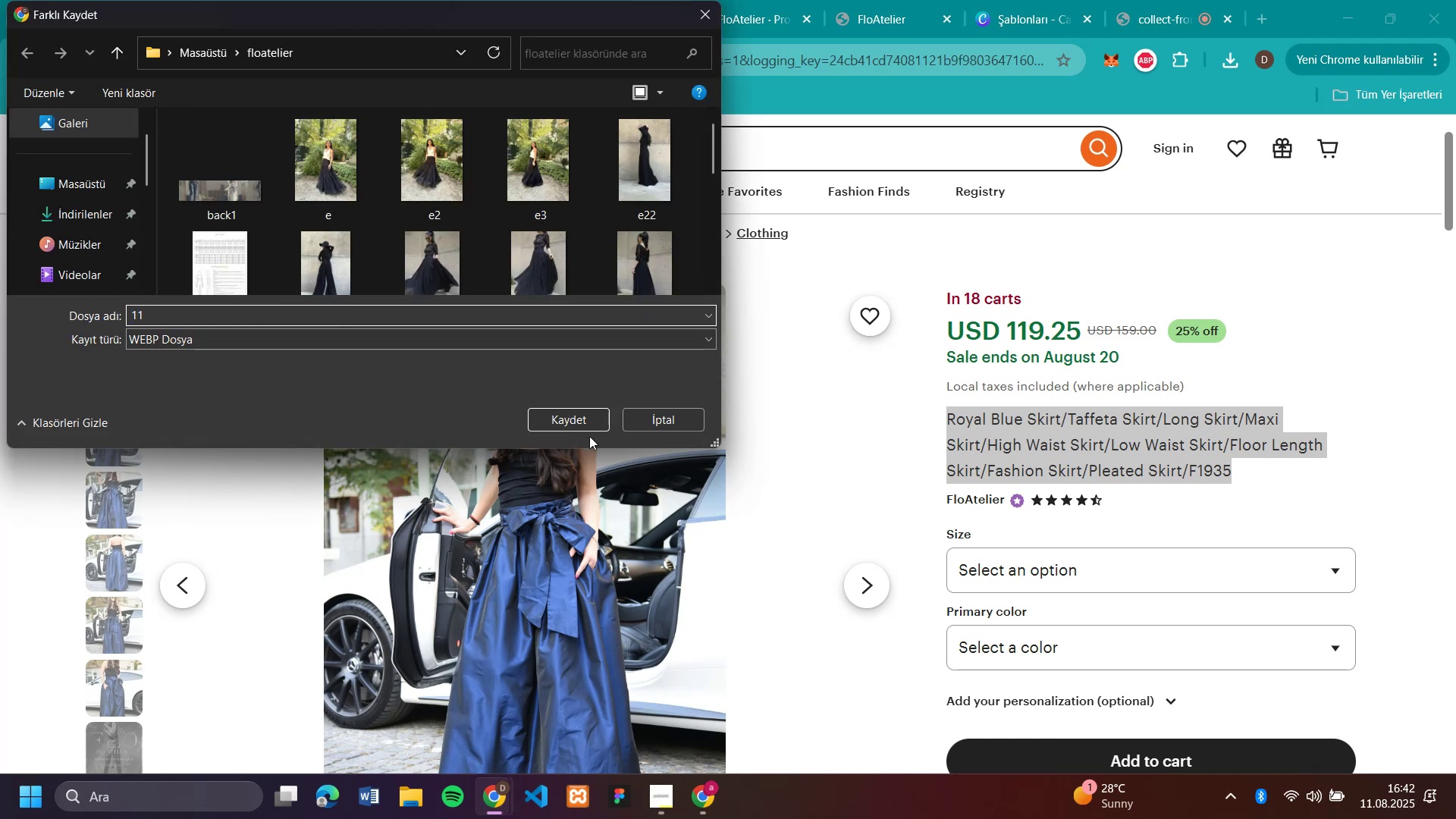 
left_click([573, 419])
 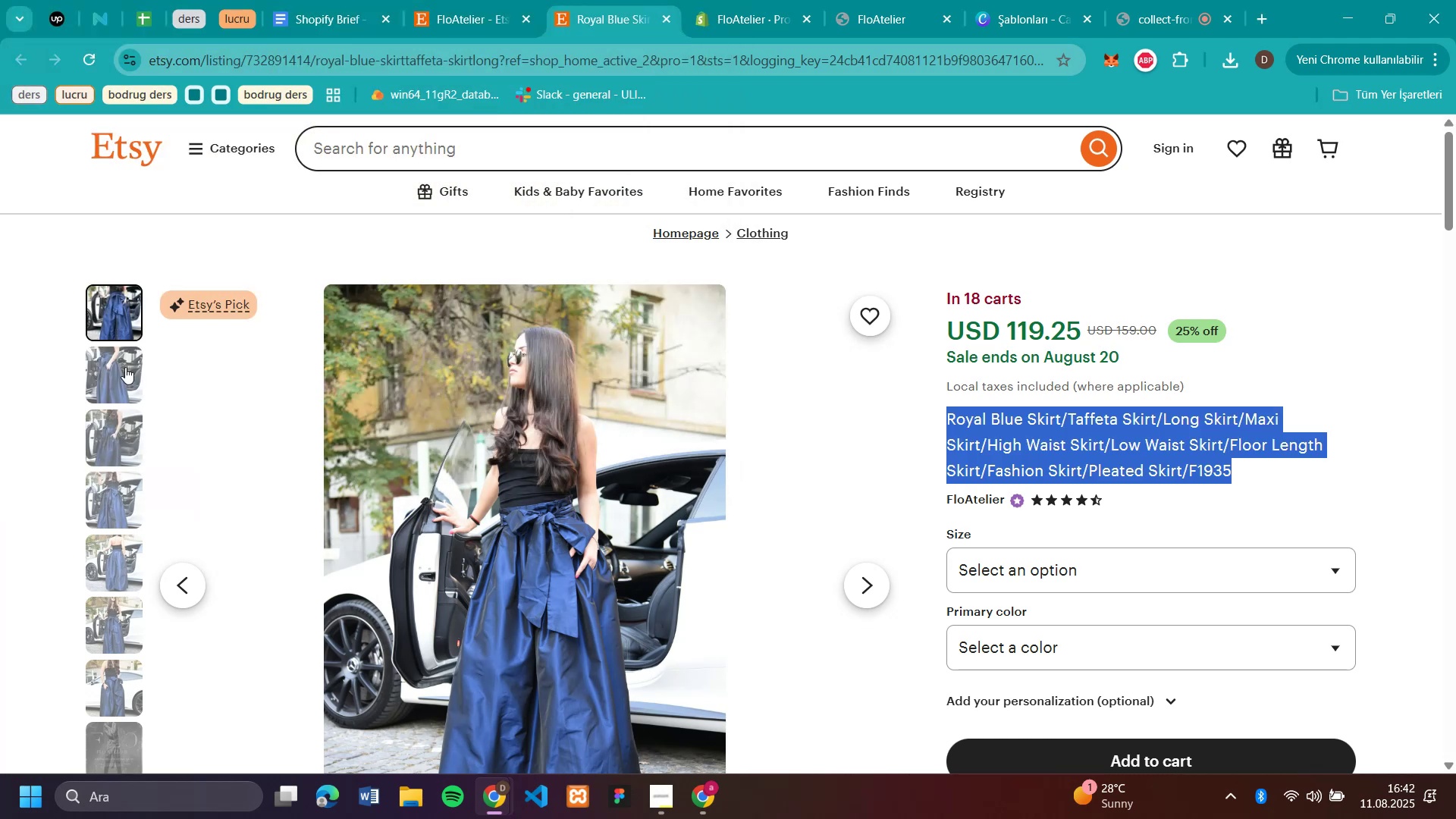 
left_click([122, 370])
 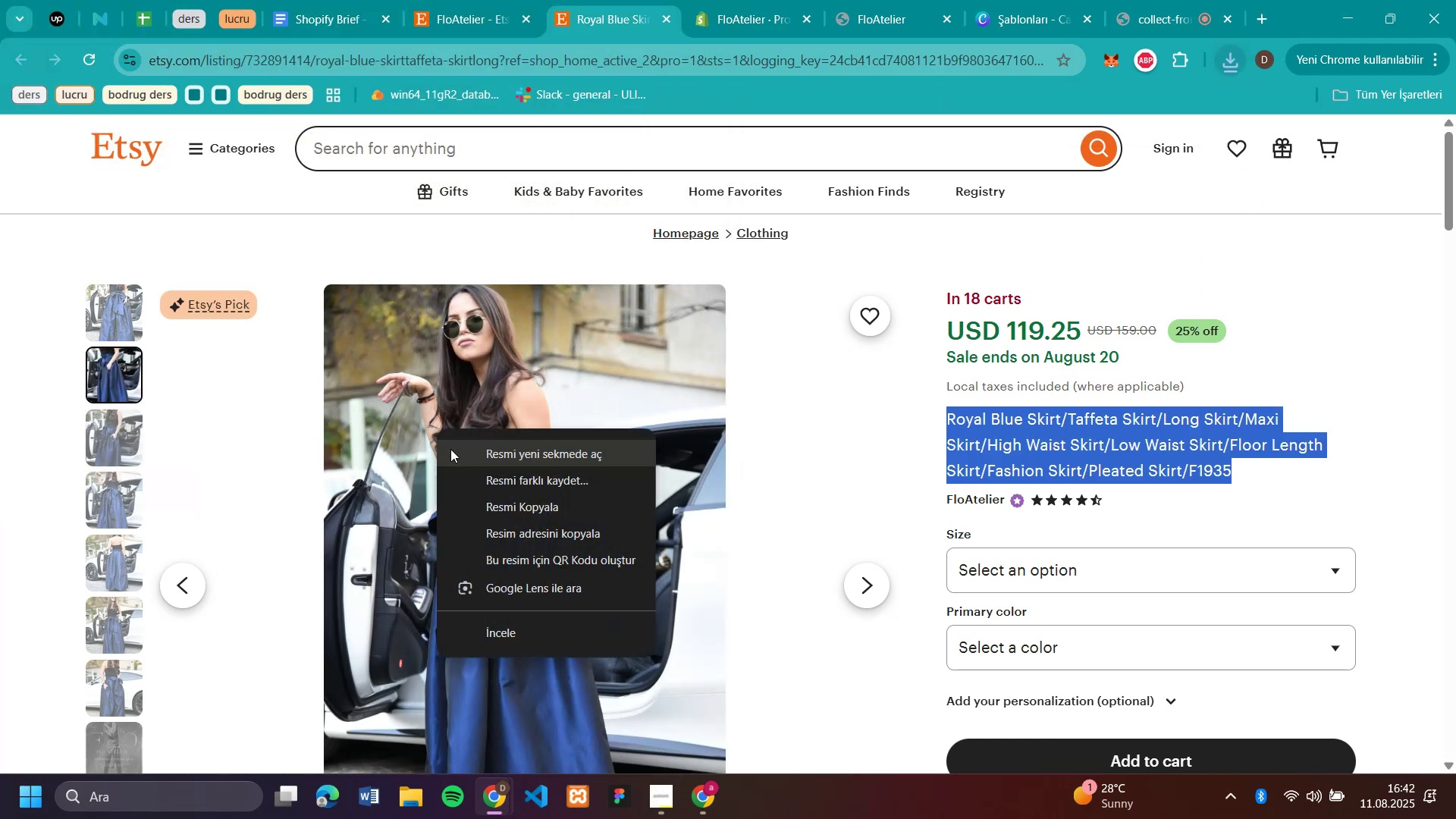 
left_click([488, 473])
 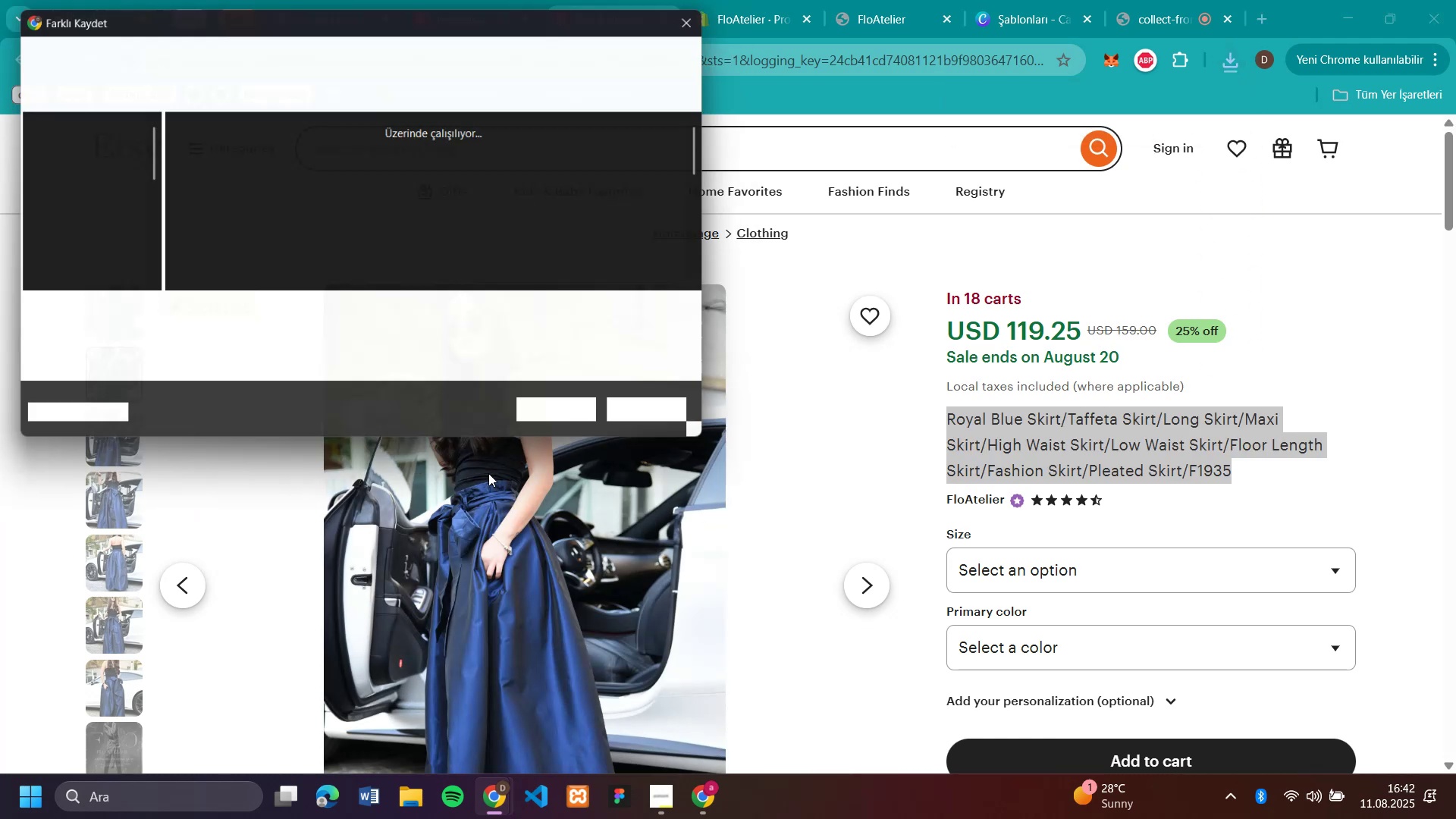 
type(12)
 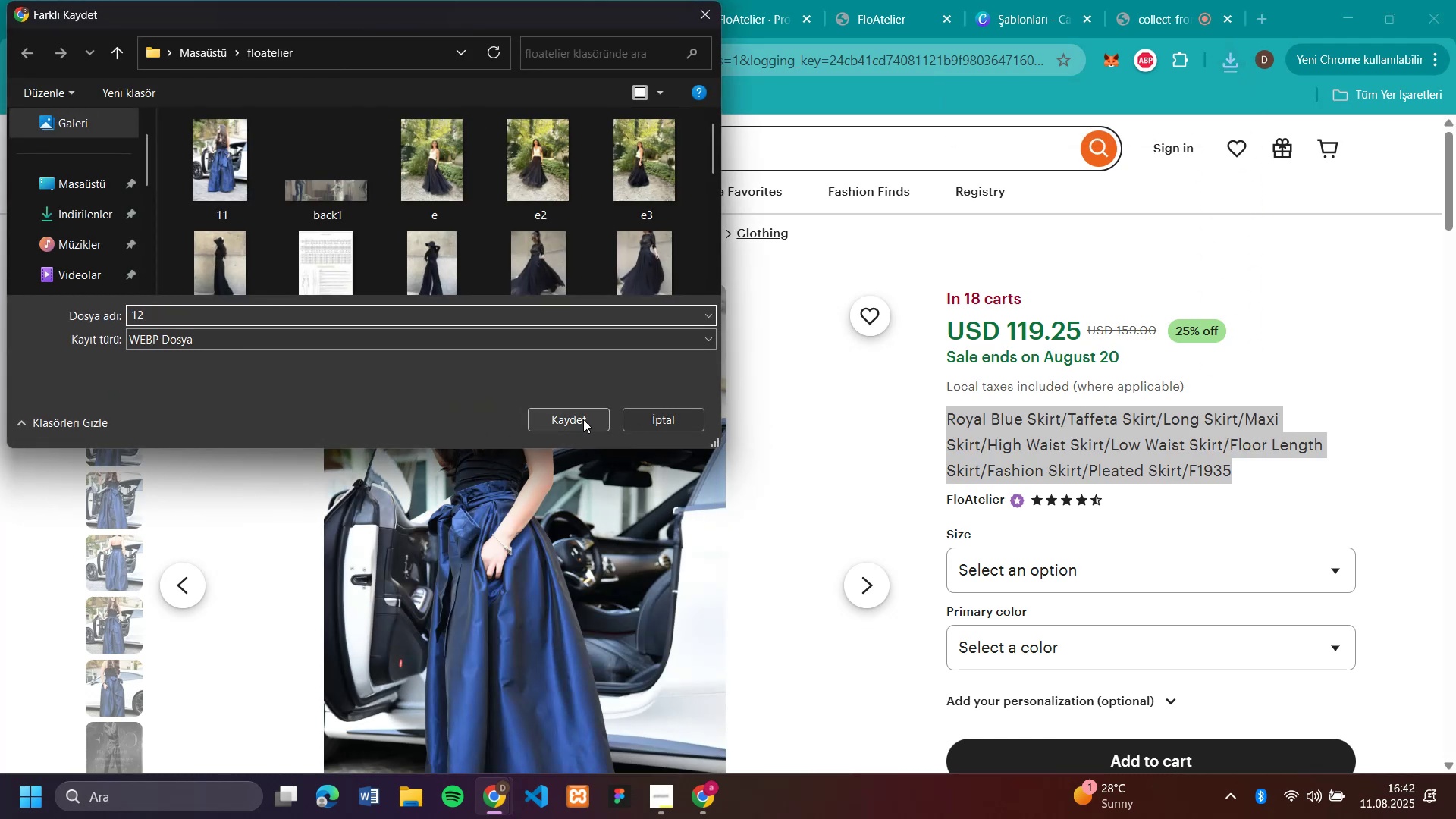 
left_click([576, 416])
 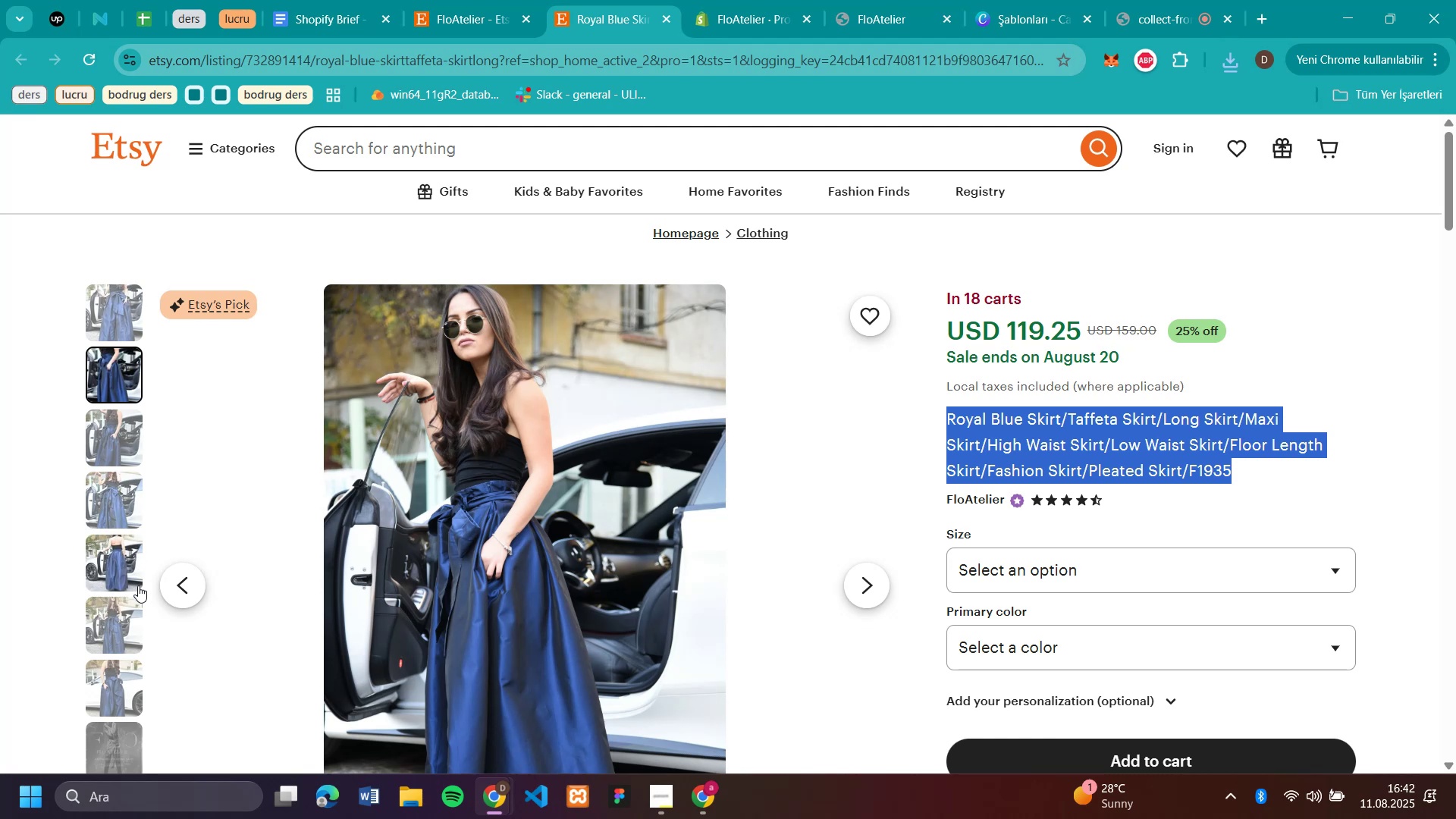 
left_click([108, 564])
 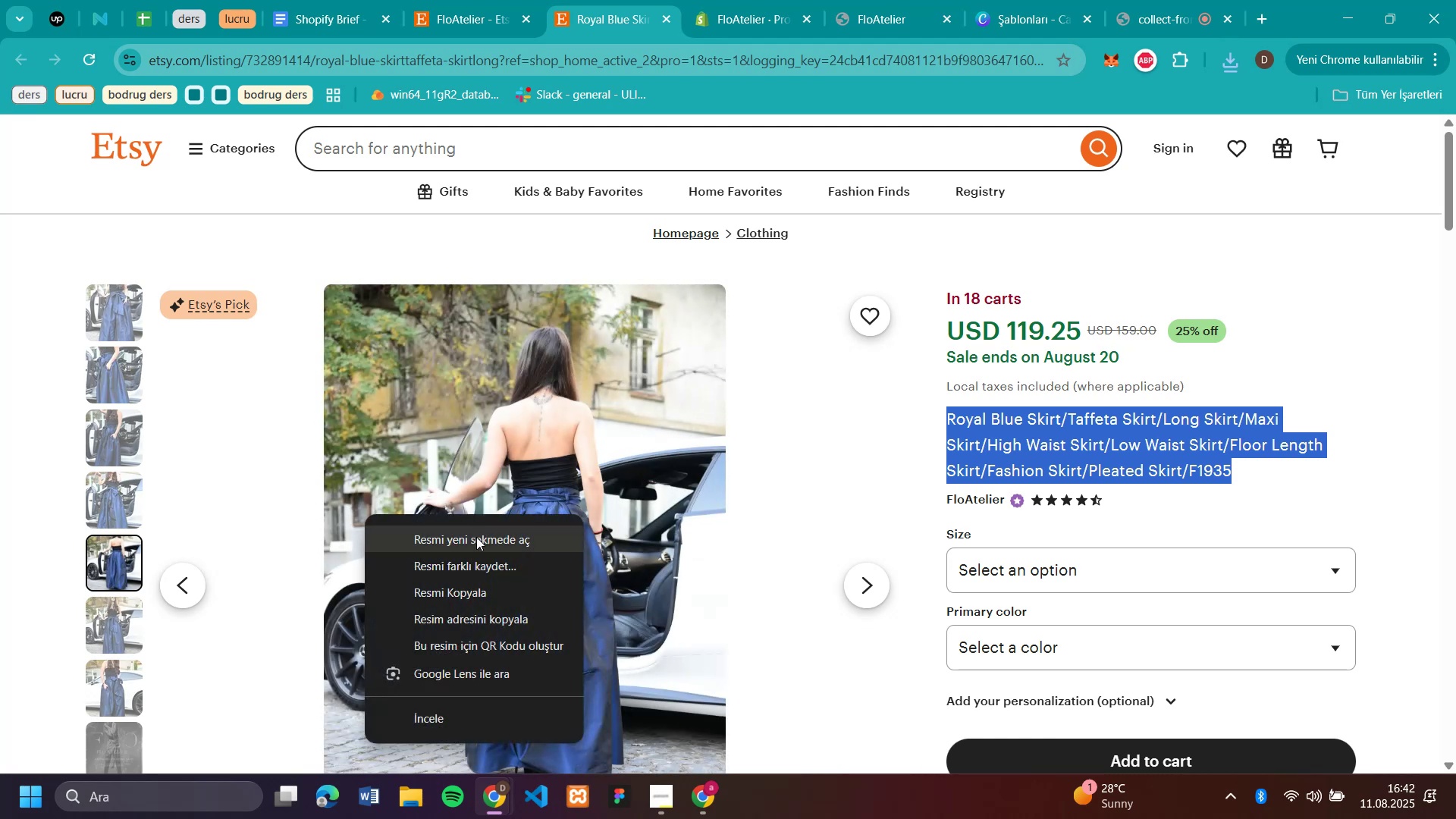 
left_click([460, 570])
 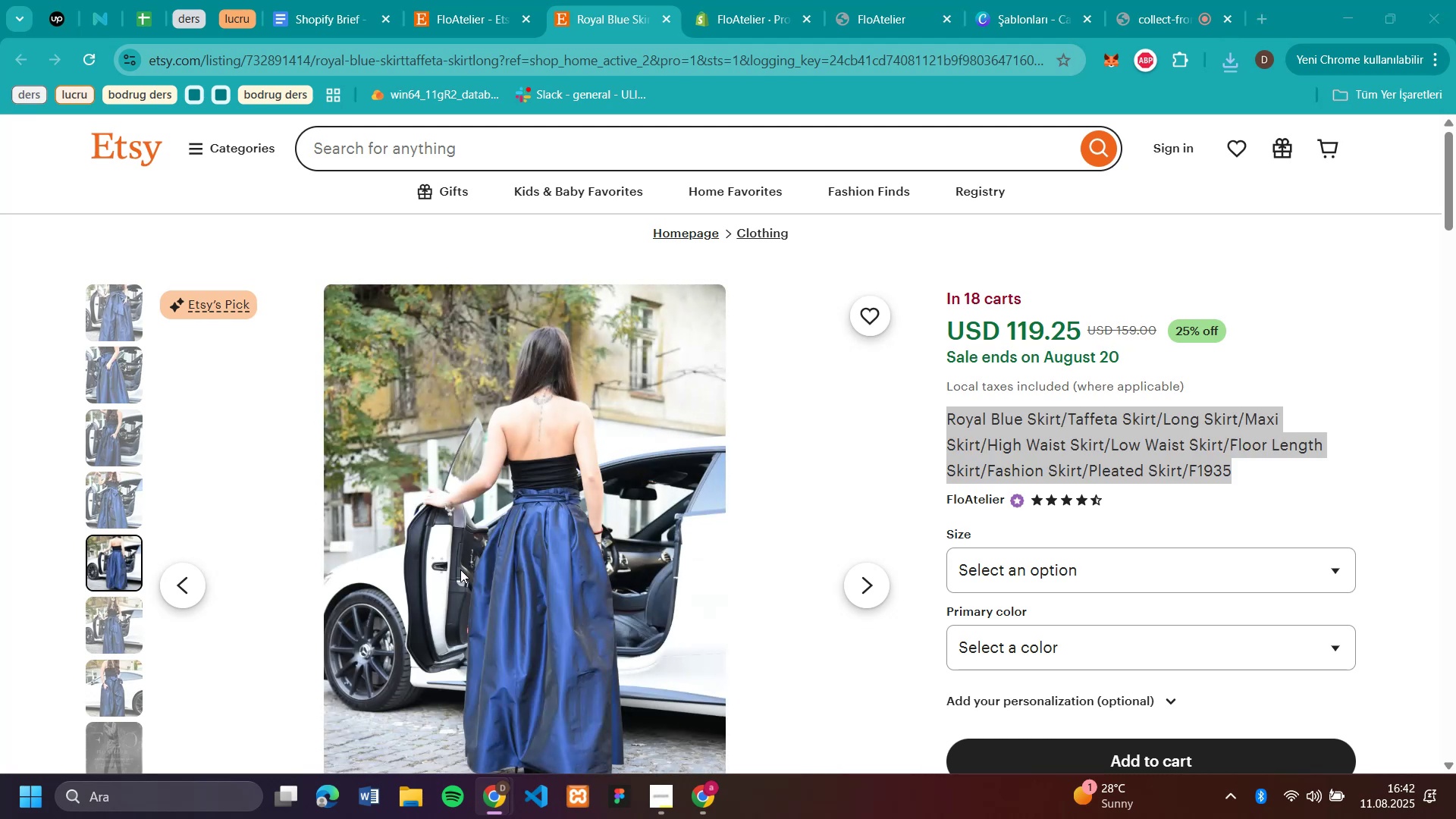 
type(13)
 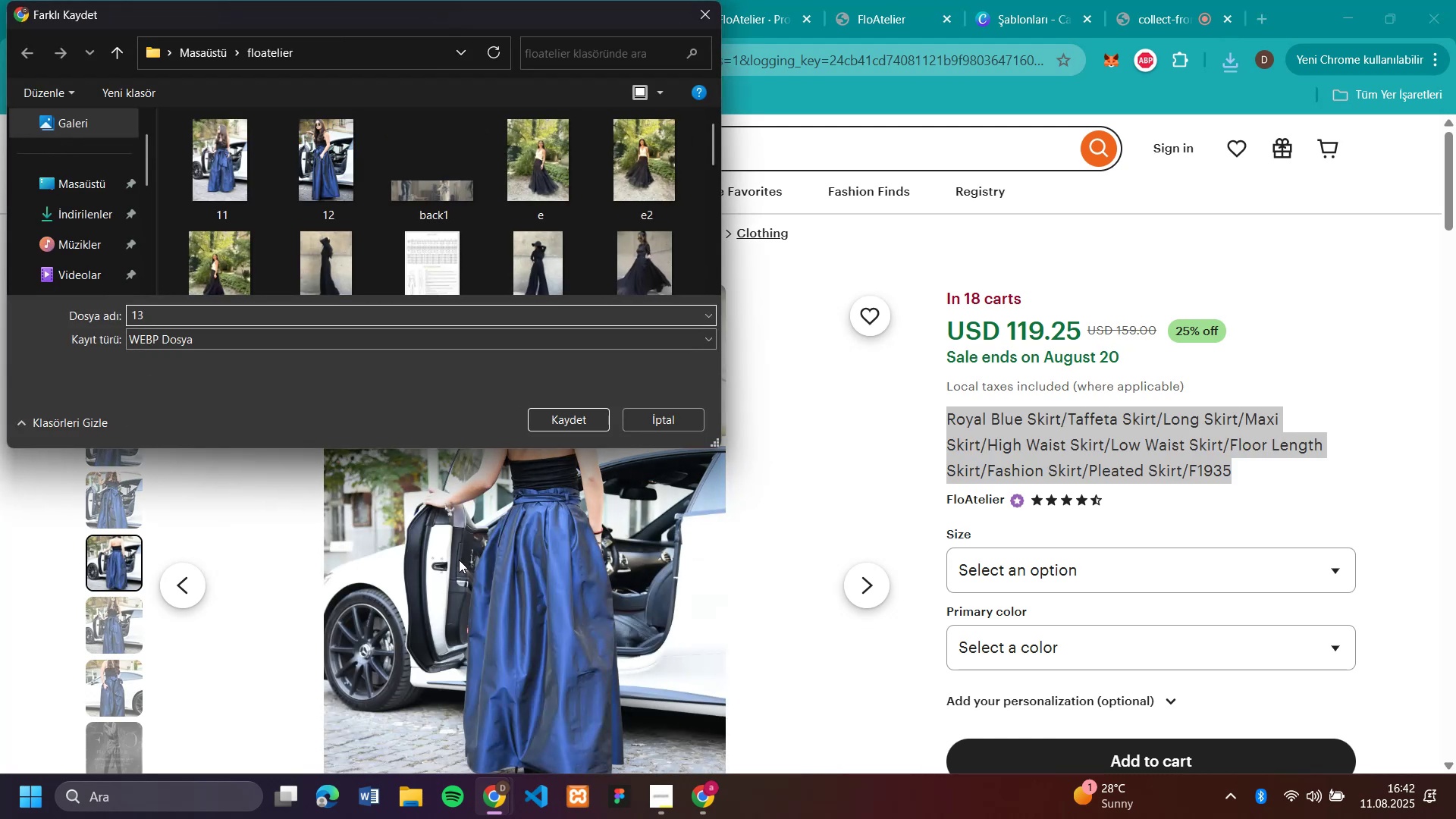 
key(Enter)
 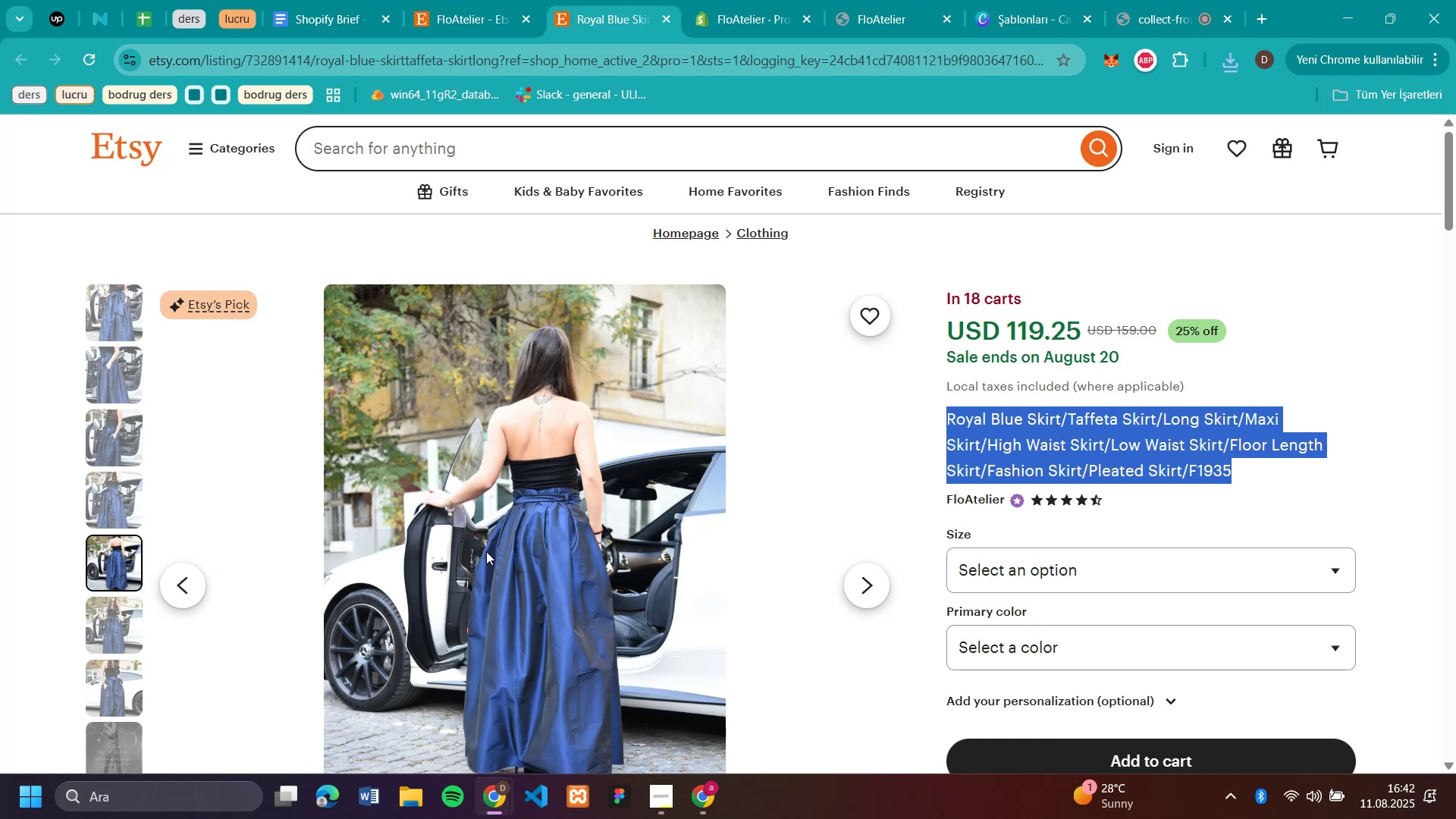 
wait(7.14)
 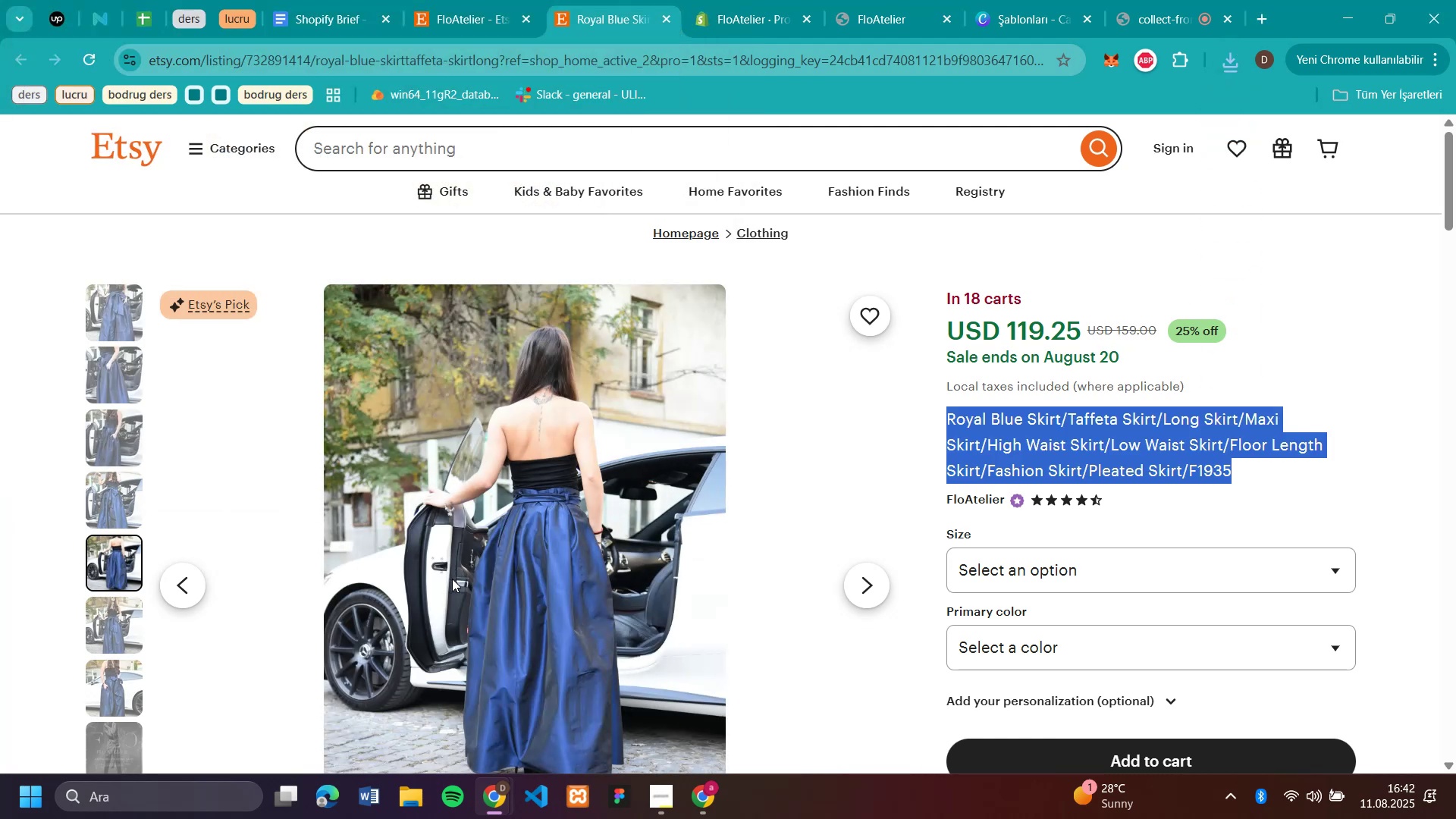 
left_click_drag(start_coordinate=[1082, 332], to_coordinate=[1012, 334])
 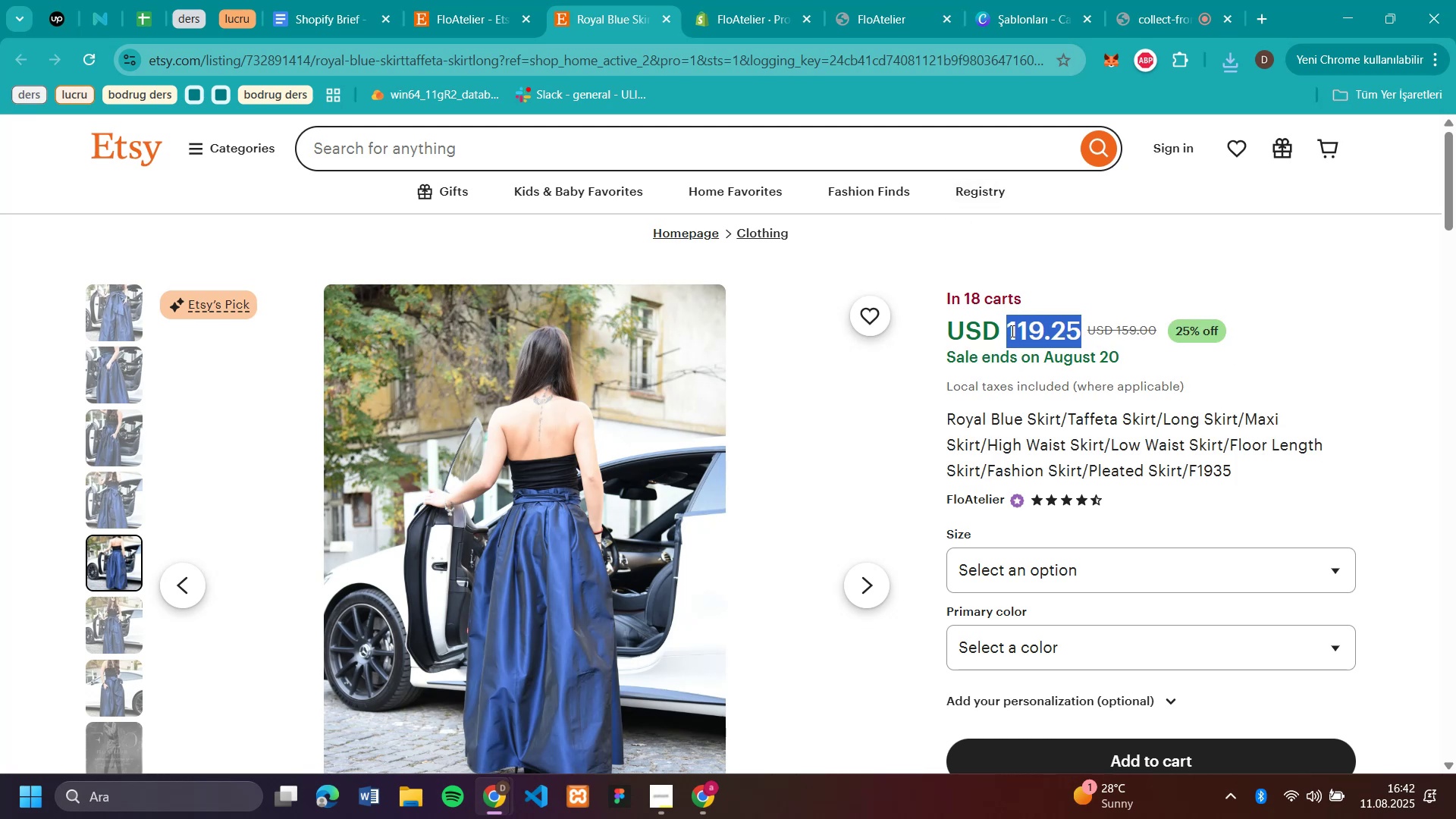 
key(Control+C)
 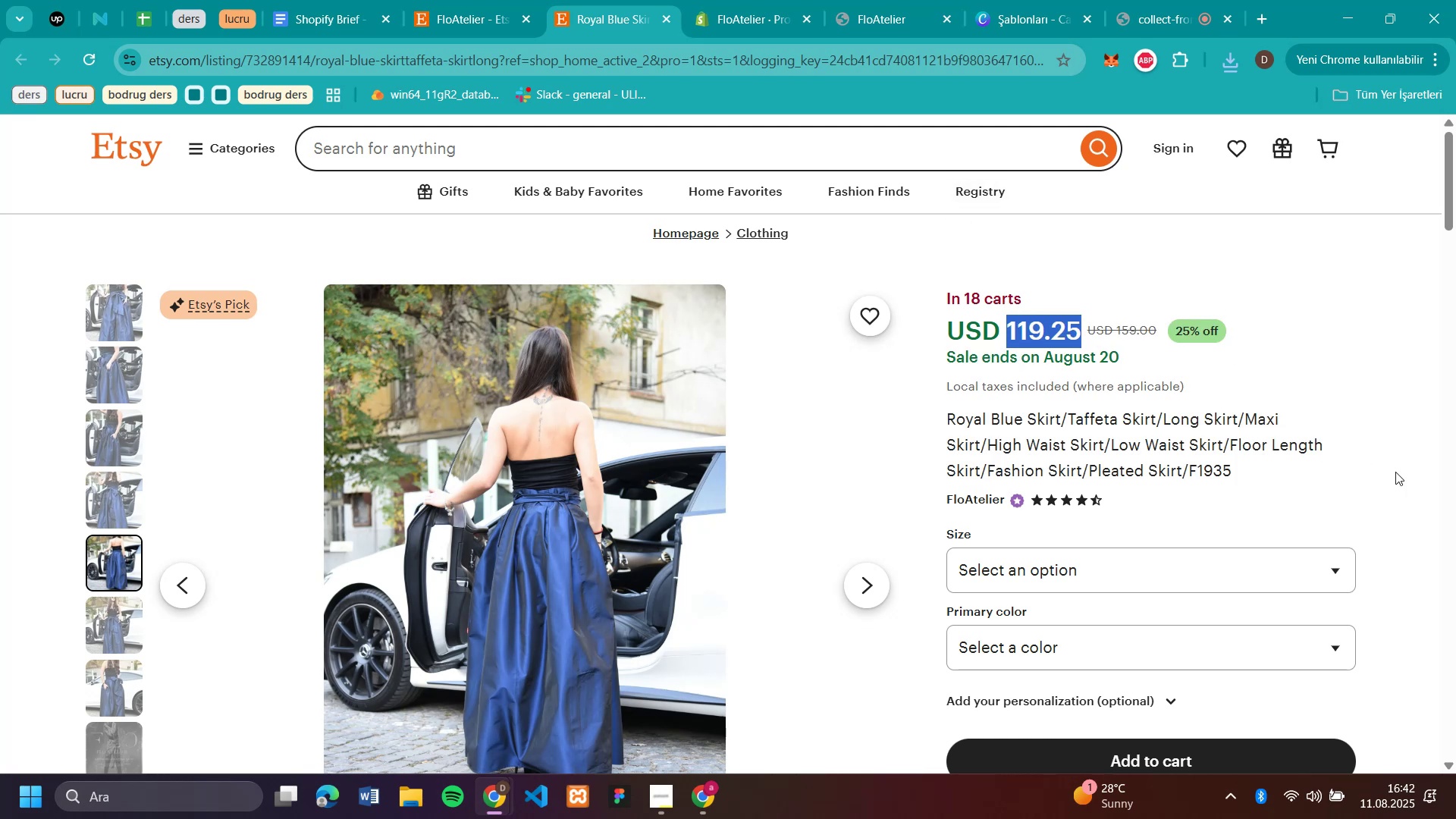 
scroll: coordinate [1397, 472], scroll_direction: down, amount: 5.0
 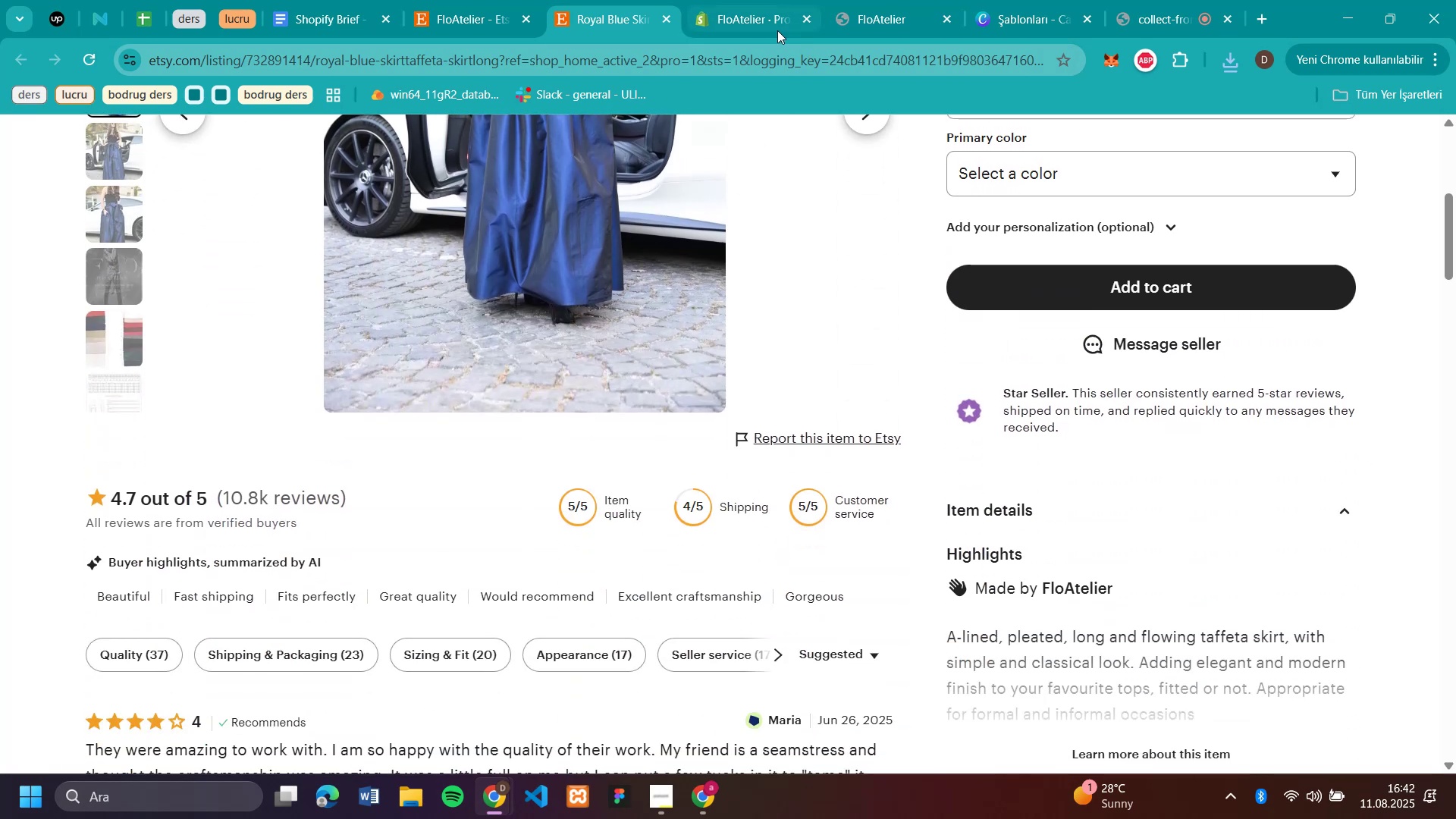 
left_click([764, 26])
 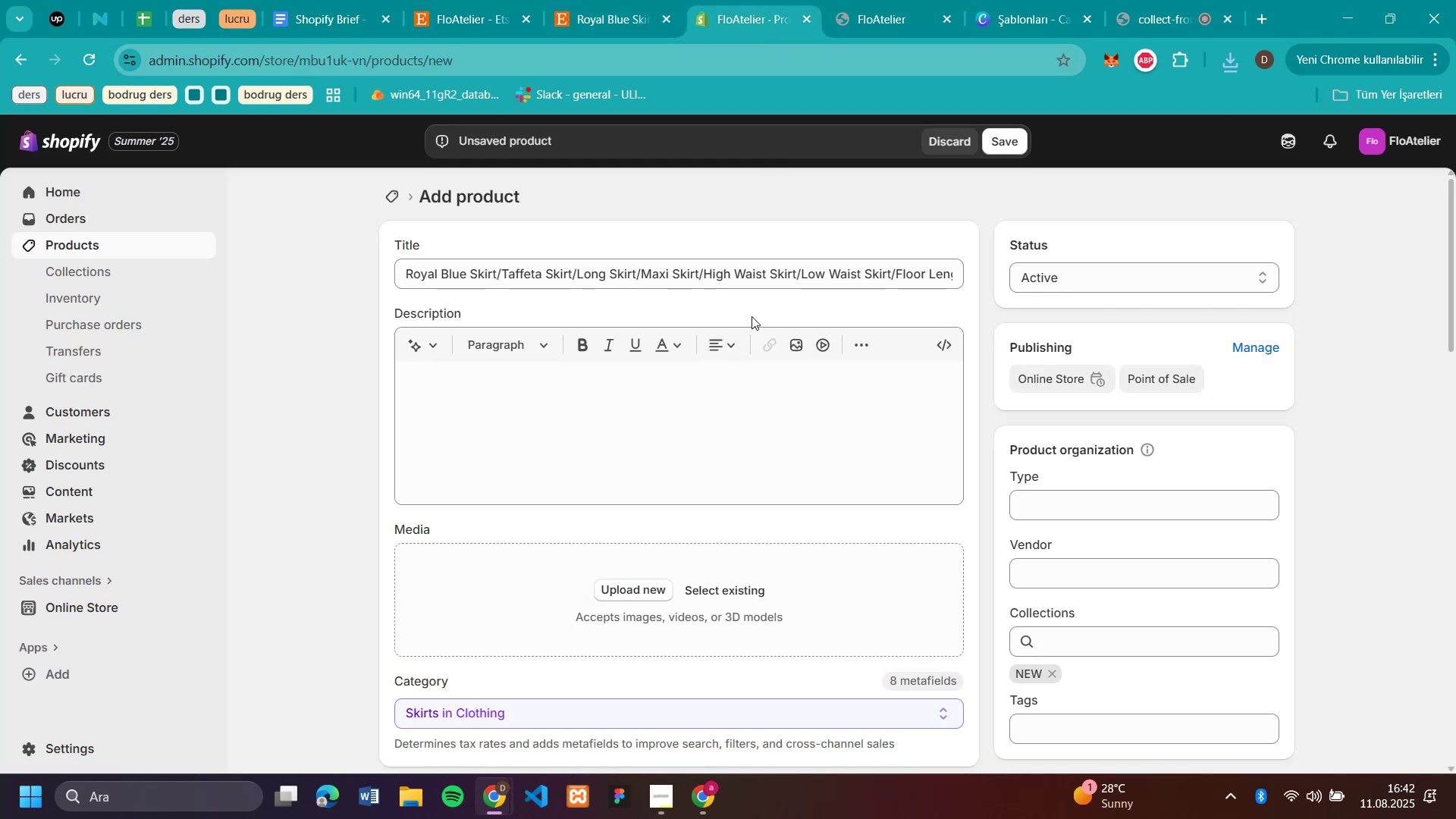 
scroll: coordinate [765, 588], scroll_direction: down, amount: 6.0
 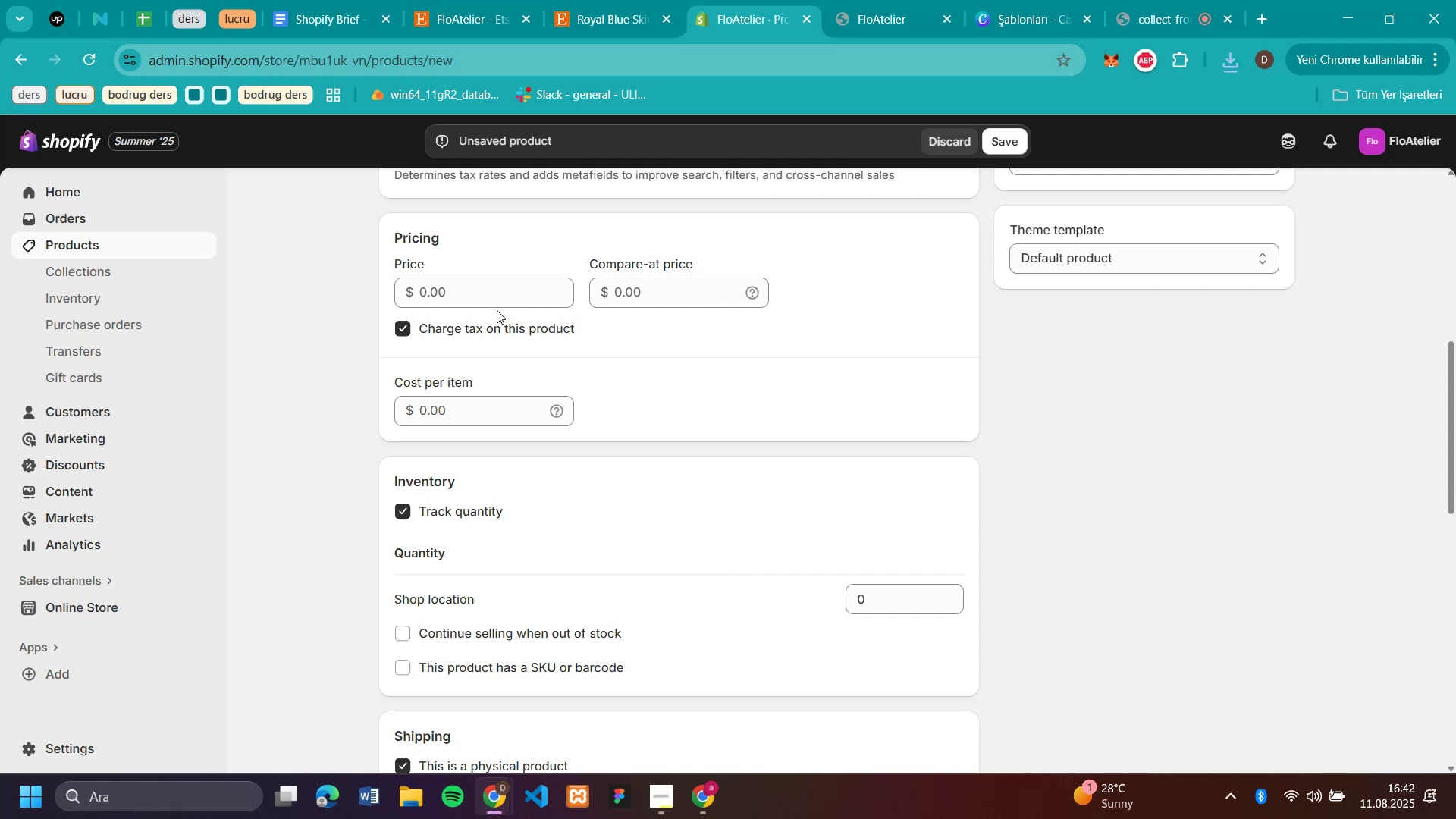 
double_click([497, 300])
 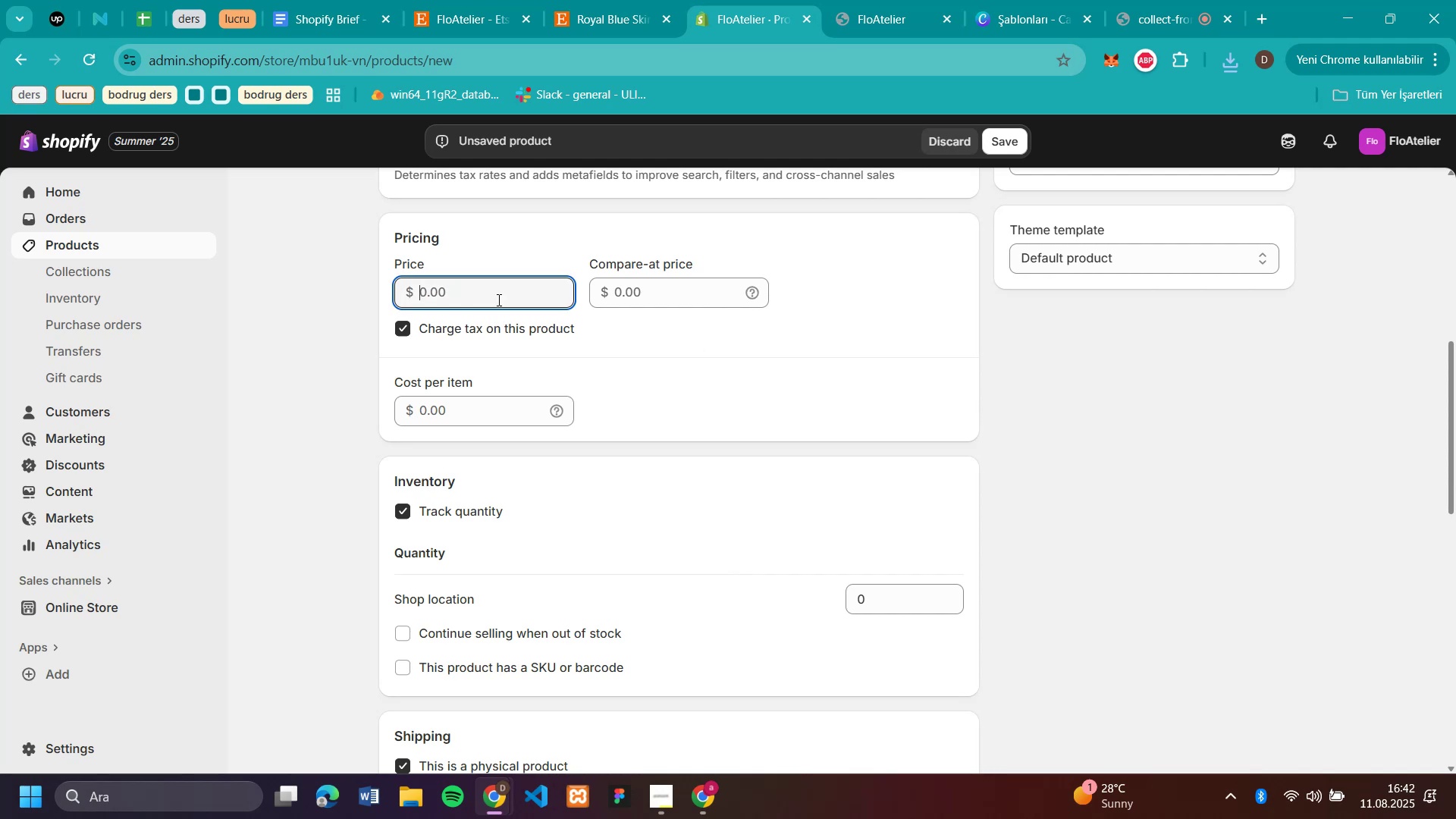 
key(Control+V)
 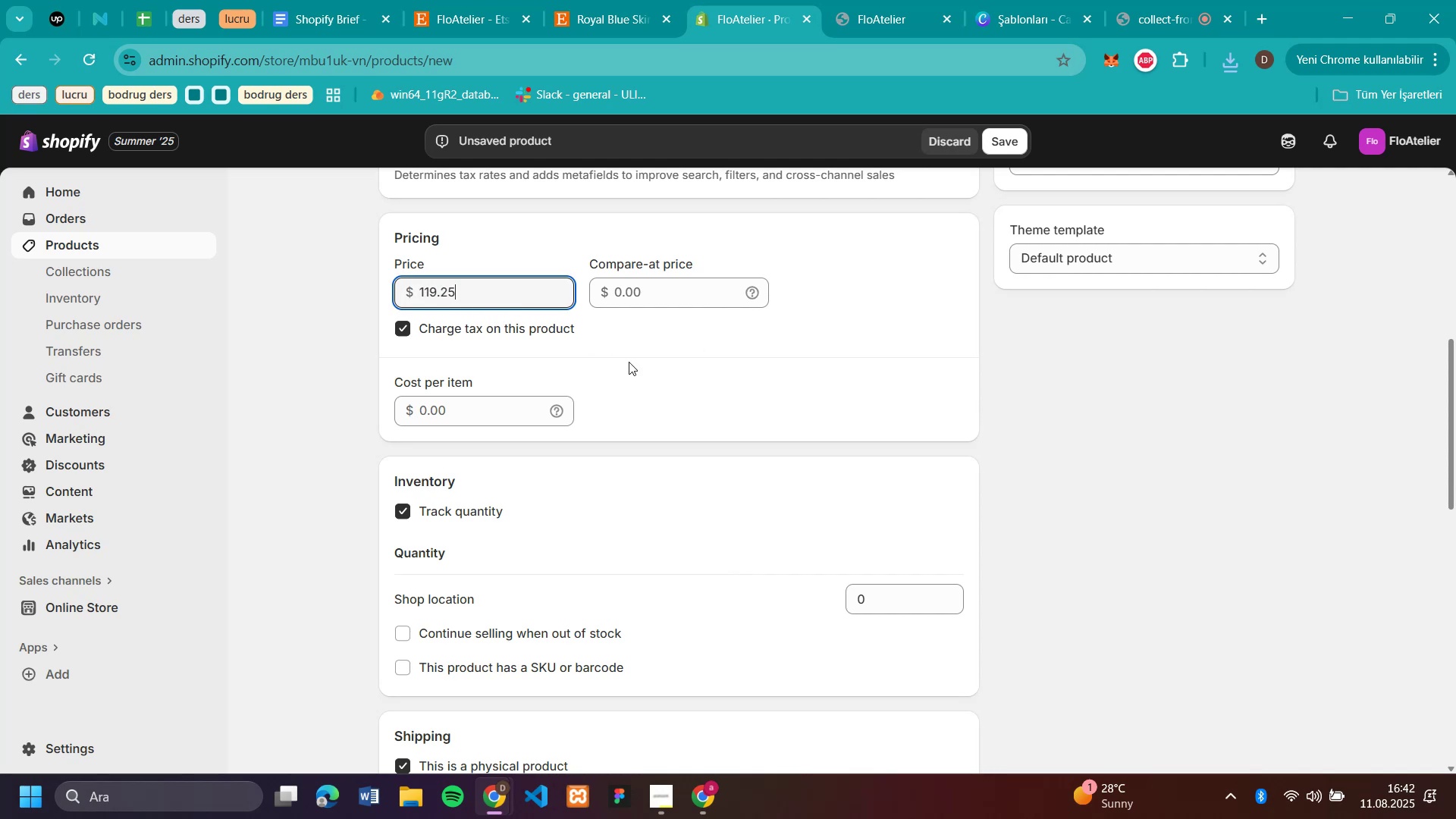 
scroll: coordinate [711, 287], scroll_direction: up, amount: 6.0
 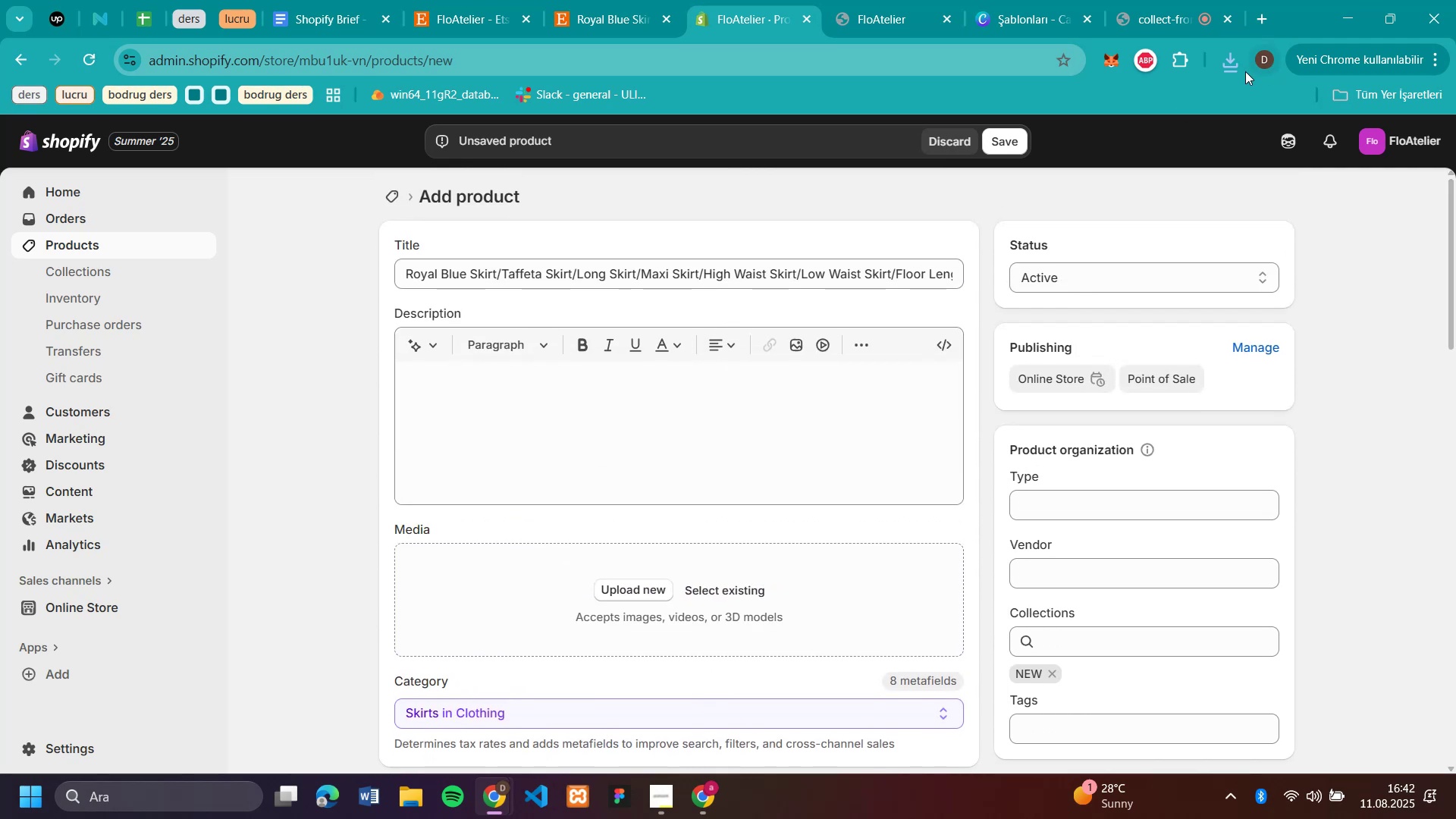 
left_click([1227, 75])
 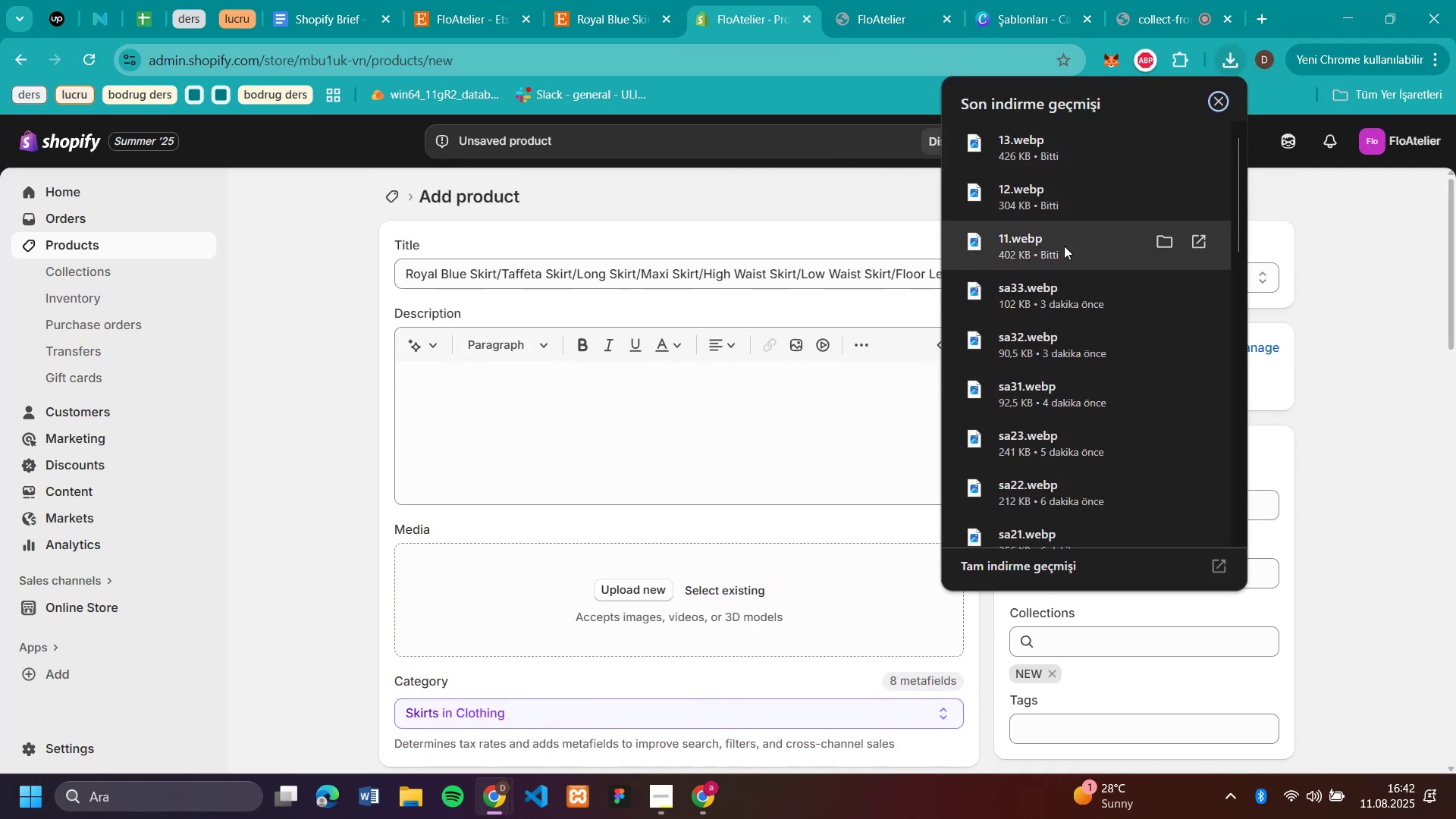 
left_click_drag(start_coordinate=[1061, 246], to_coordinate=[631, 563])
 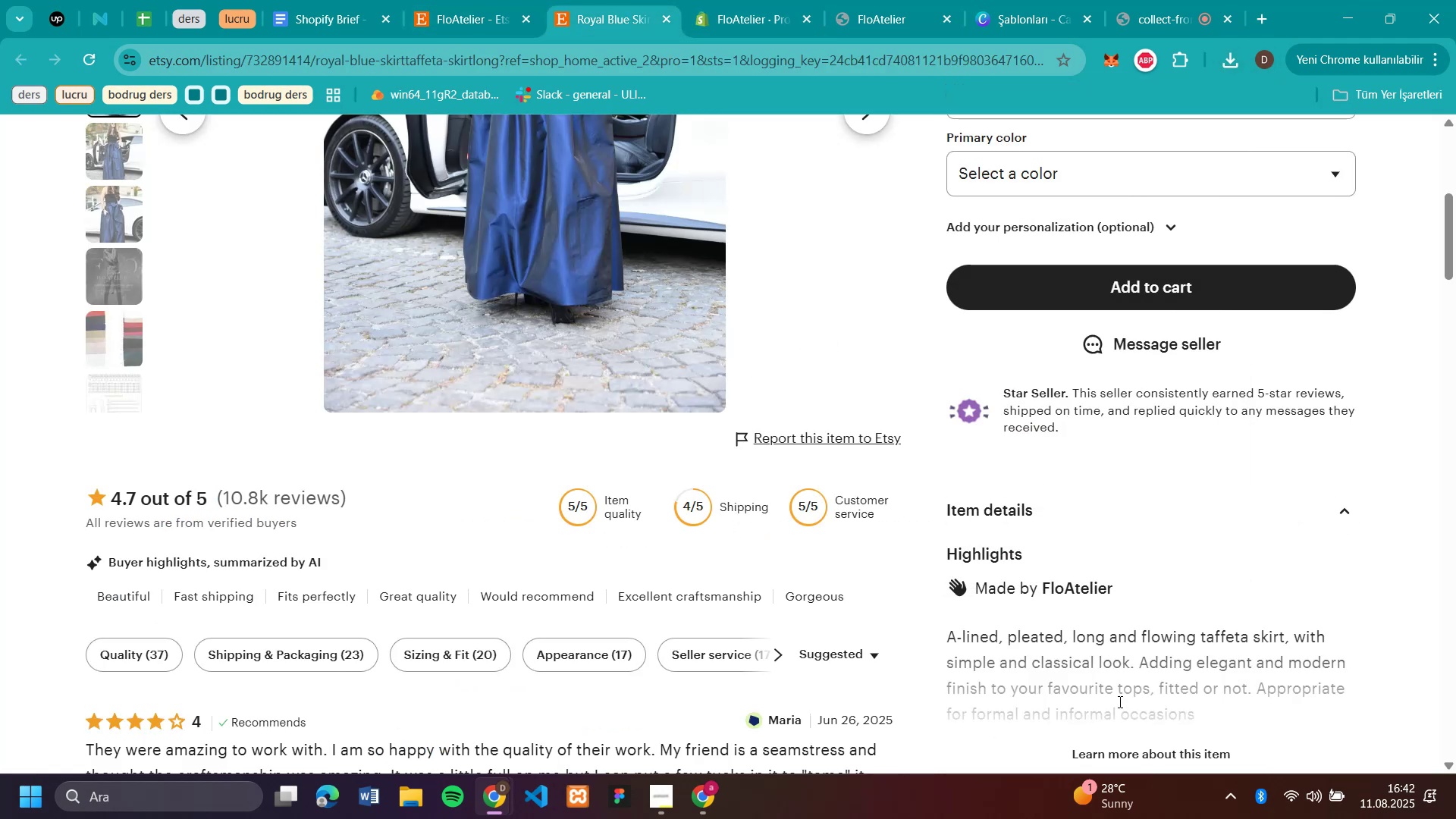 
left_click([1136, 752])
 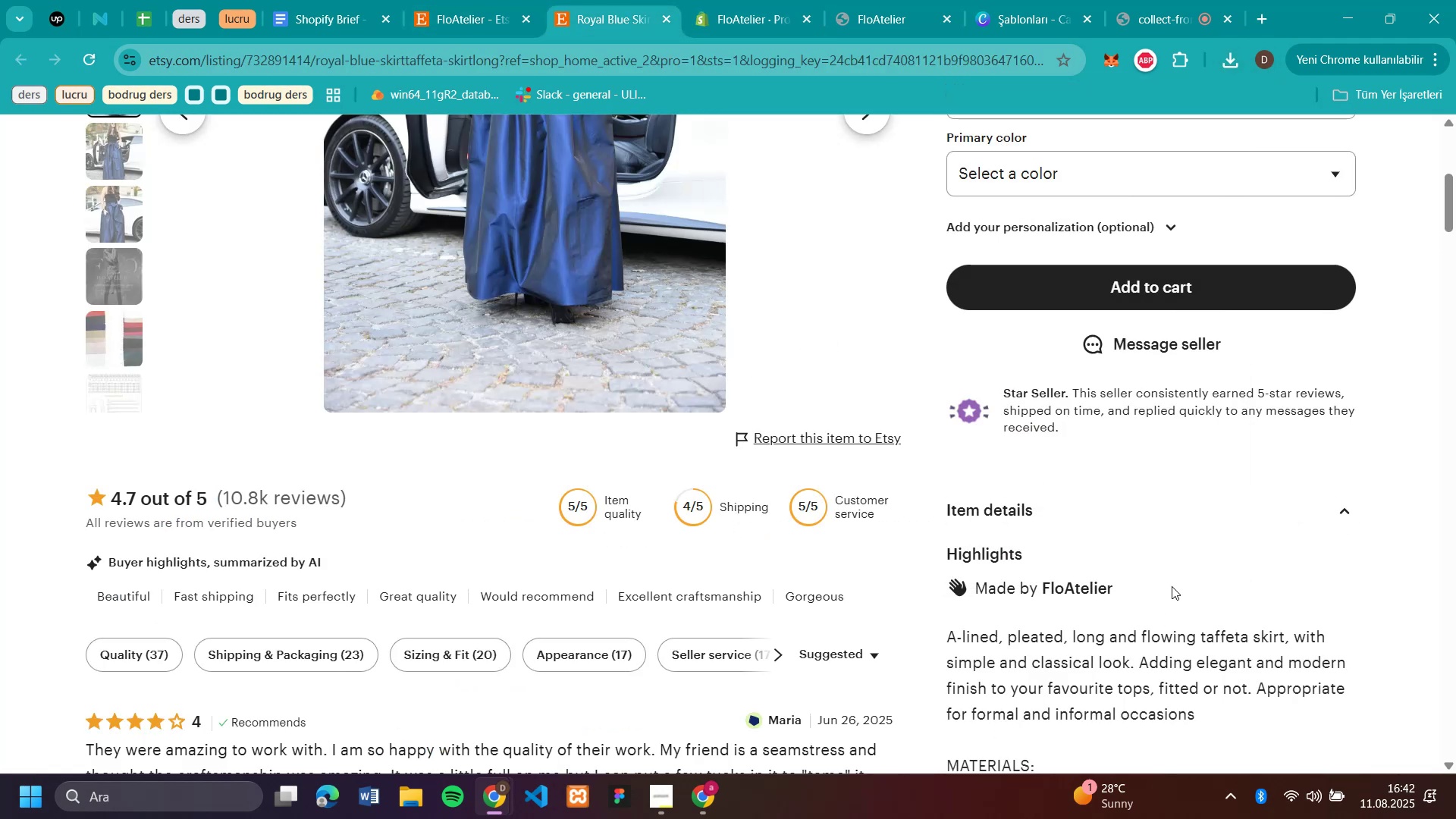 
scroll: coordinate [1173, 578], scroll_direction: down, amount: 2.0
 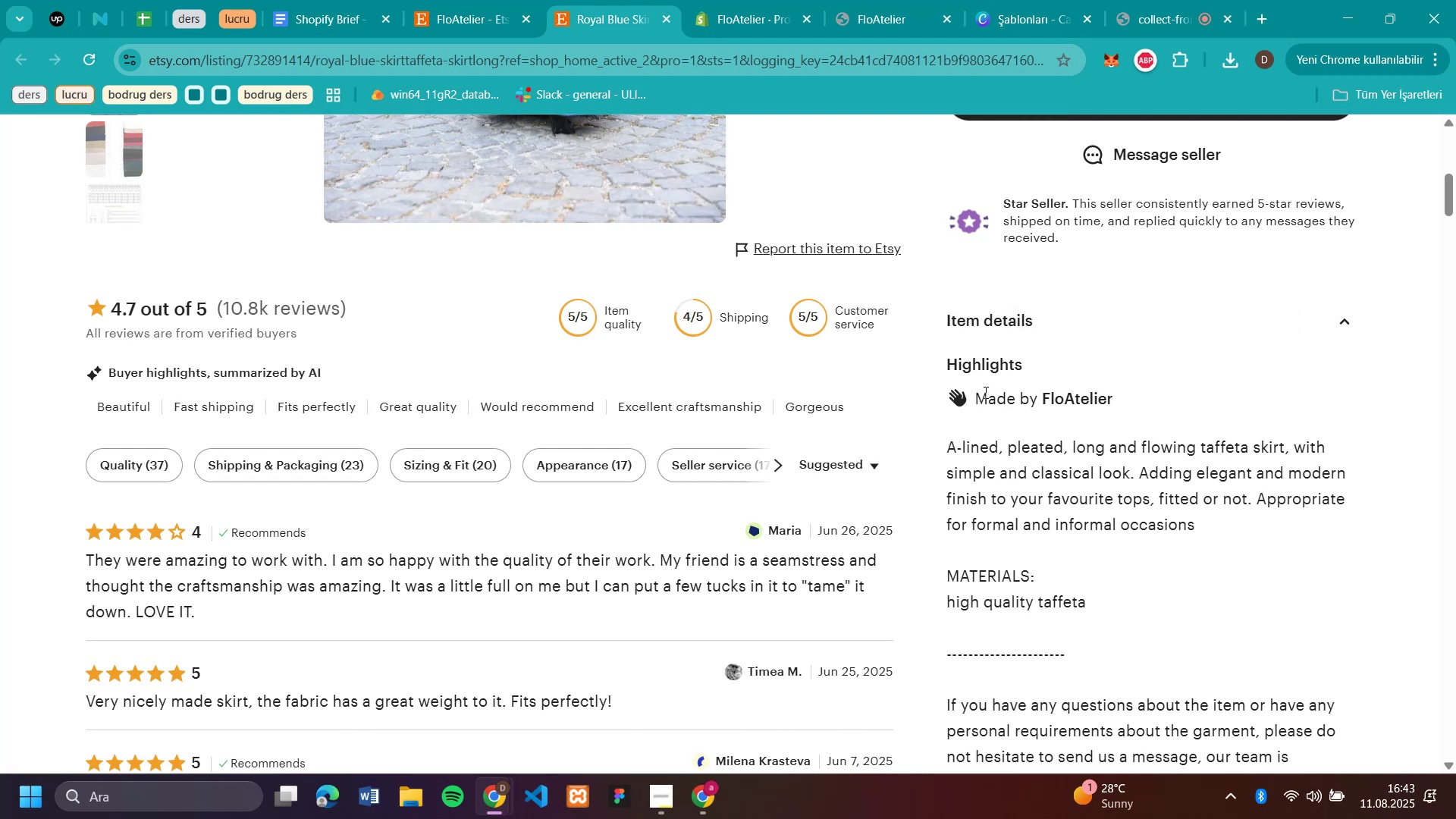 
left_click_drag(start_coordinate=[979, 392], to_coordinate=[1263, 497])
 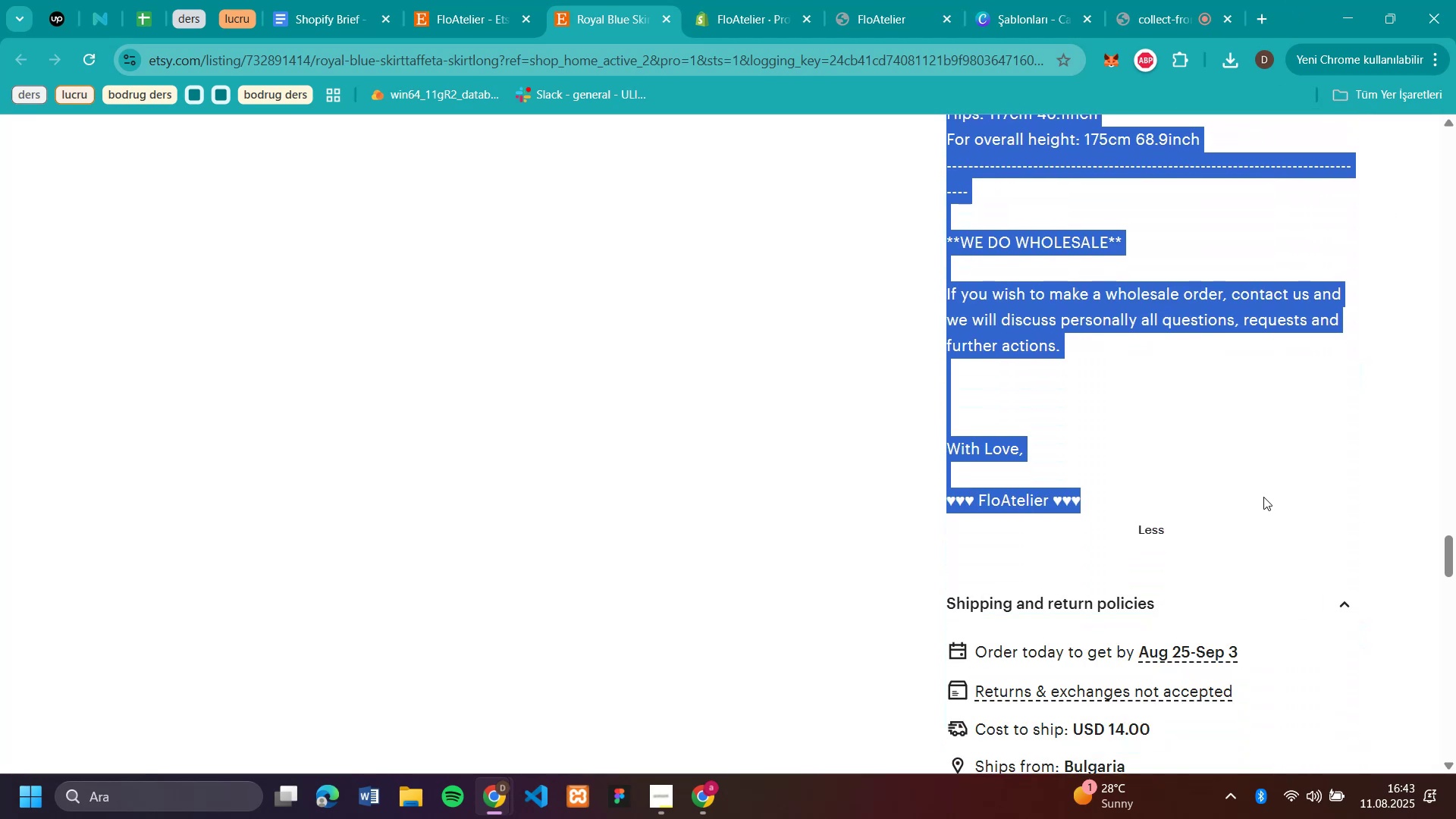 
key(Control+C)
 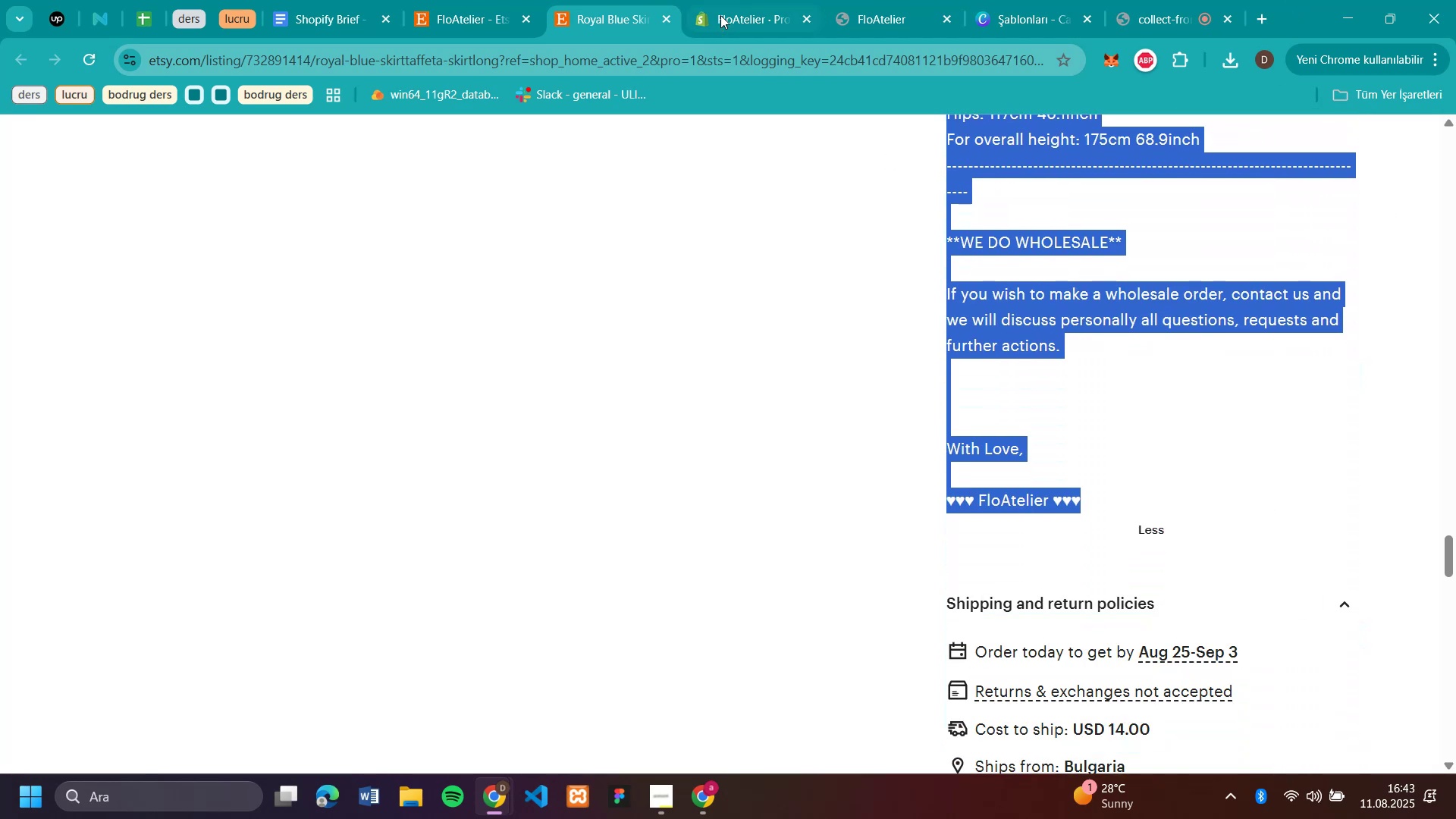 
left_click([744, 17])
 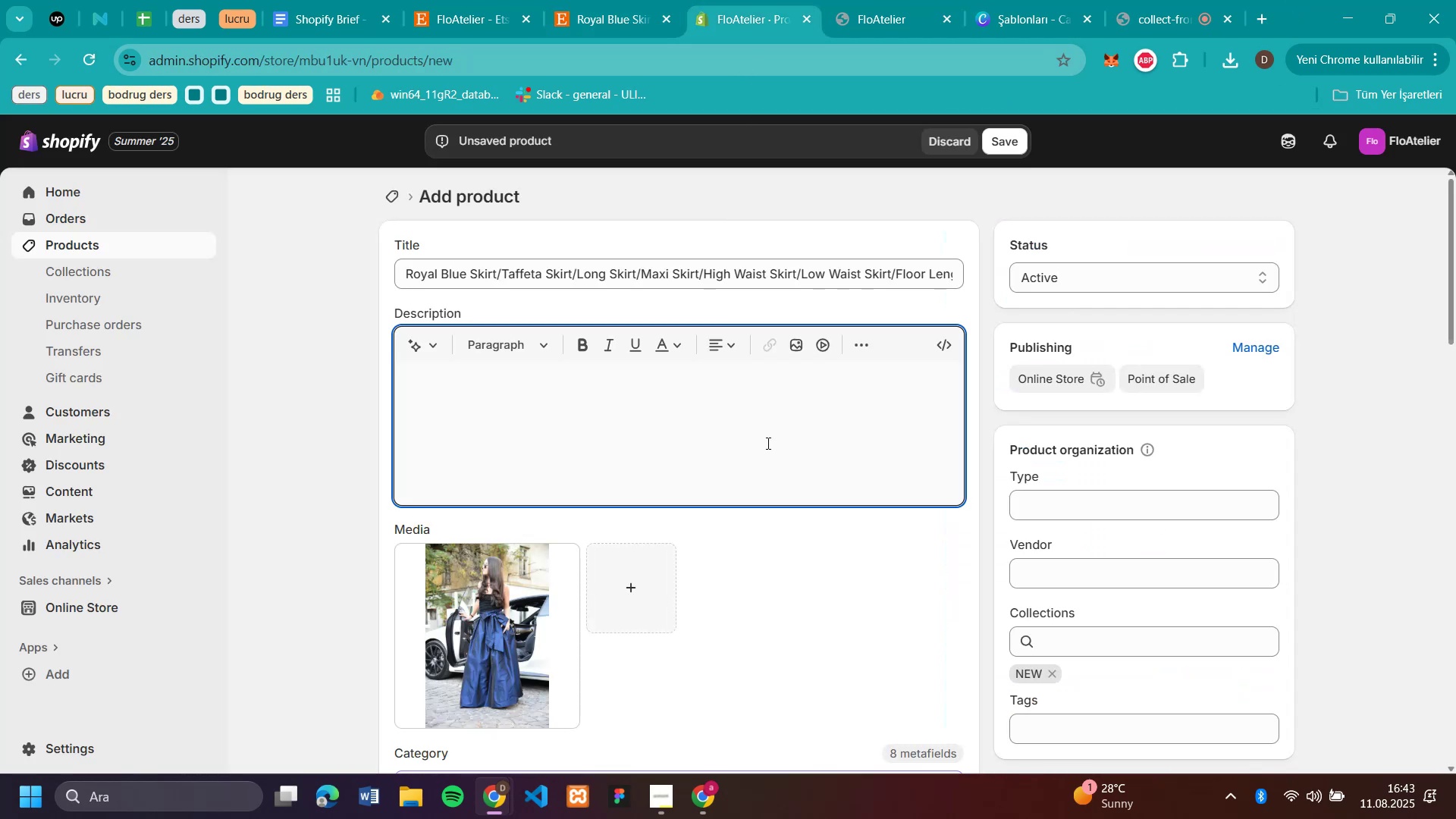 
key(Control+C)
 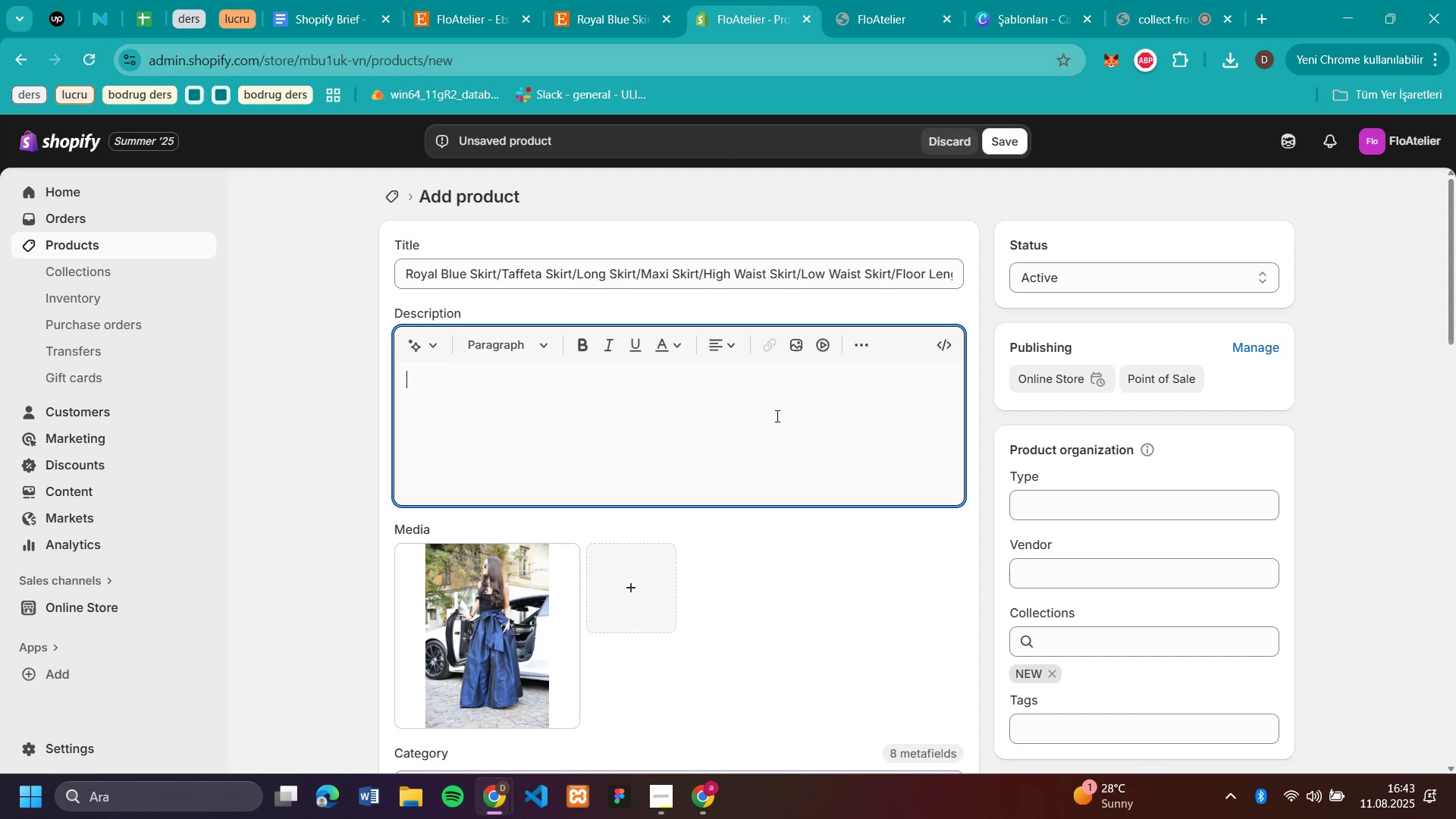 
key(Control+ControlLeft)
 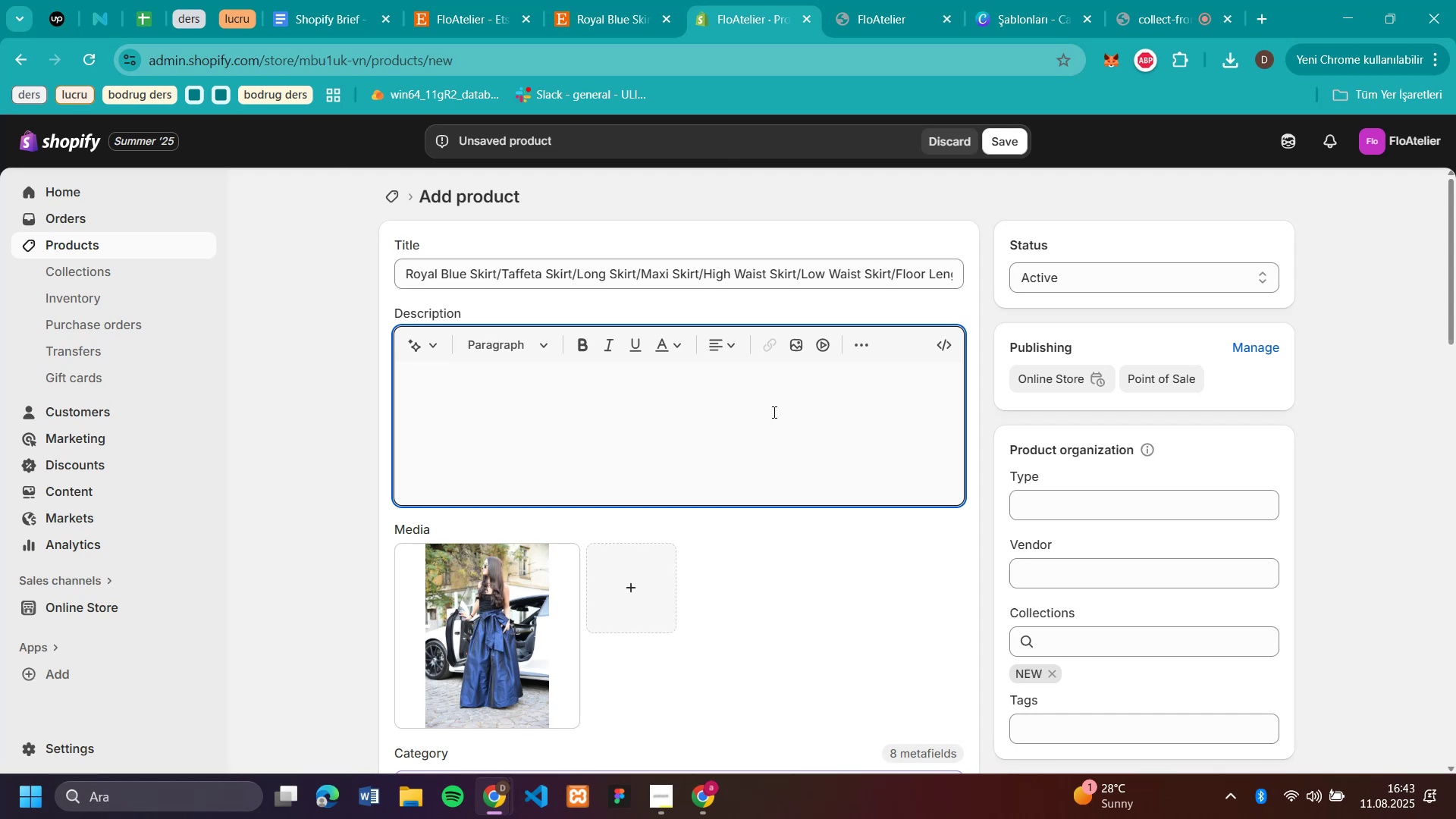 
key(Control+C)
 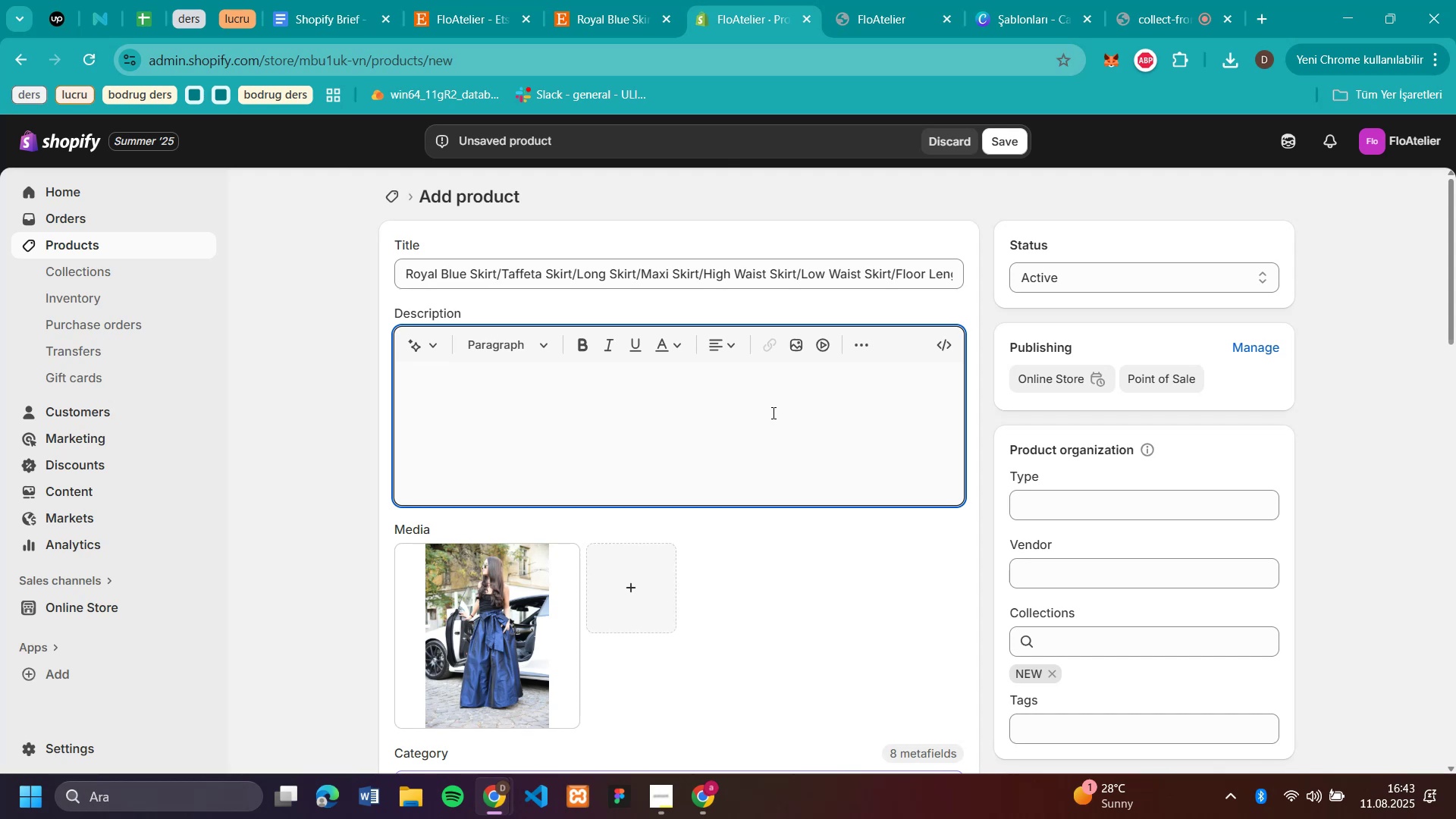 
key(Control+V)
 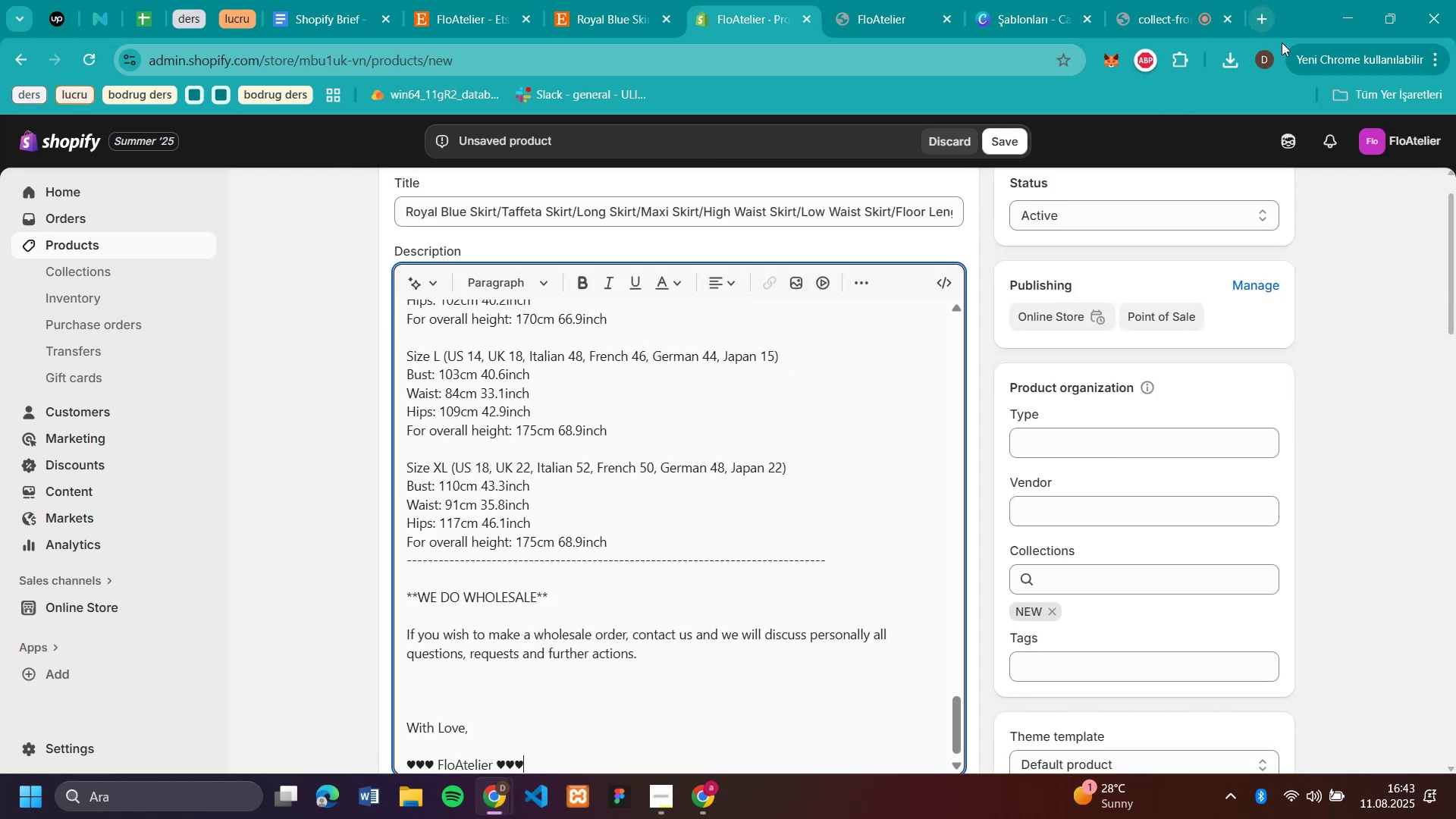 
left_click([1233, 55])
 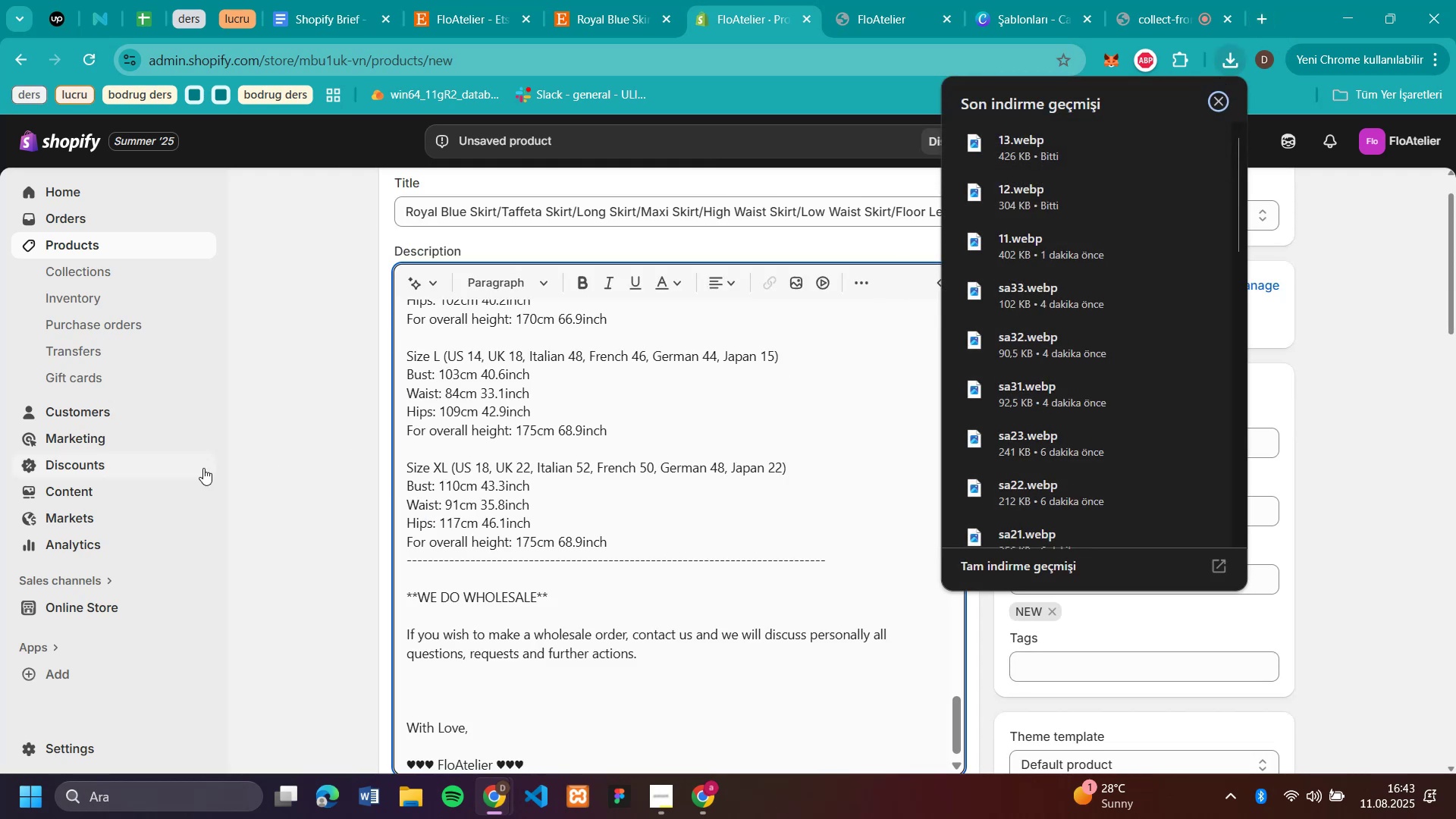 
scroll: coordinate [271, 430], scroll_direction: down, amount: 4.0
 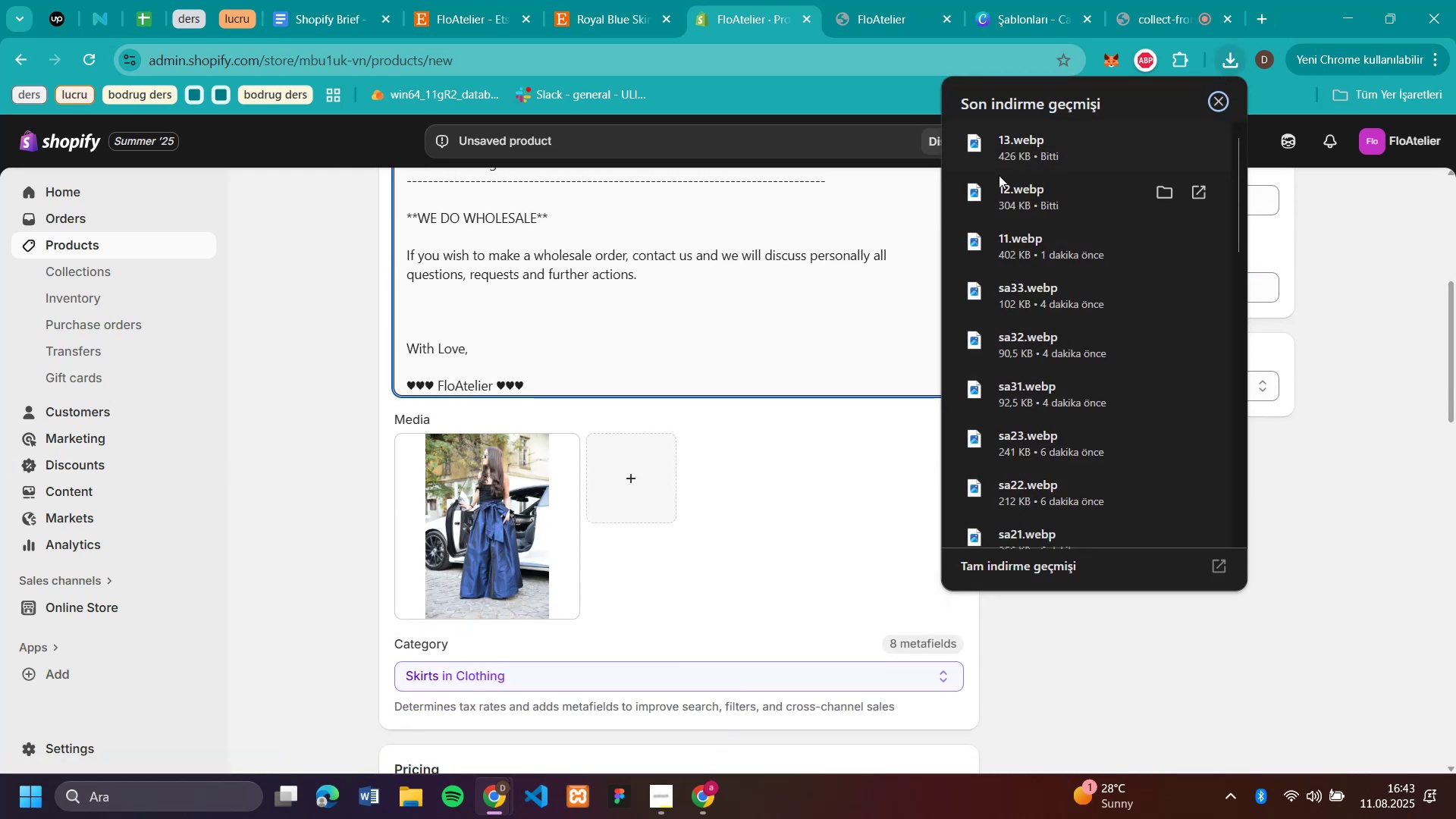 
left_click_drag(start_coordinate=[1012, 188], to_coordinate=[706, 442])
 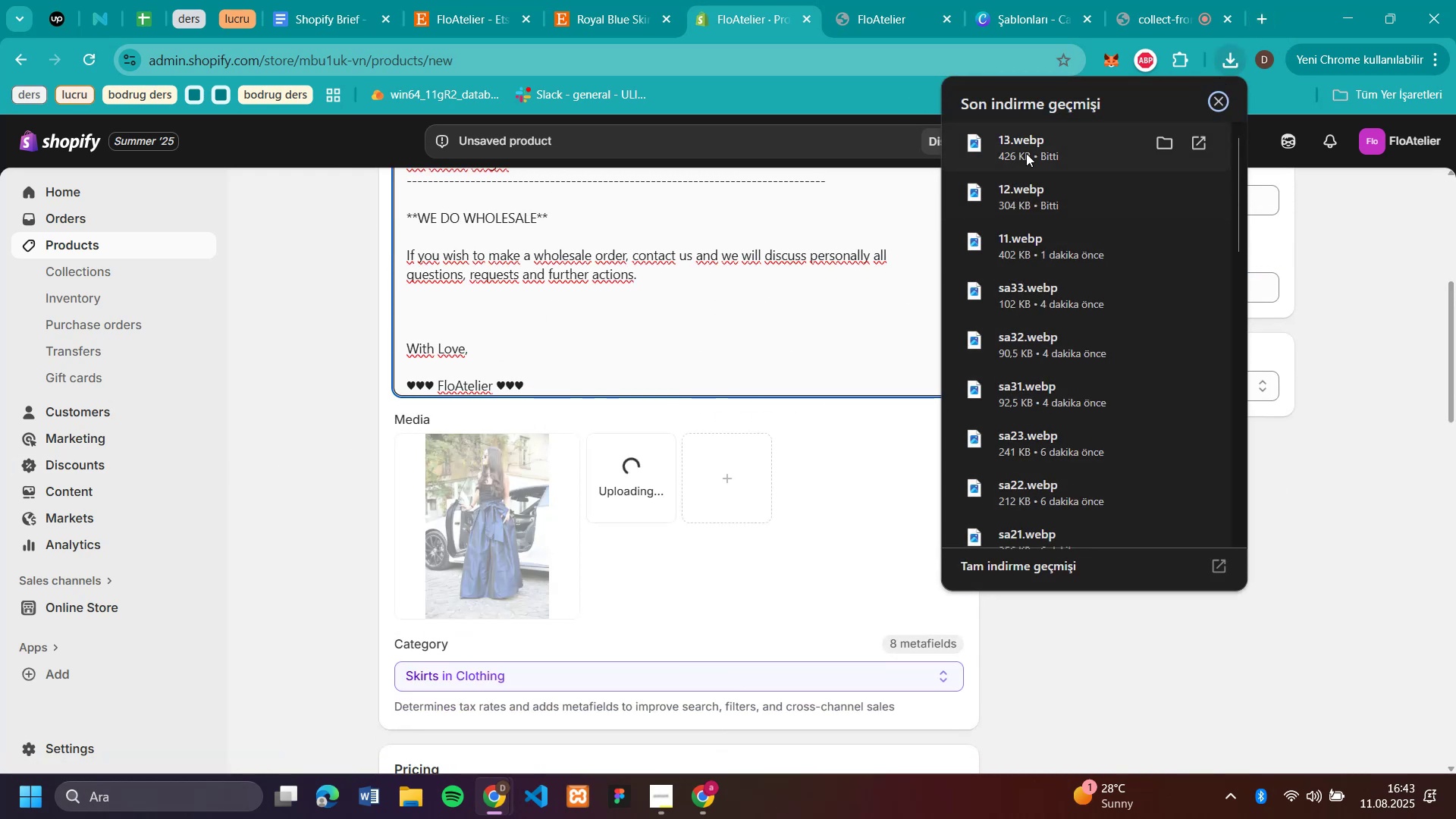 
left_click_drag(start_coordinate=[1028, 145], to_coordinate=[783, 472])
 